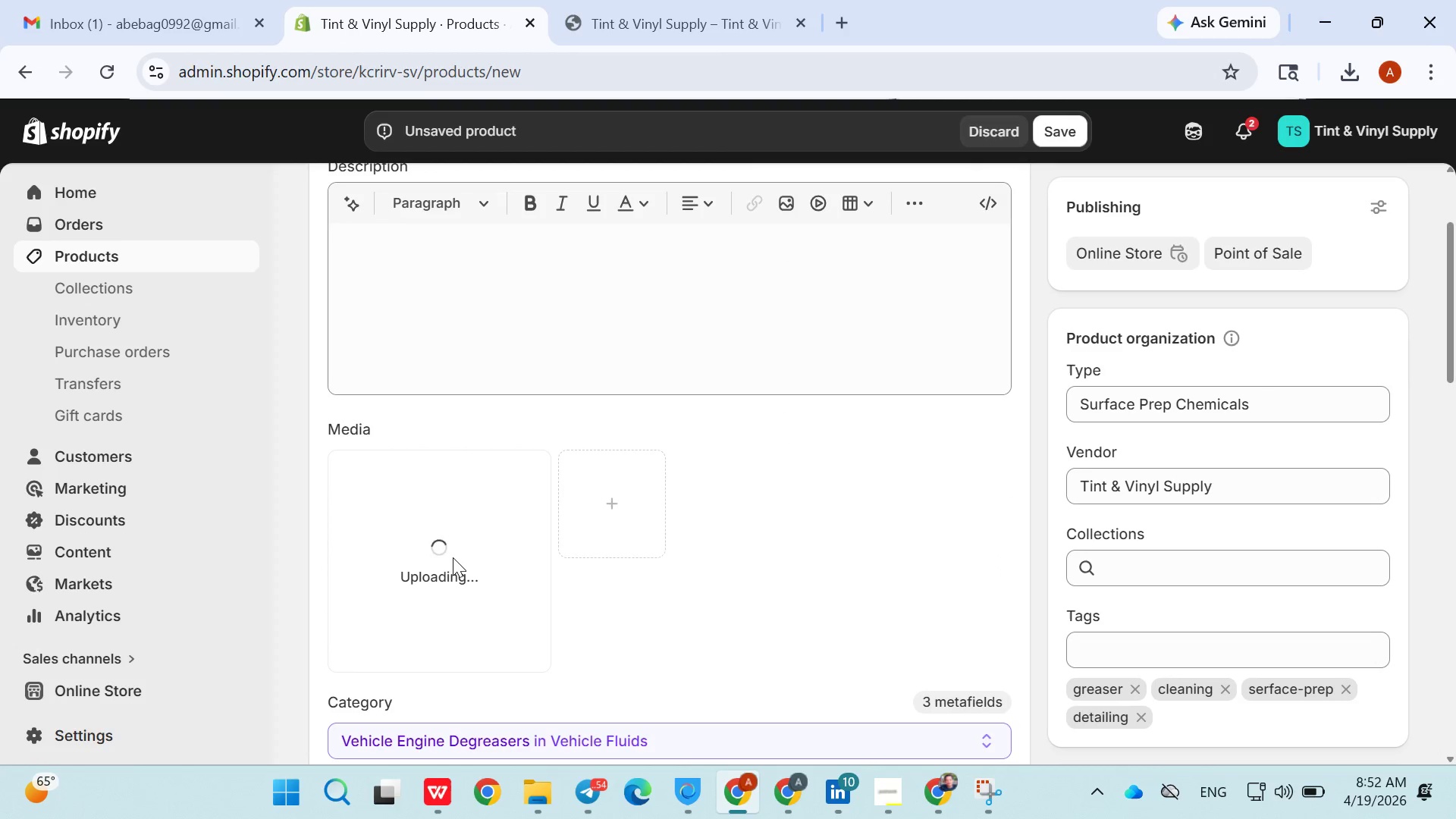 
triple_click([453, 557])
 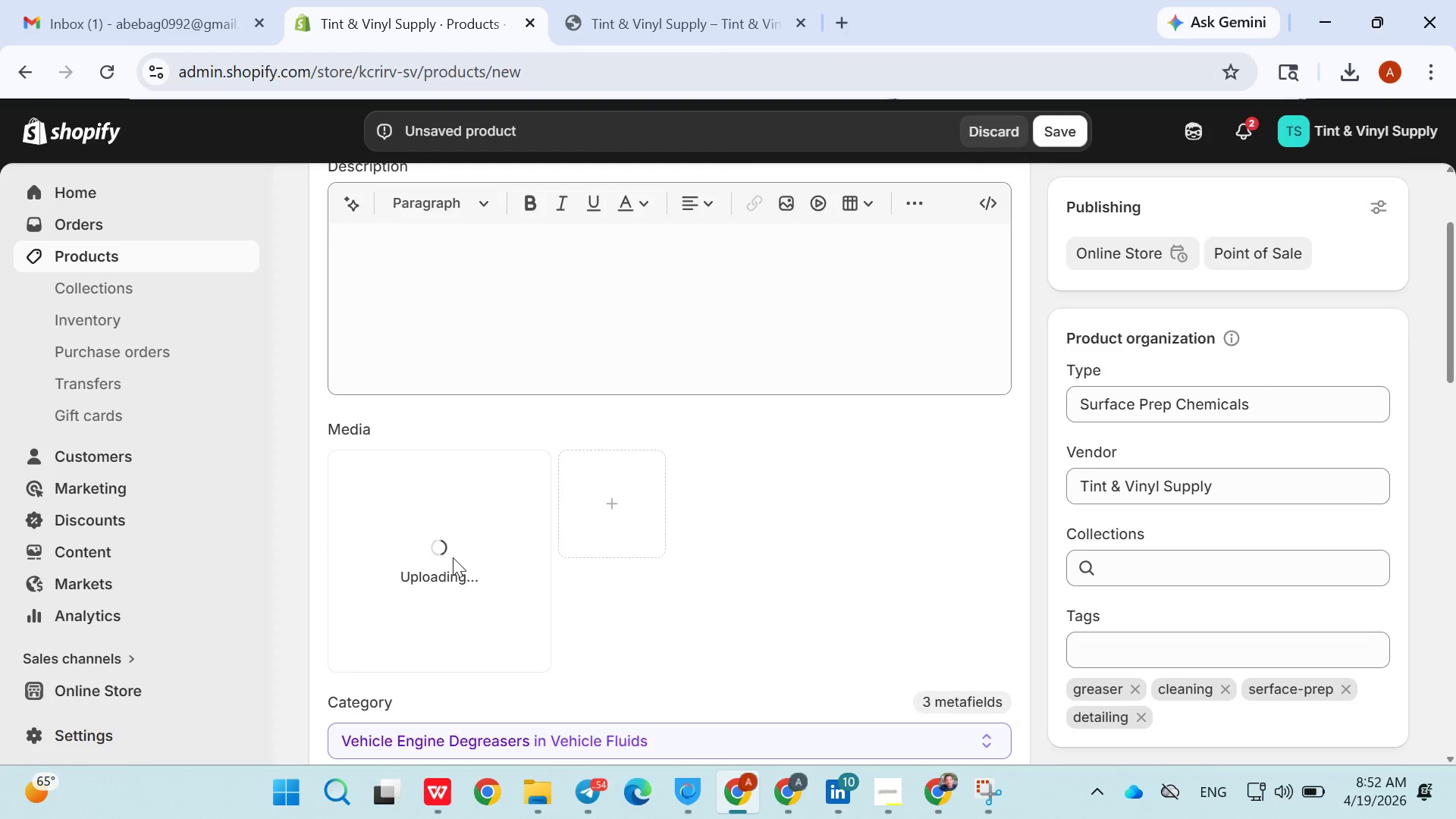 
triple_click([453, 557])
 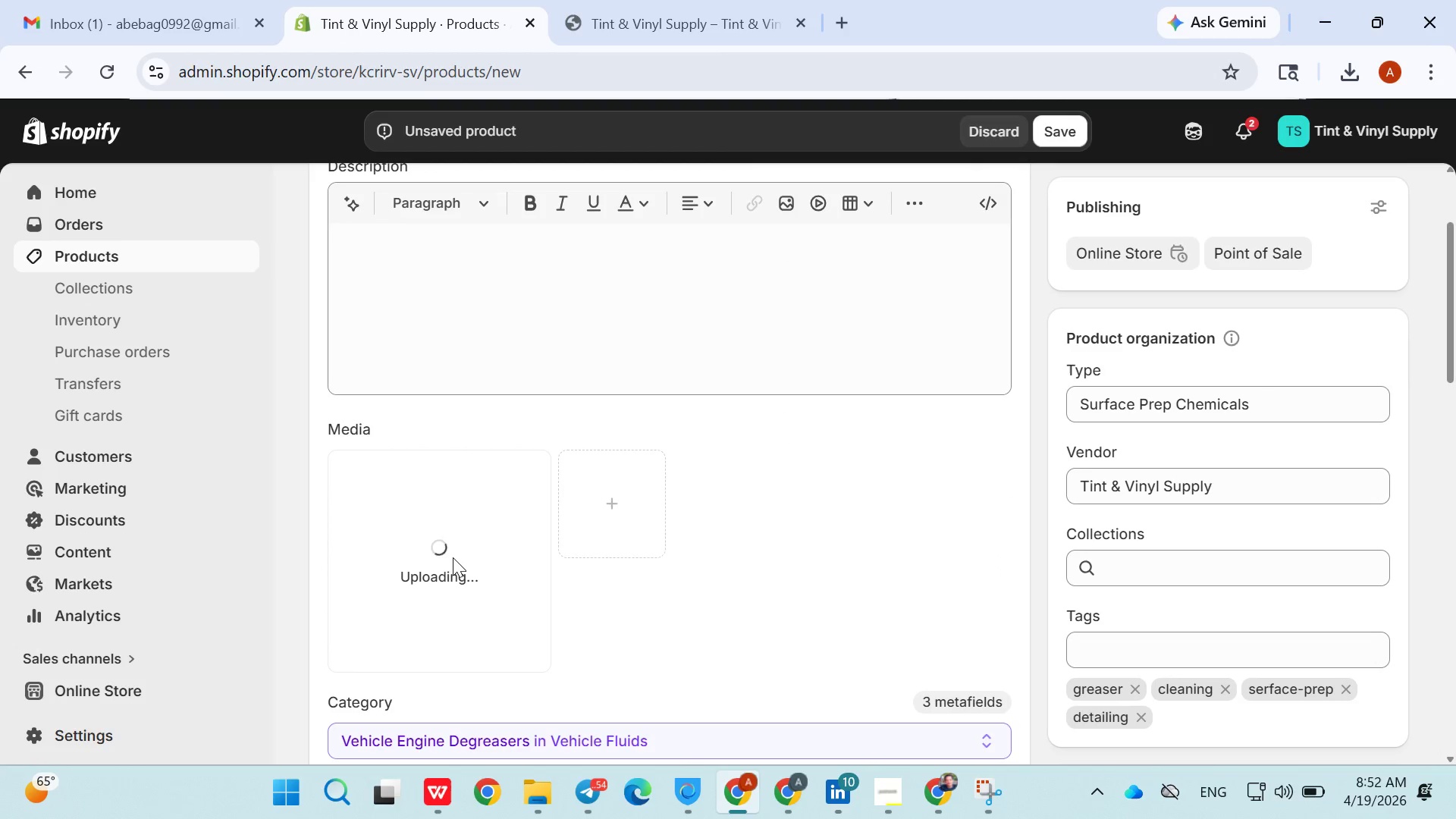 
triple_click([453, 557])
 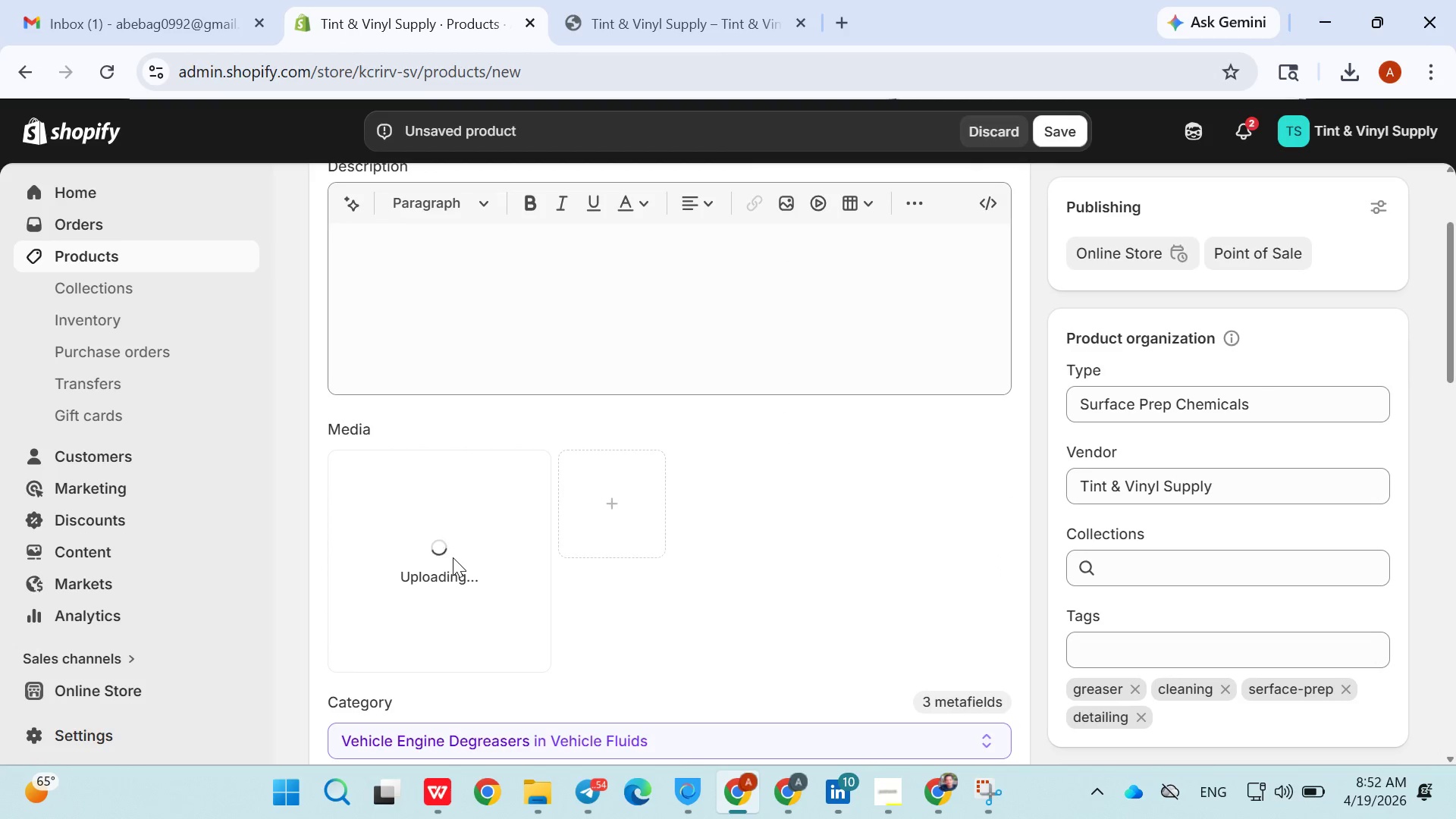 
triple_click([453, 557])
 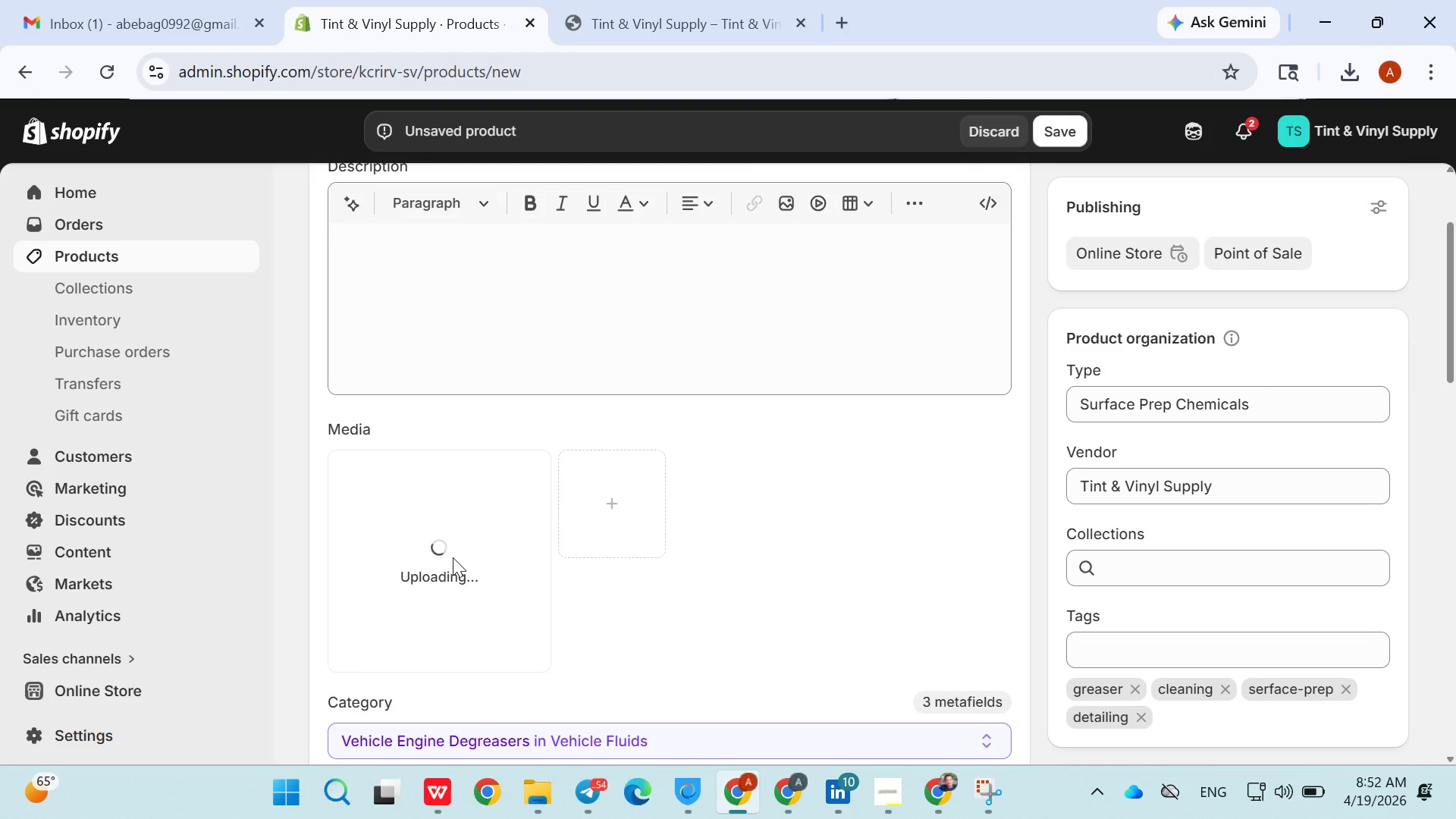 
triple_click([453, 557])
 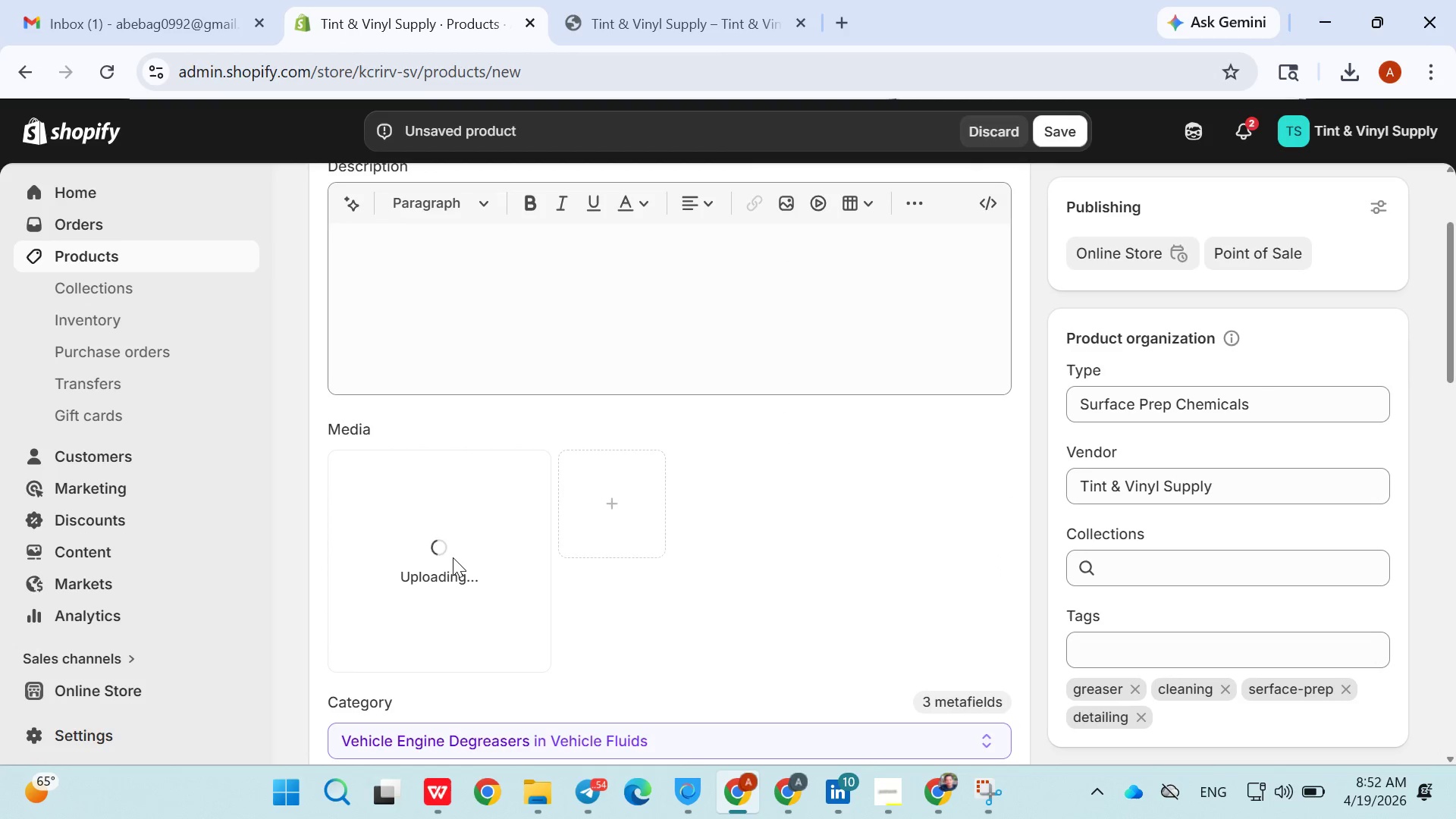 
triple_click([453, 557])
 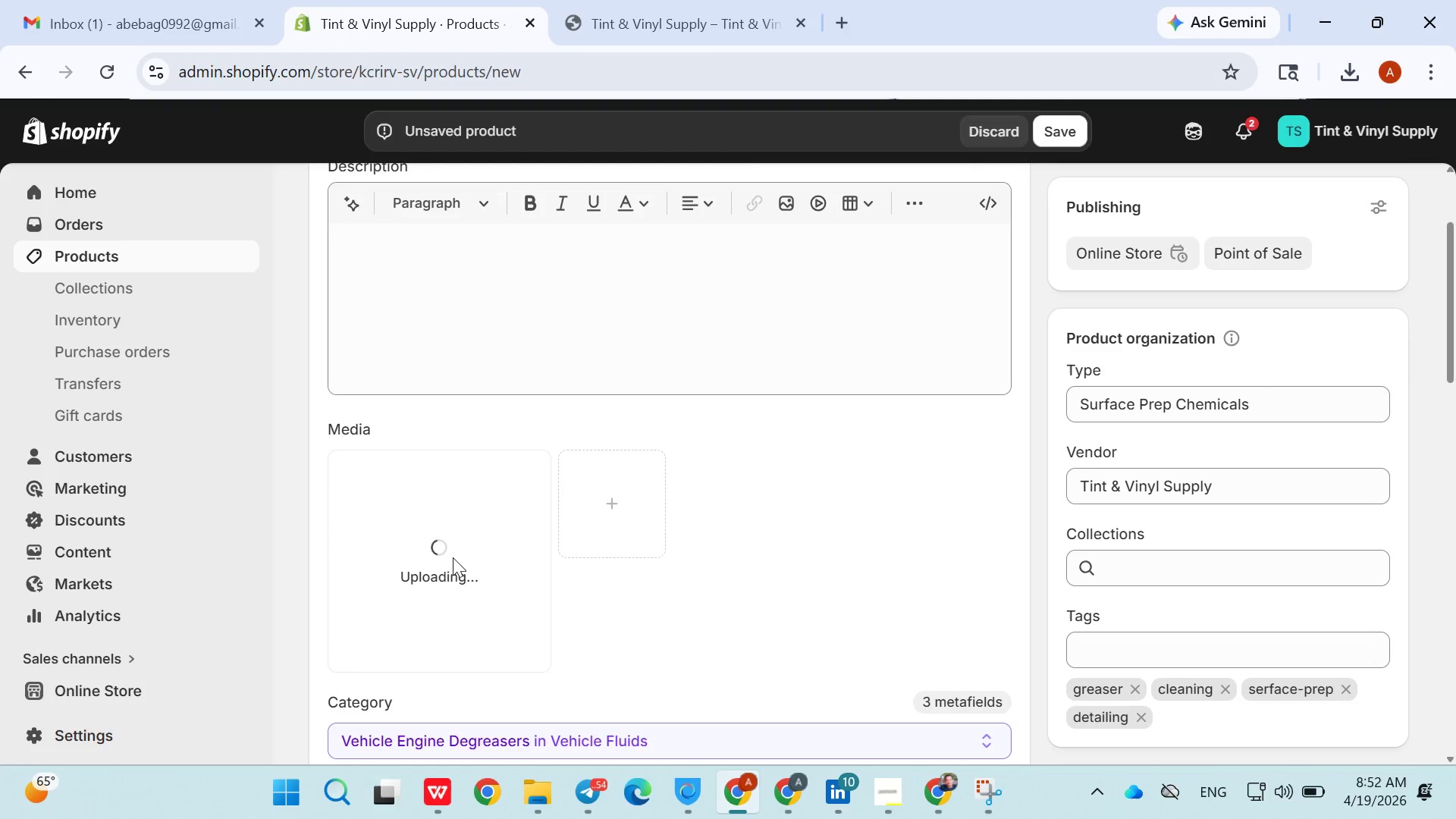 
triple_click([453, 557])
 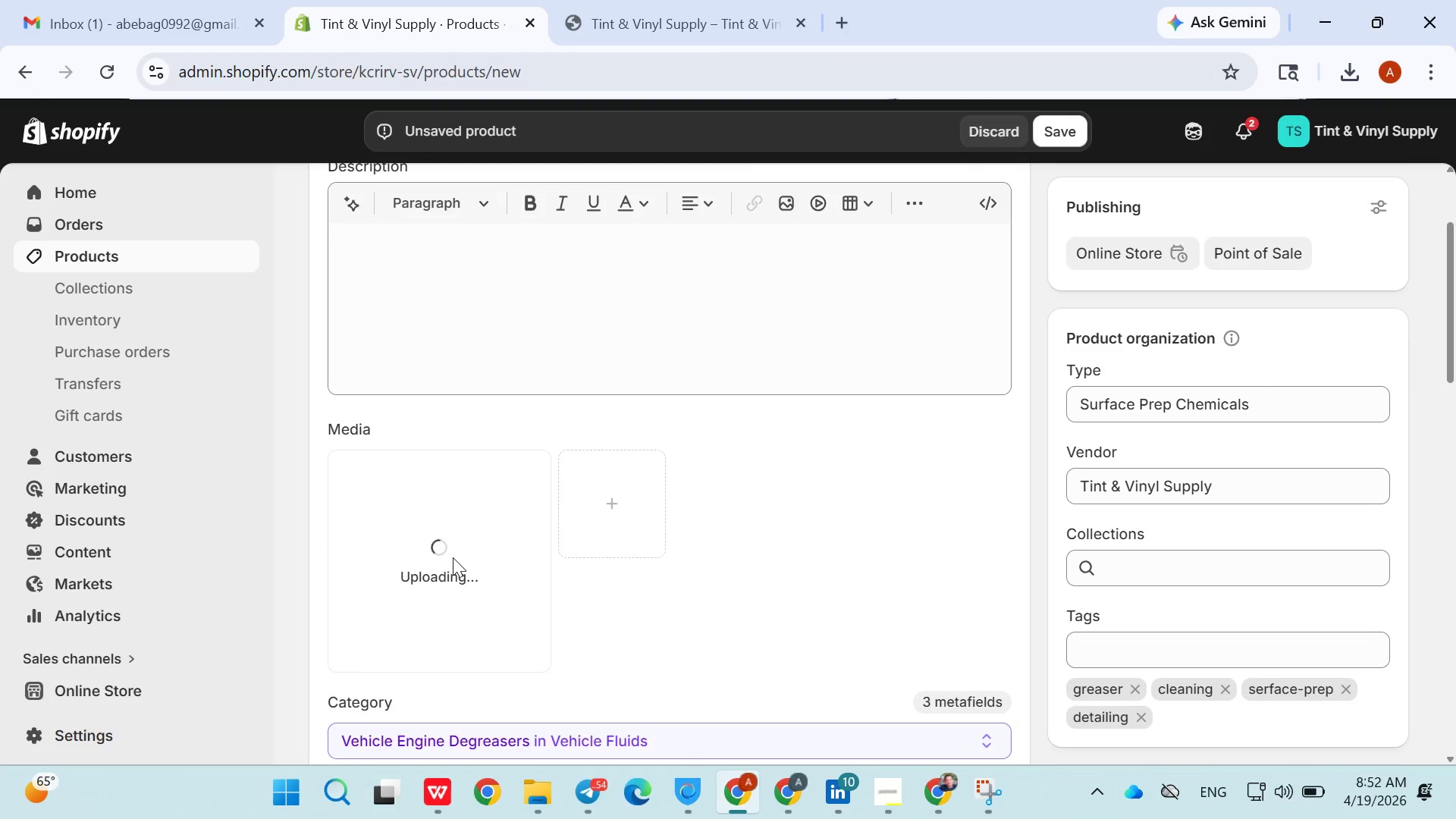 
triple_click([453, 557])
 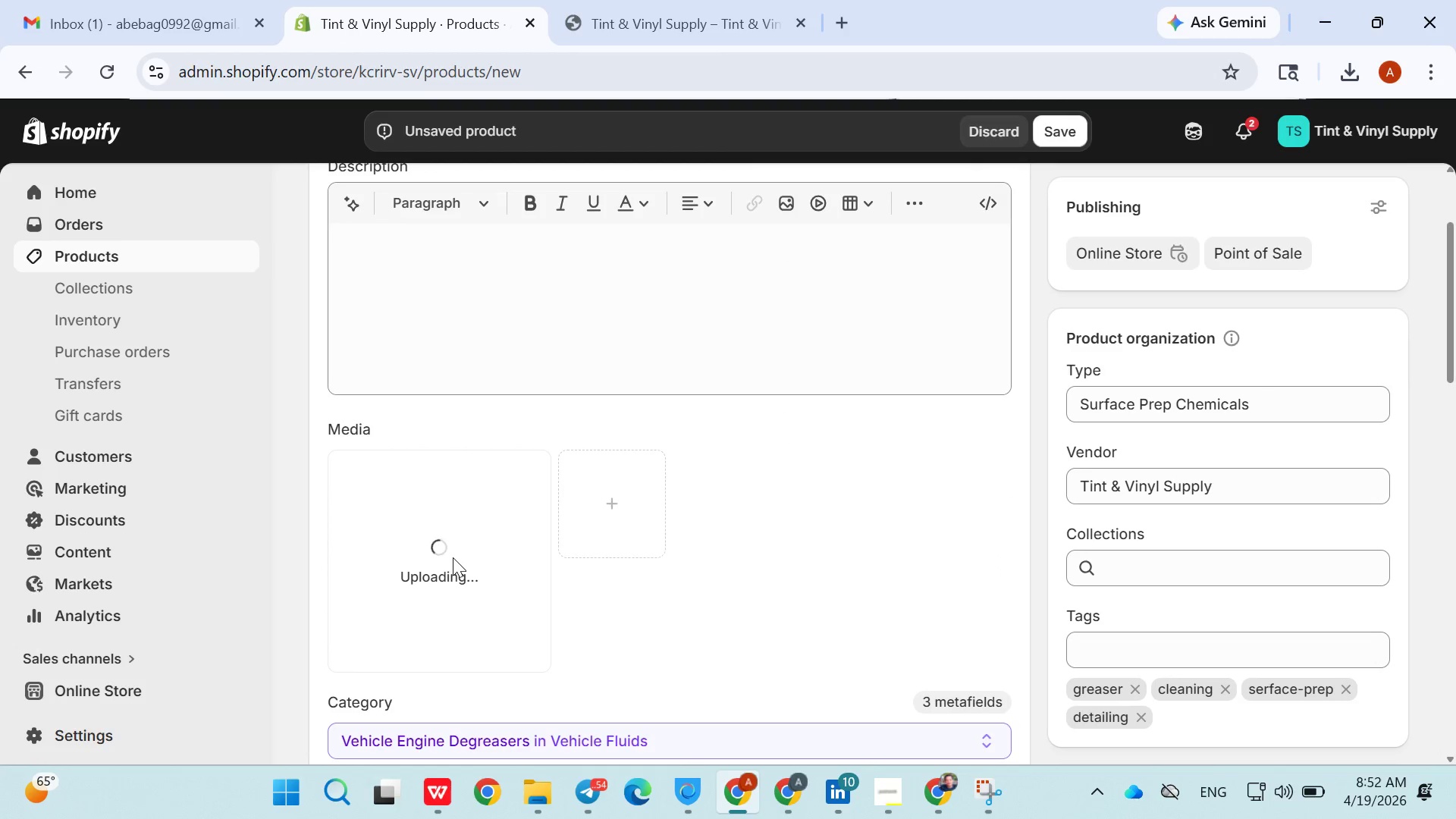 
triple_click([453, 557])
 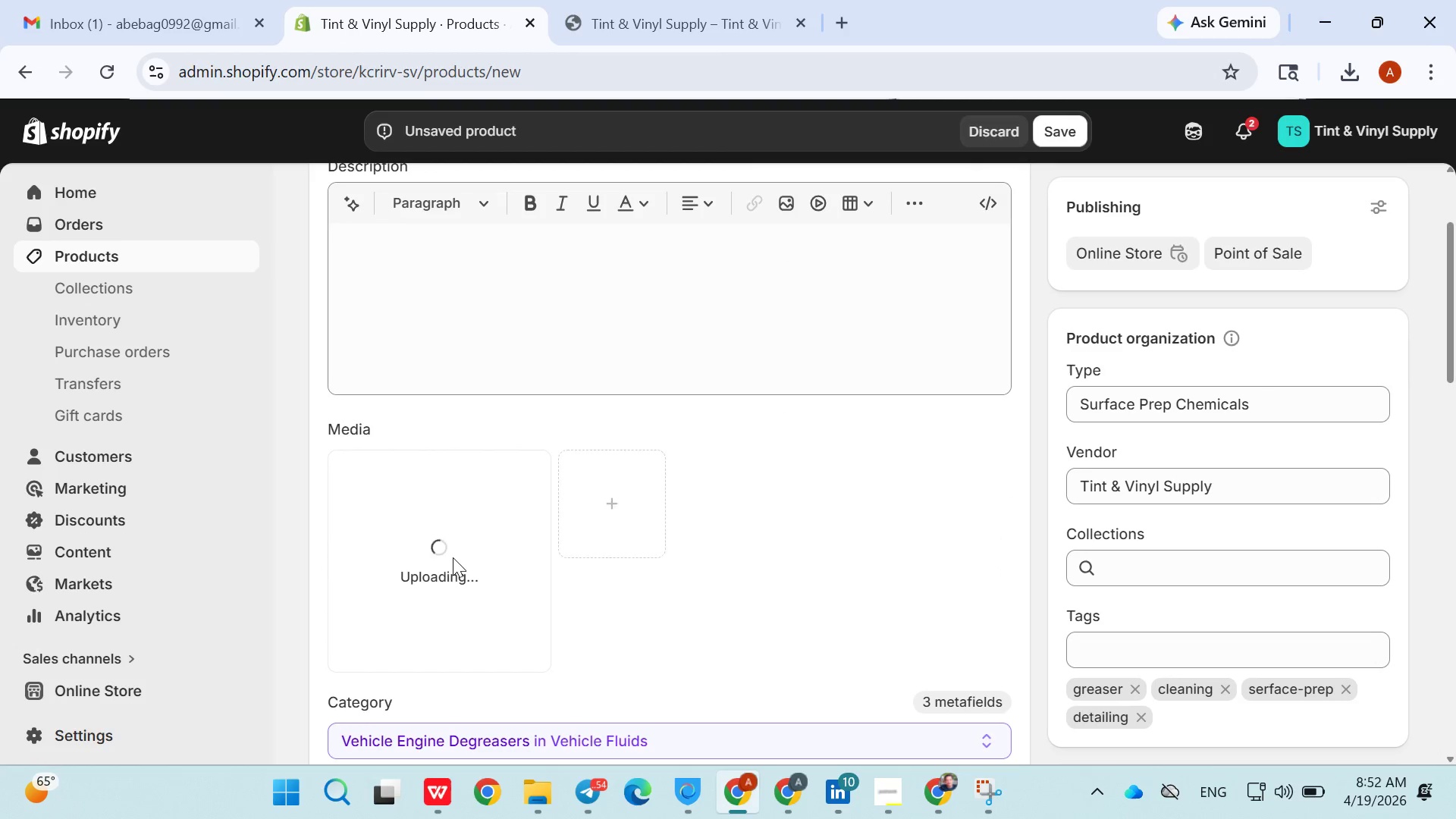 
triple_click([453, 557])
 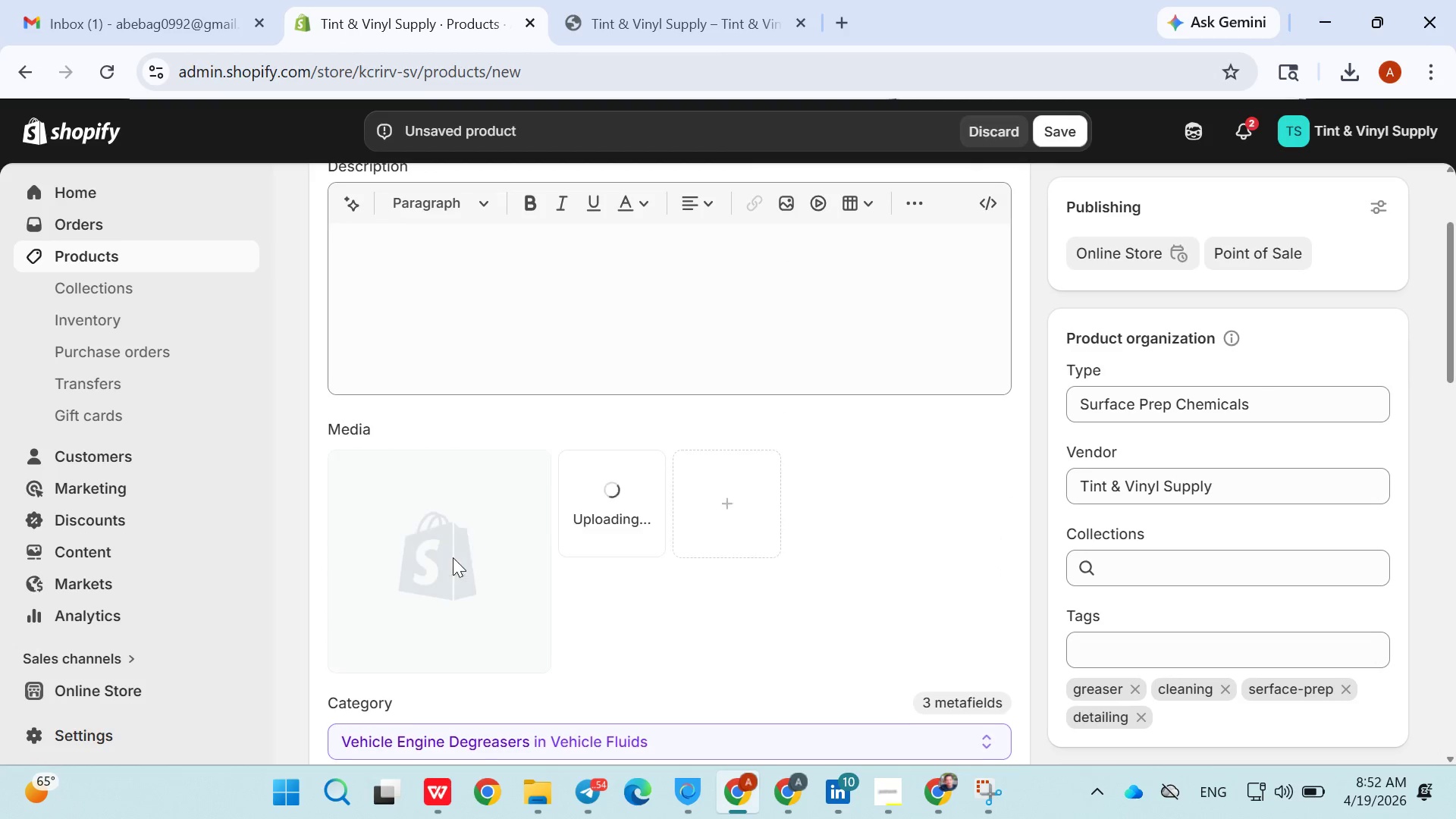 
triple_click([453, 557])
 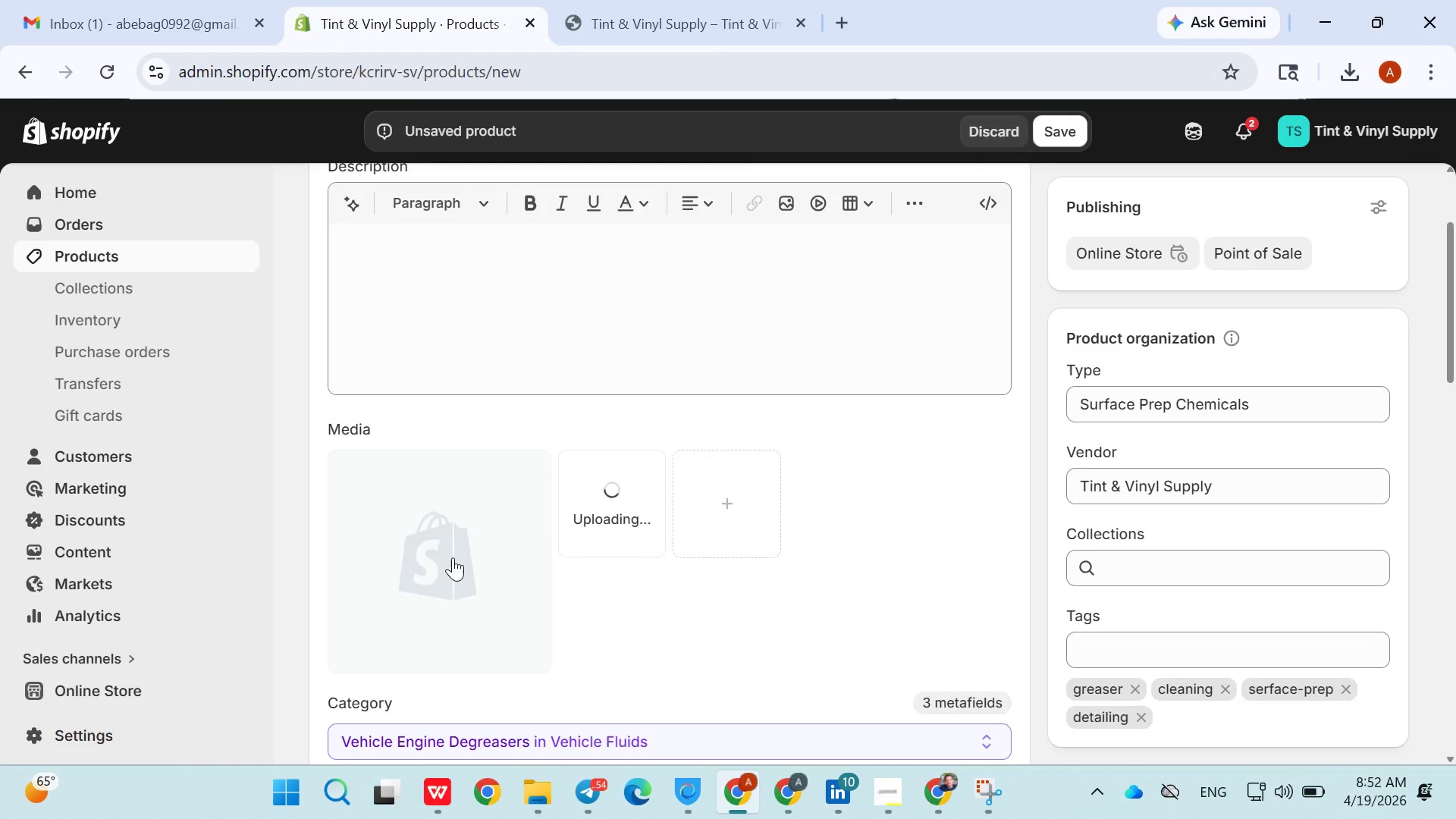 
triple_click([453, 557])
 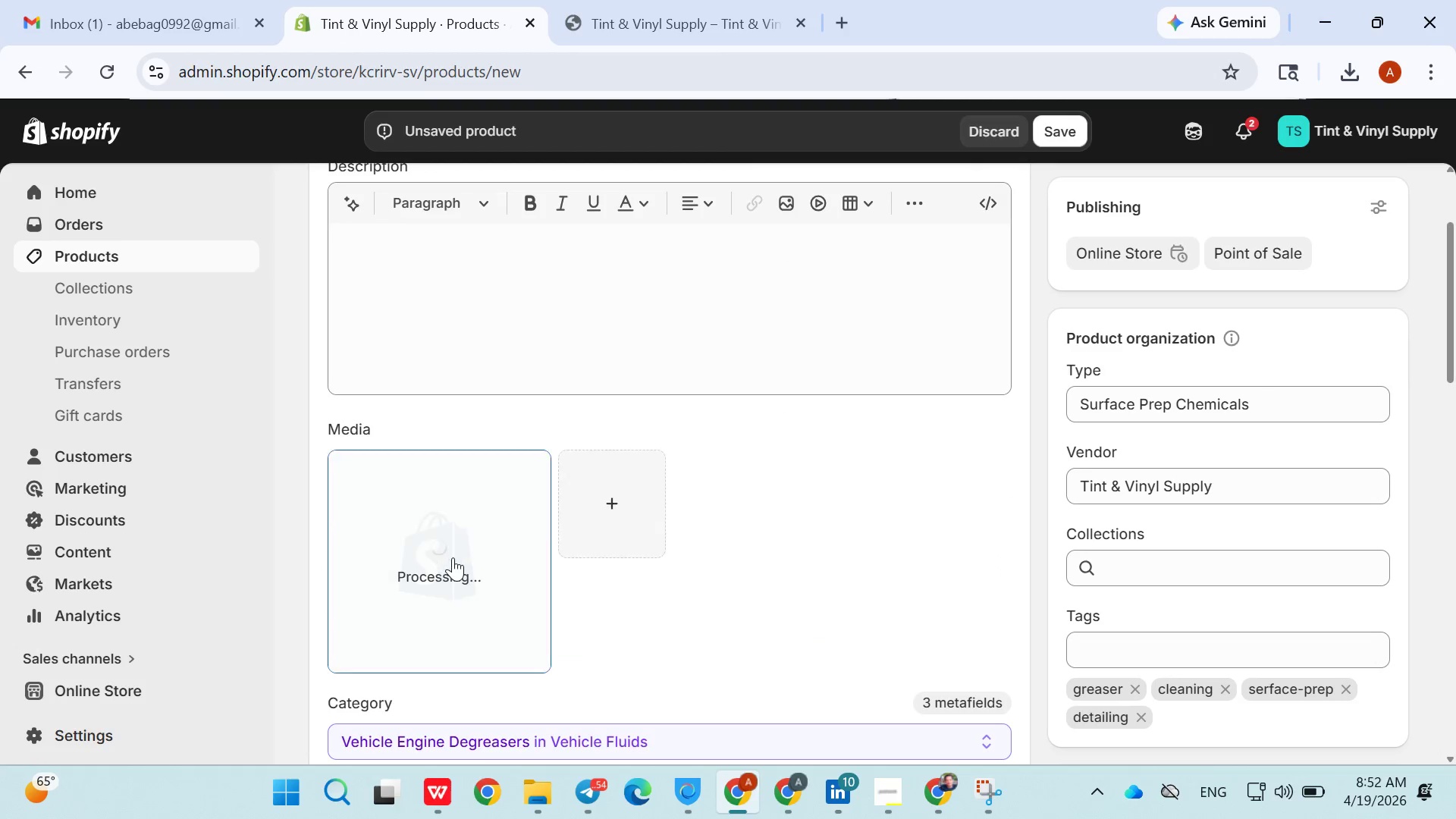 
triple_click([453, 557])
 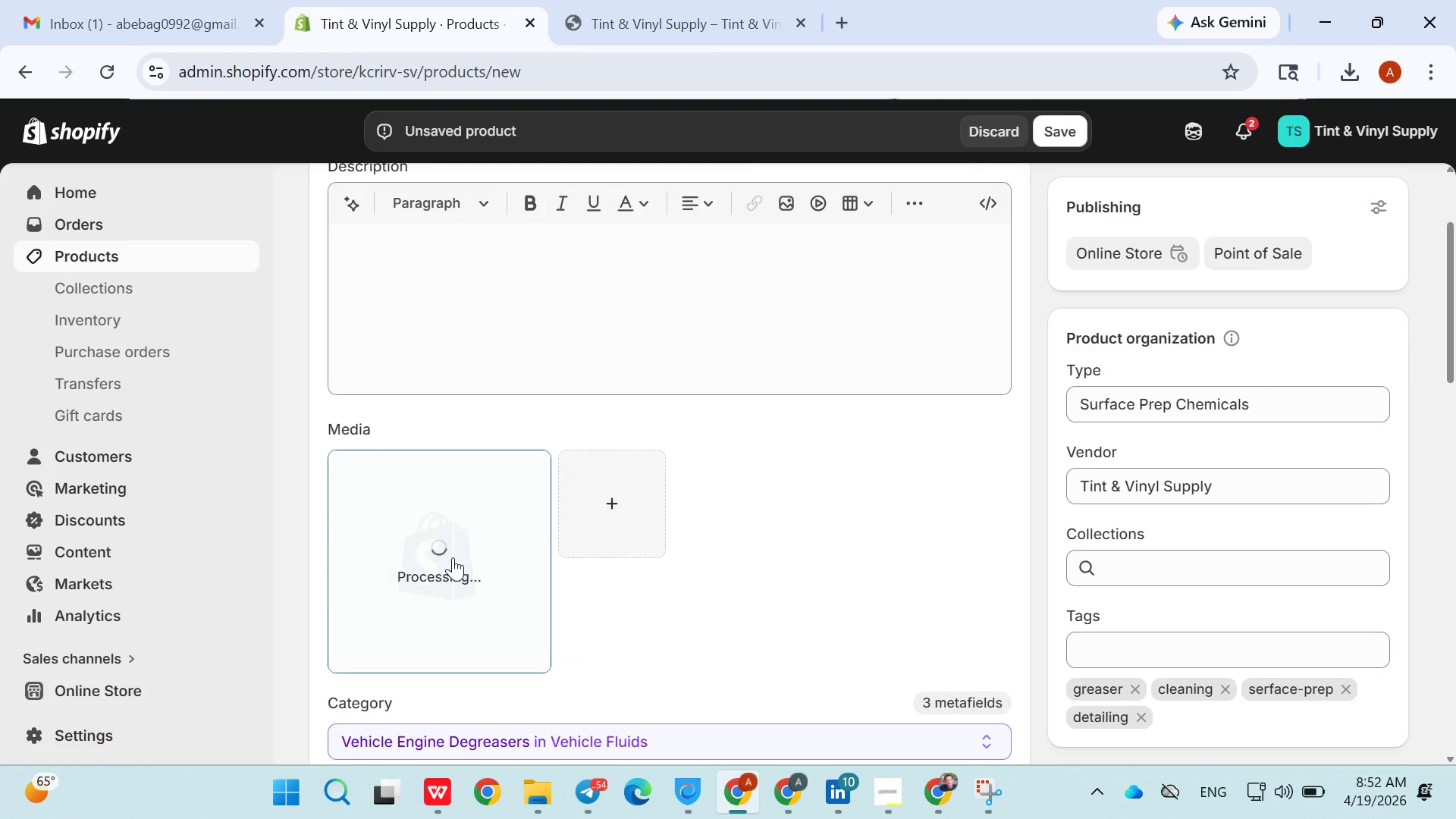 
triple_click([453, 557])
 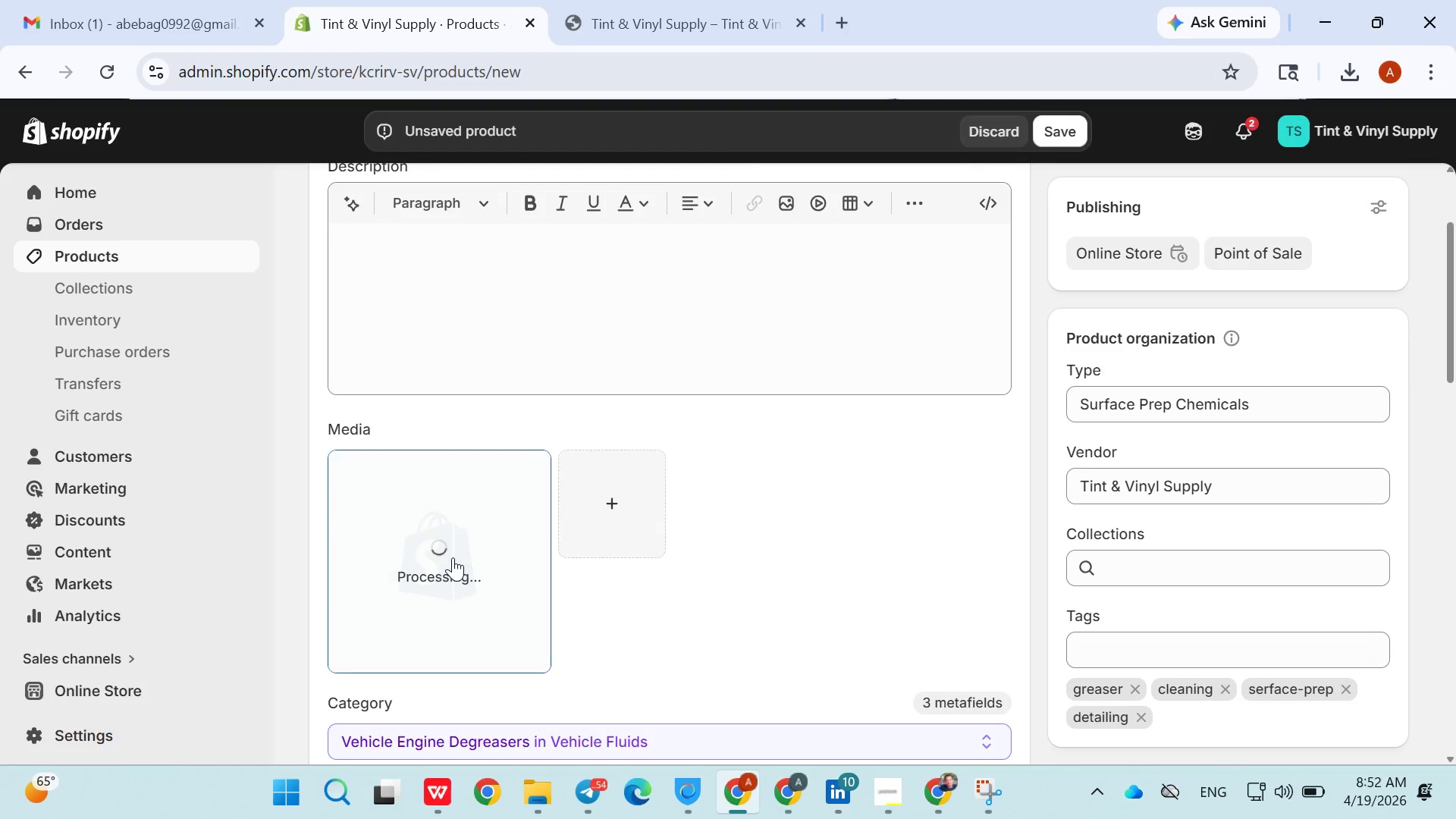 
triple_click([453, 557])
 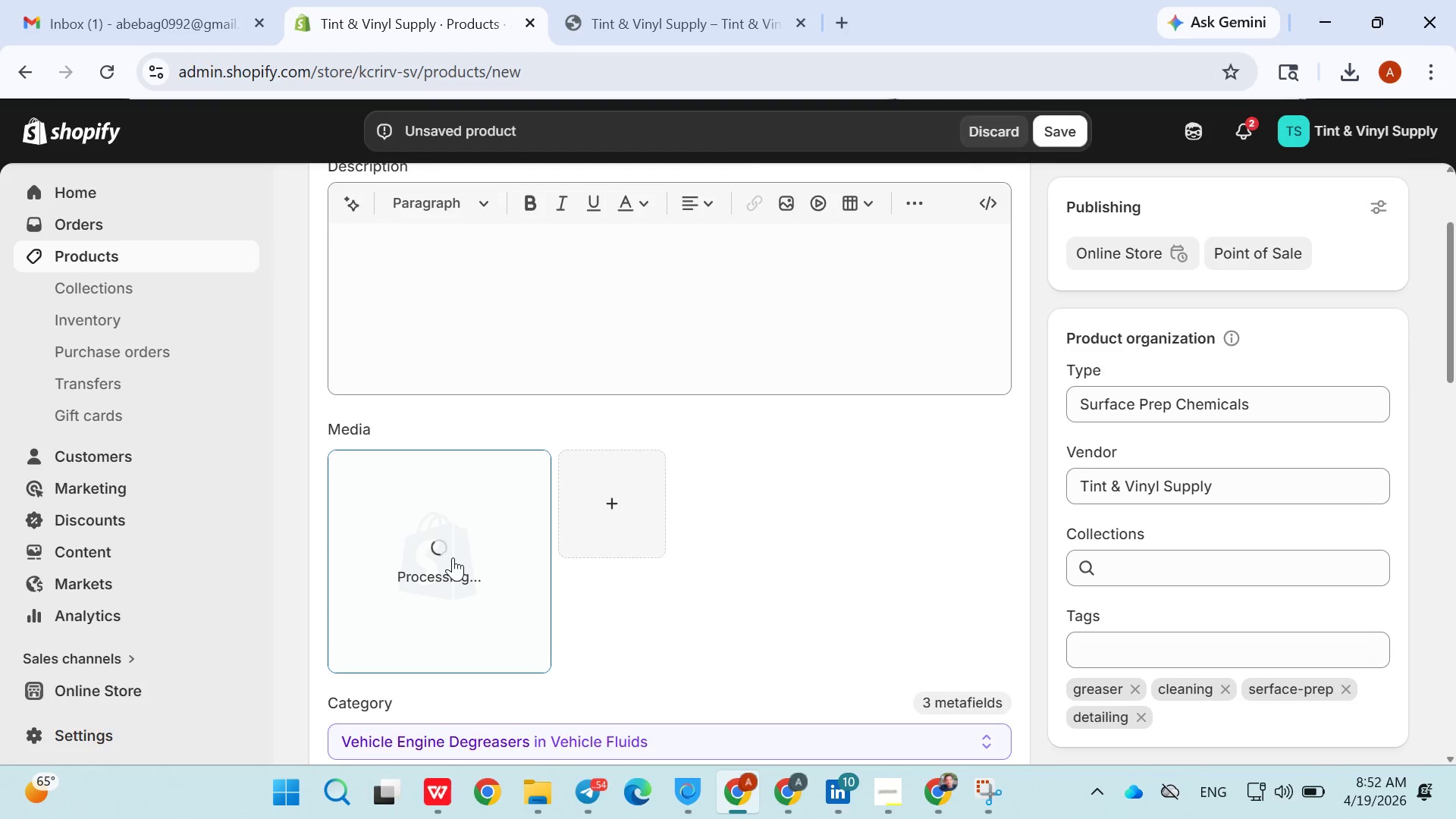 
triple_click([453, 557])
 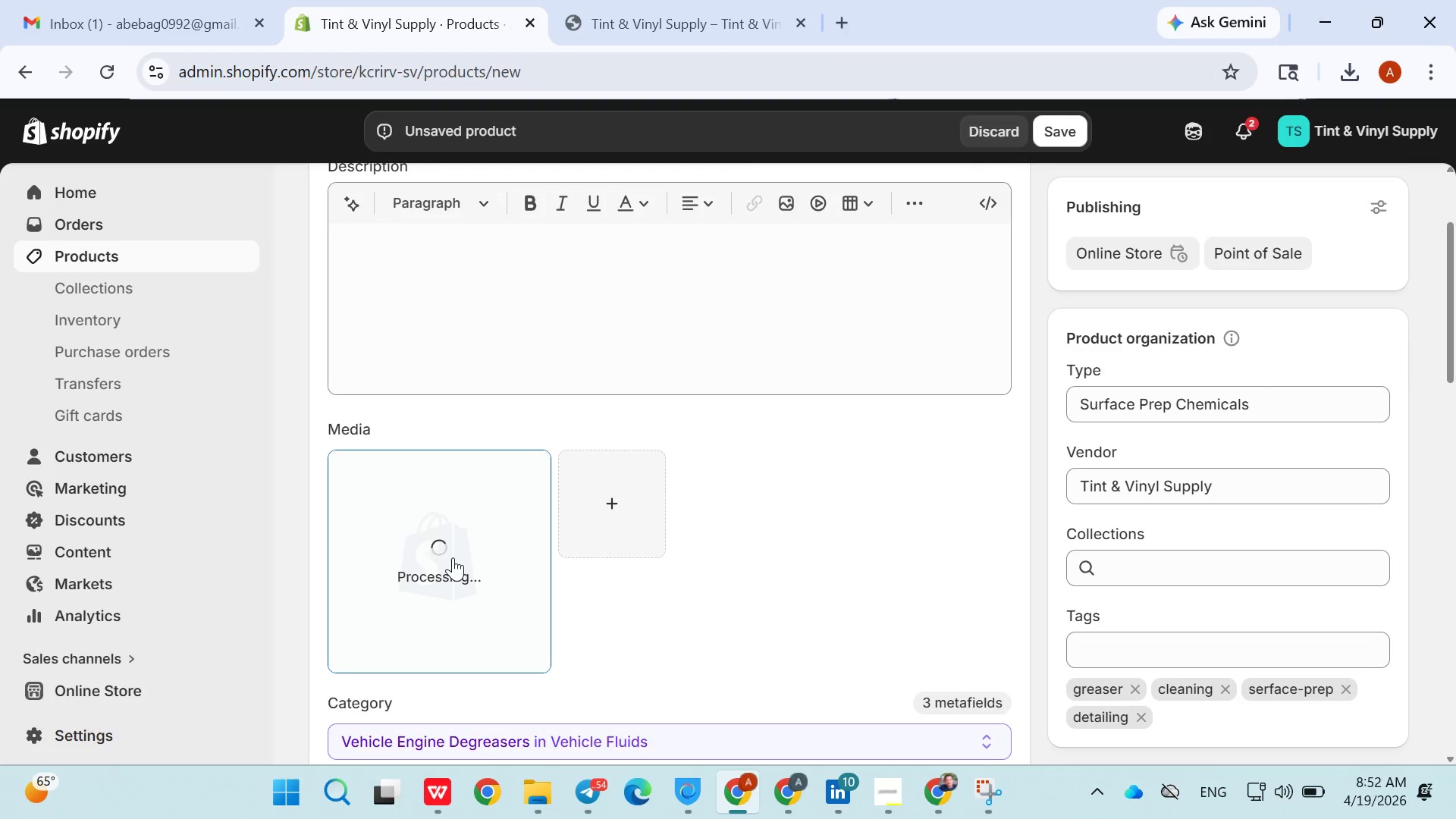 
triple_click([453, 557])
 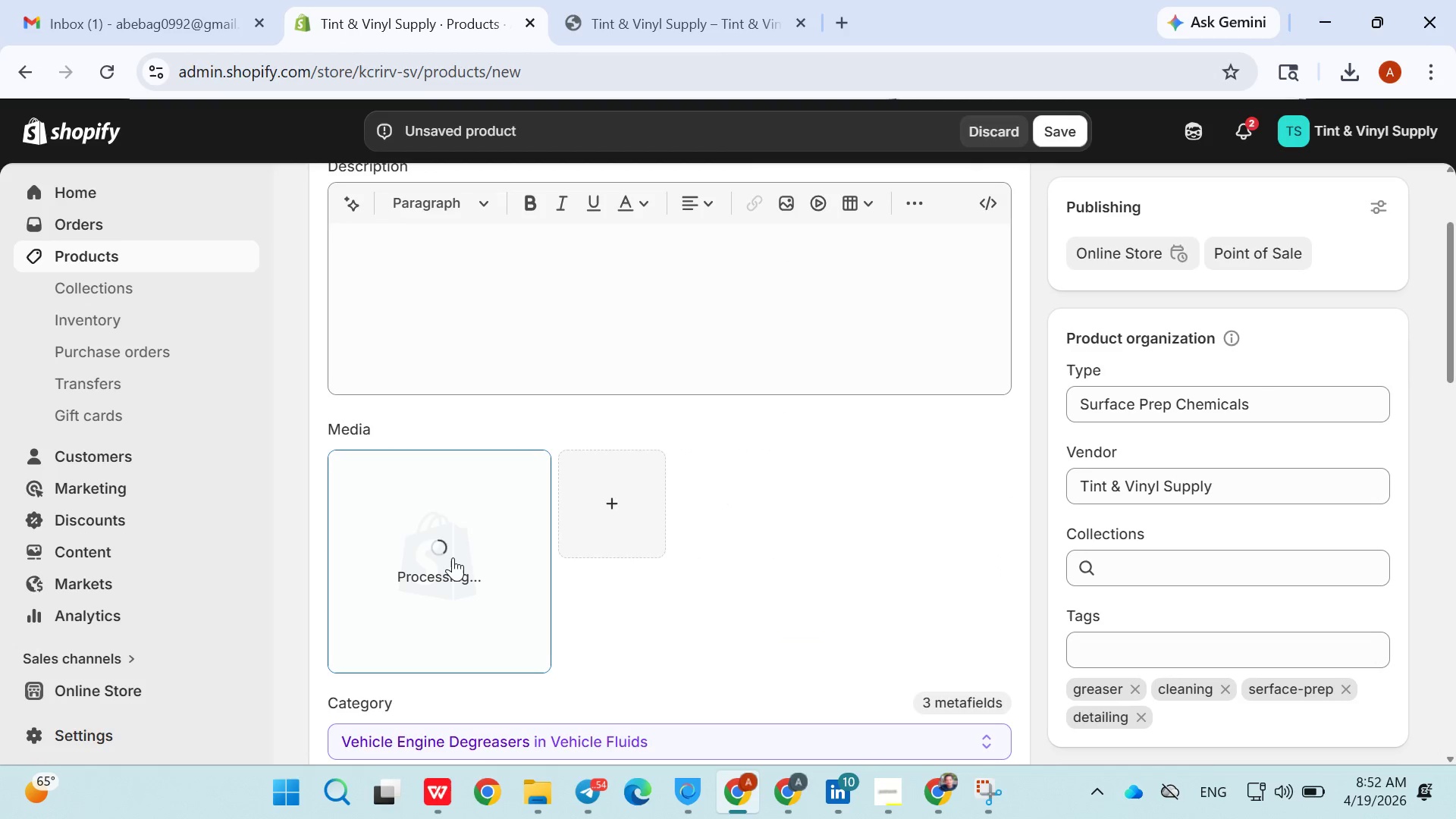 
triple_click([453, 557])
 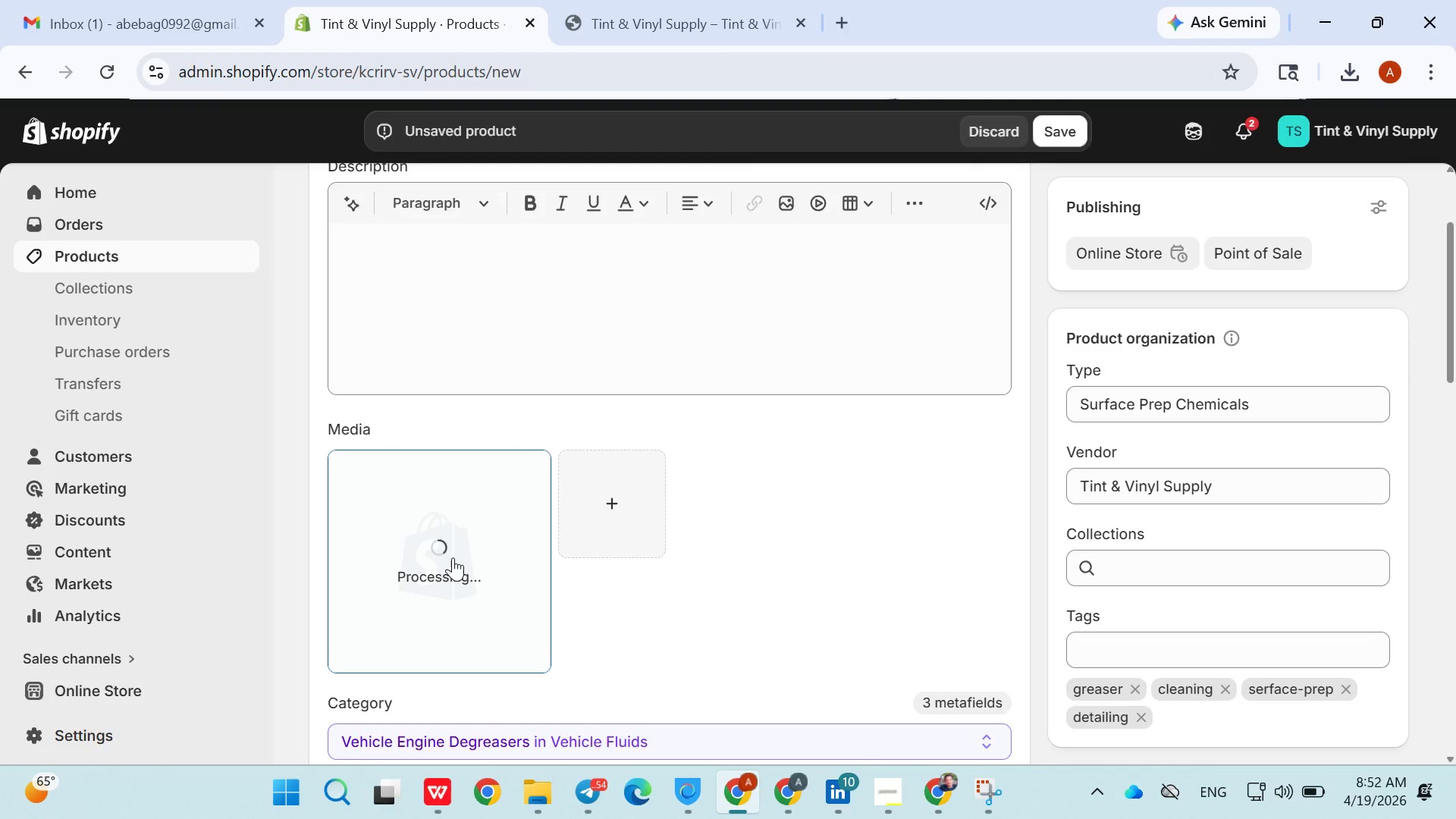 
triple_click([453, 557])
 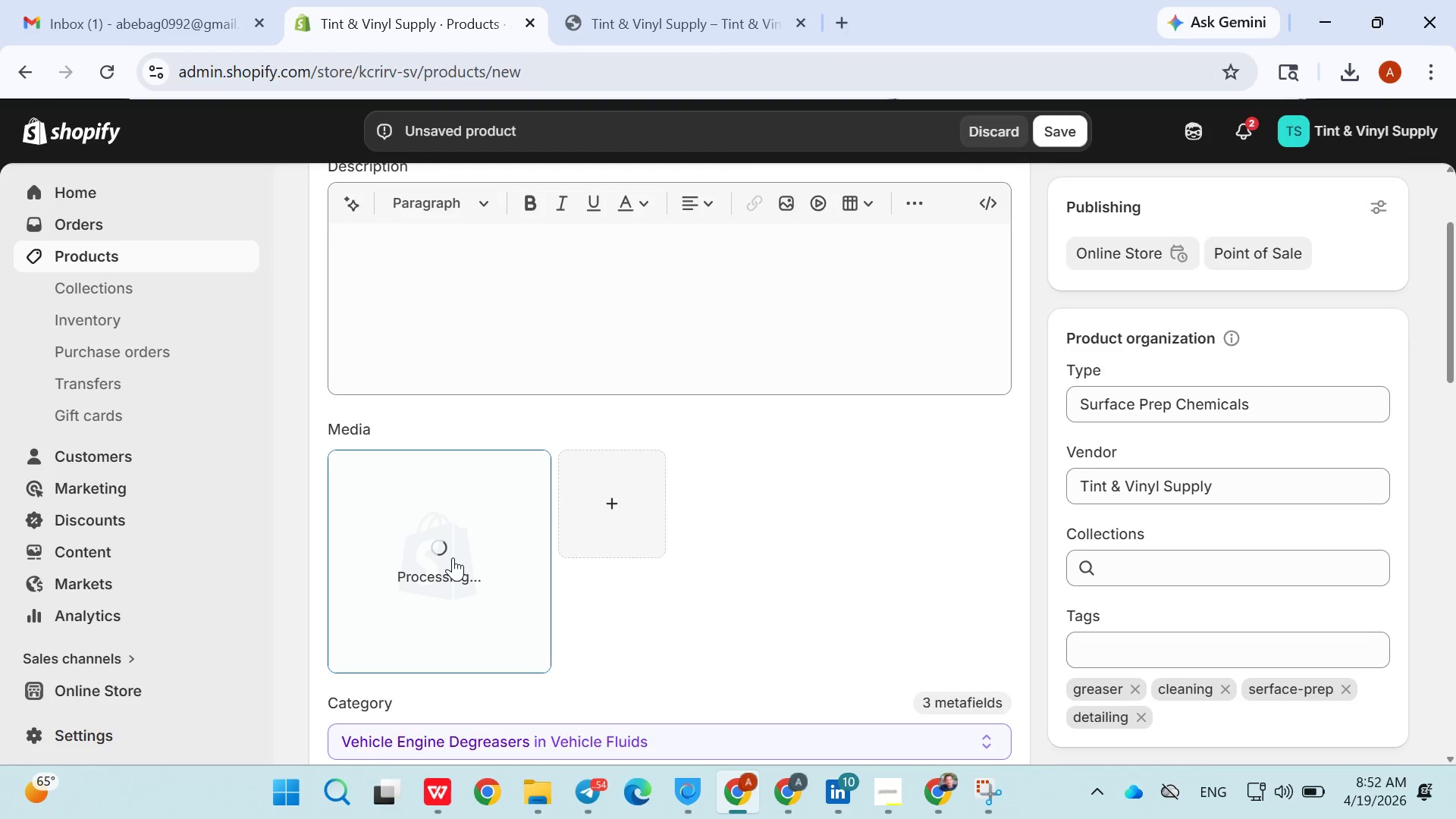 
triple_click([453, 557])
 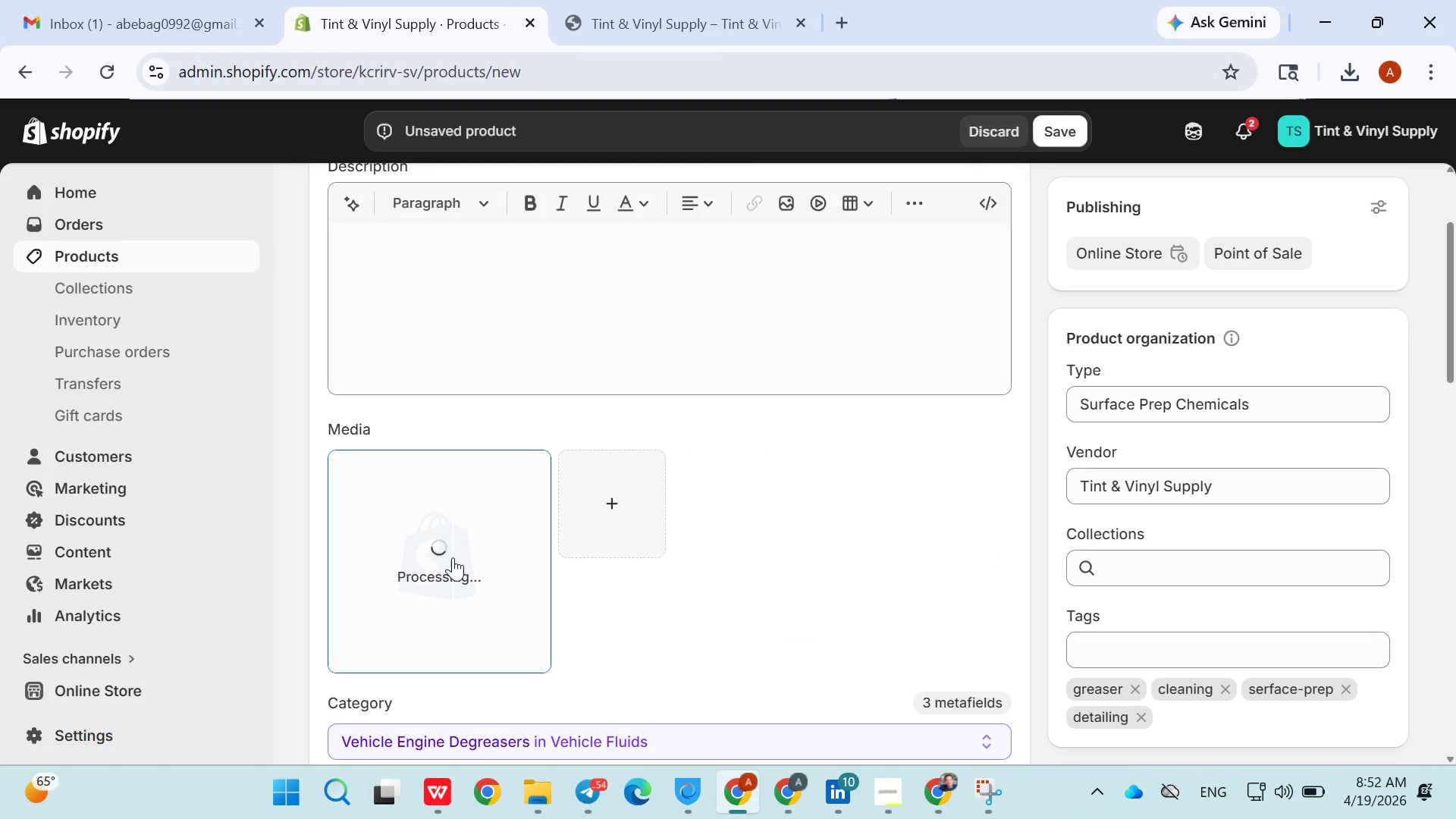 
triple_click([453, 557])
 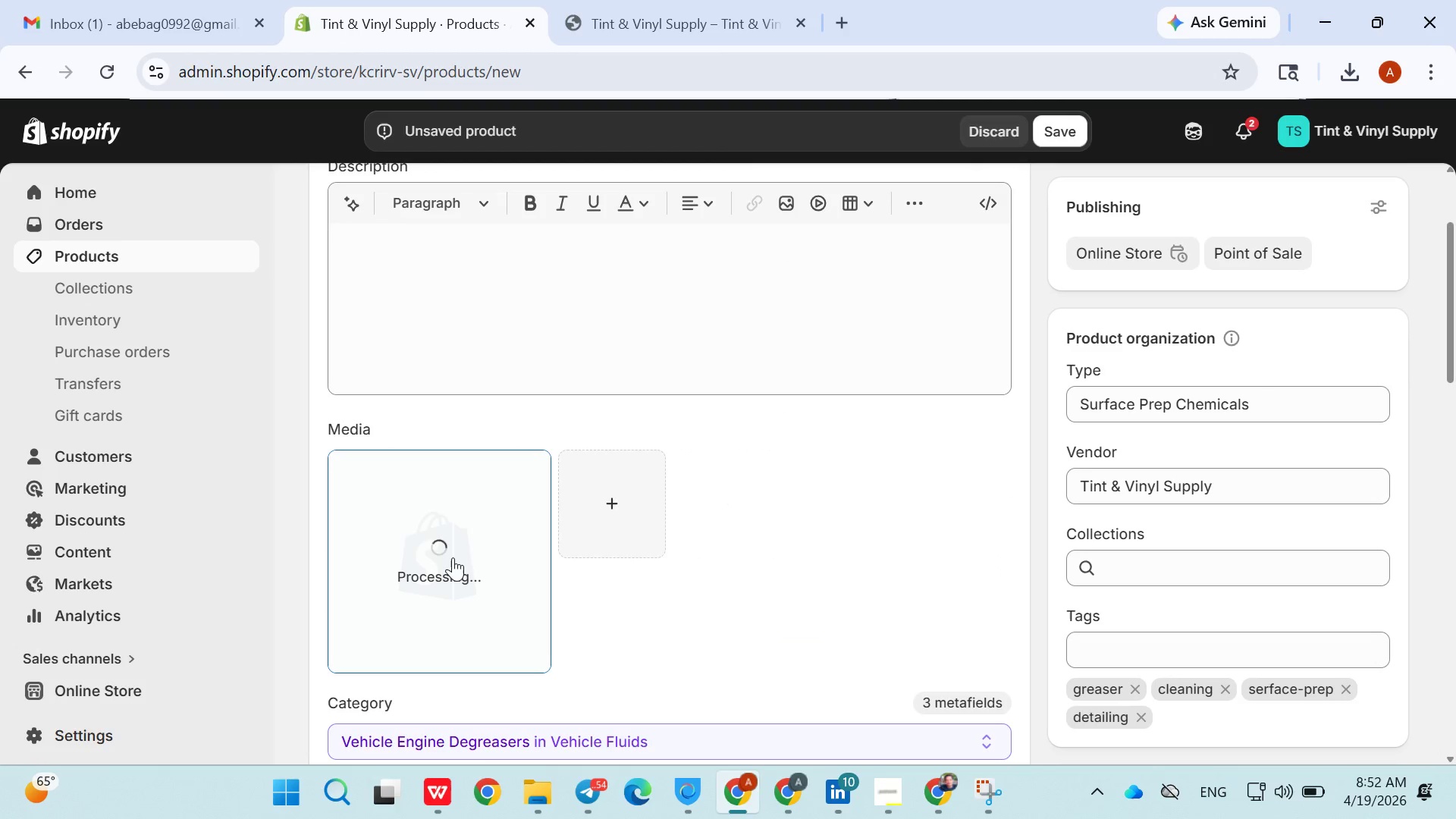 
triple_click([453, 557])
 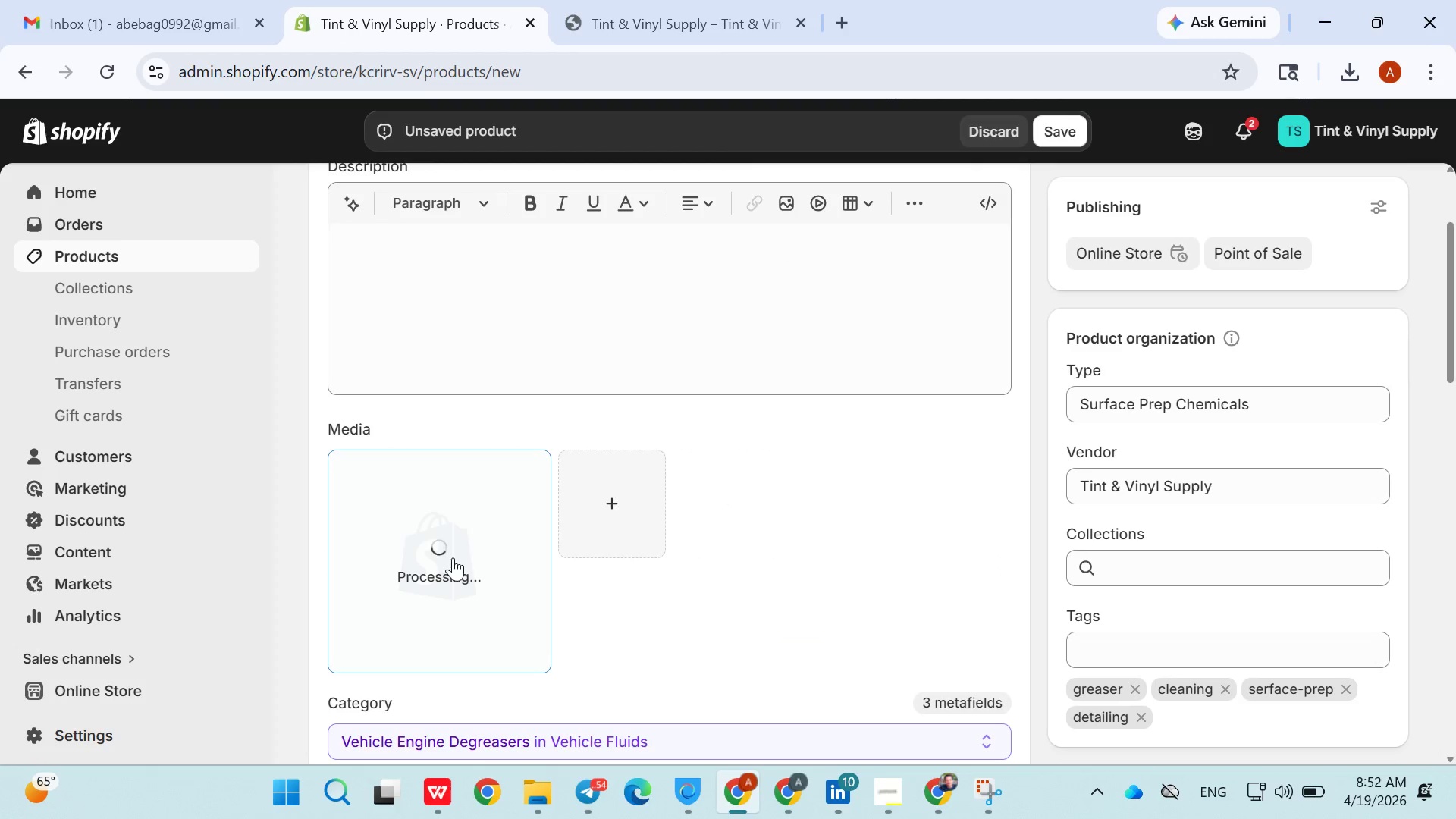 
left_click([453, 557])
 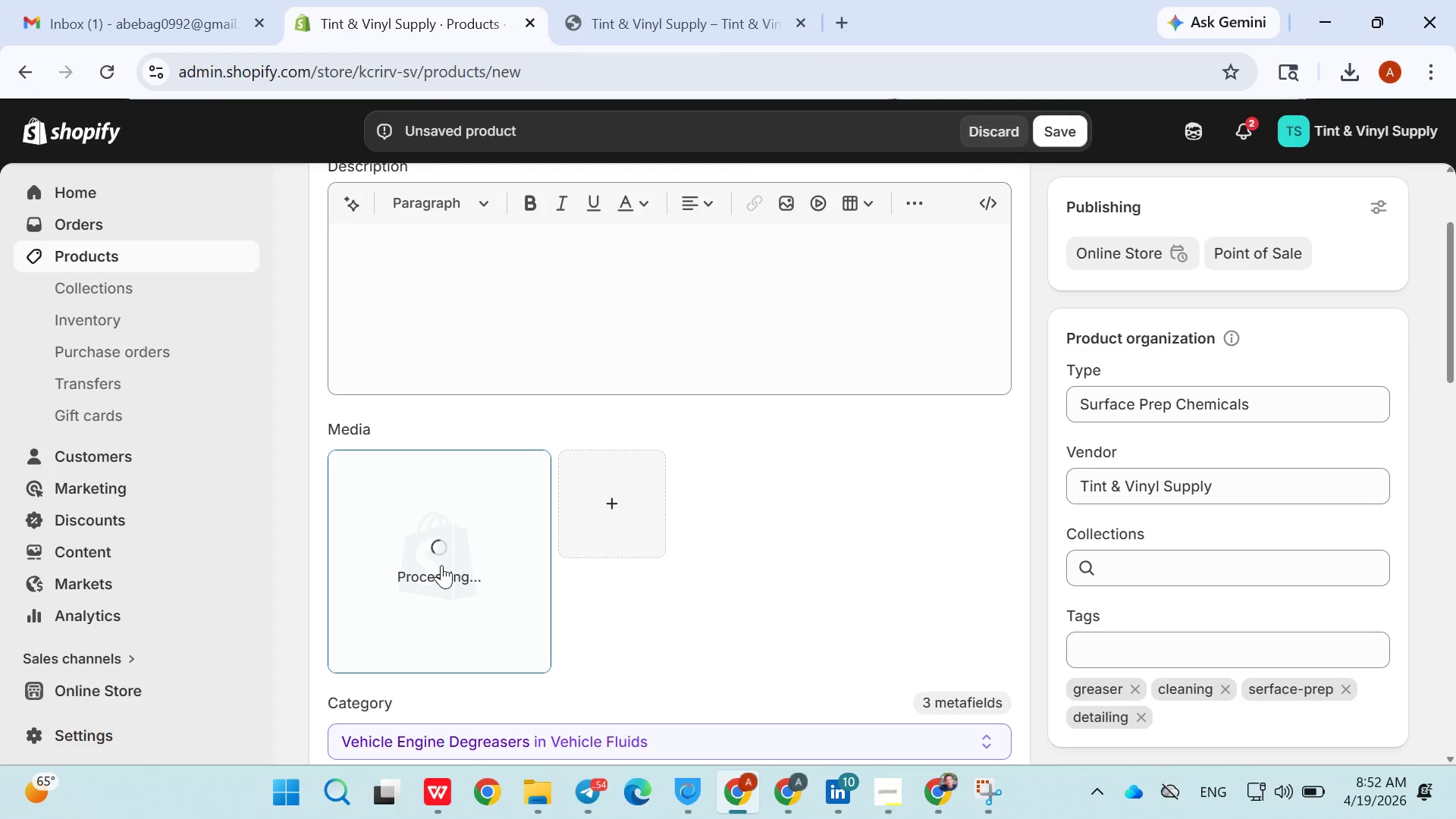 
left_click_drag(start_coordinate=[451, 559], to_coordinate=[441, 566])
 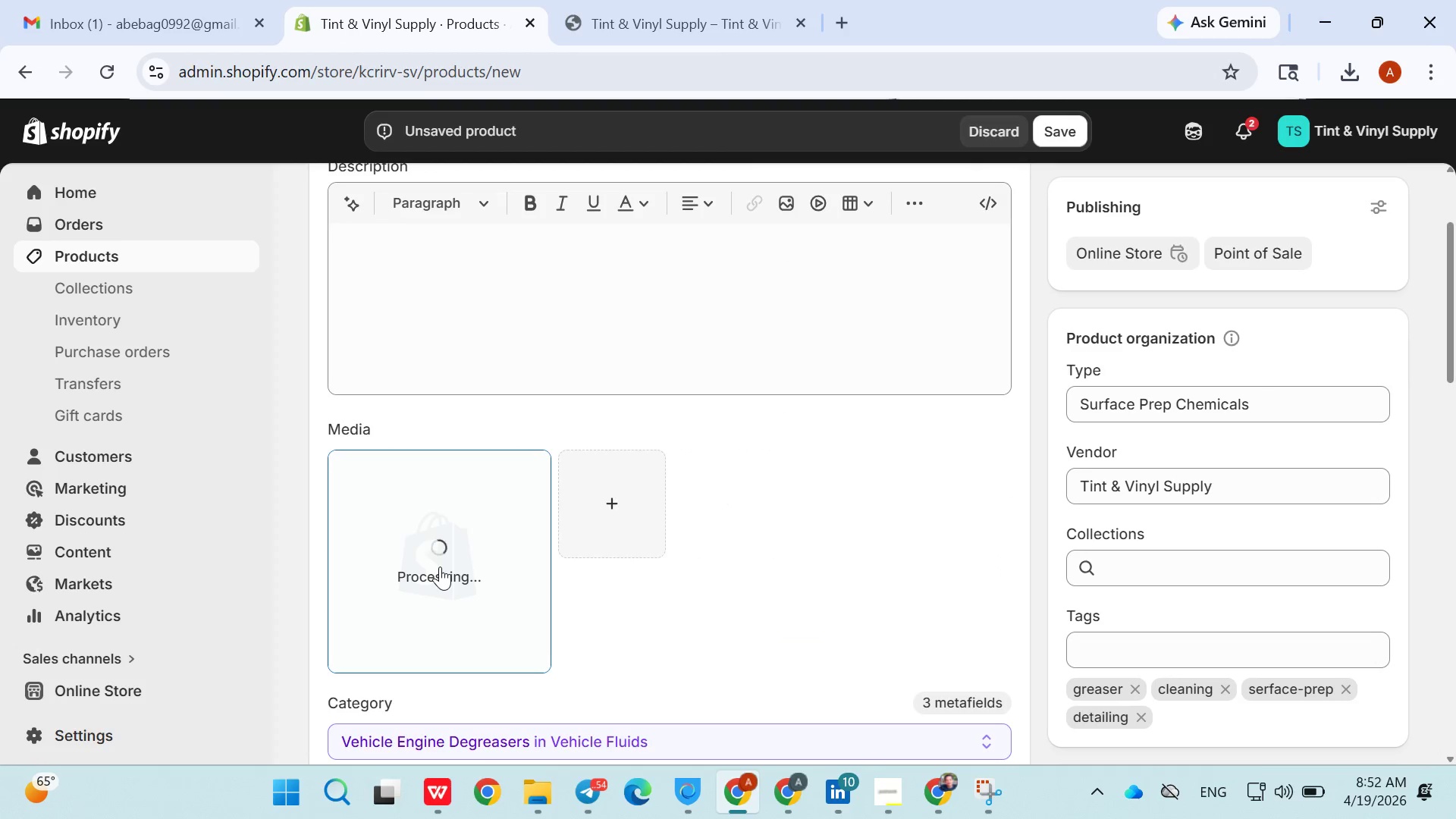 
triple_click([440, 566])
 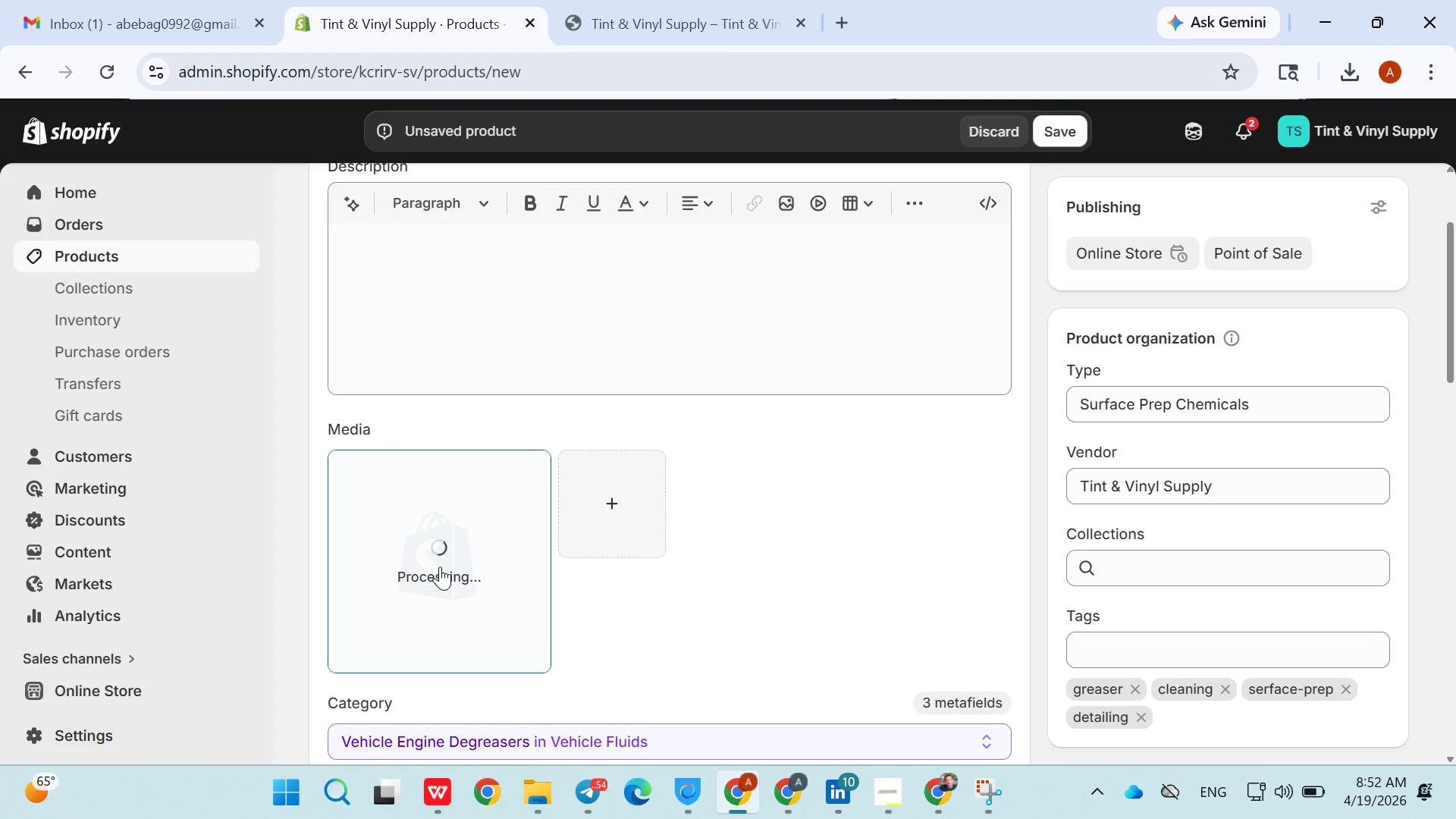 
triple_click([440, 566])
 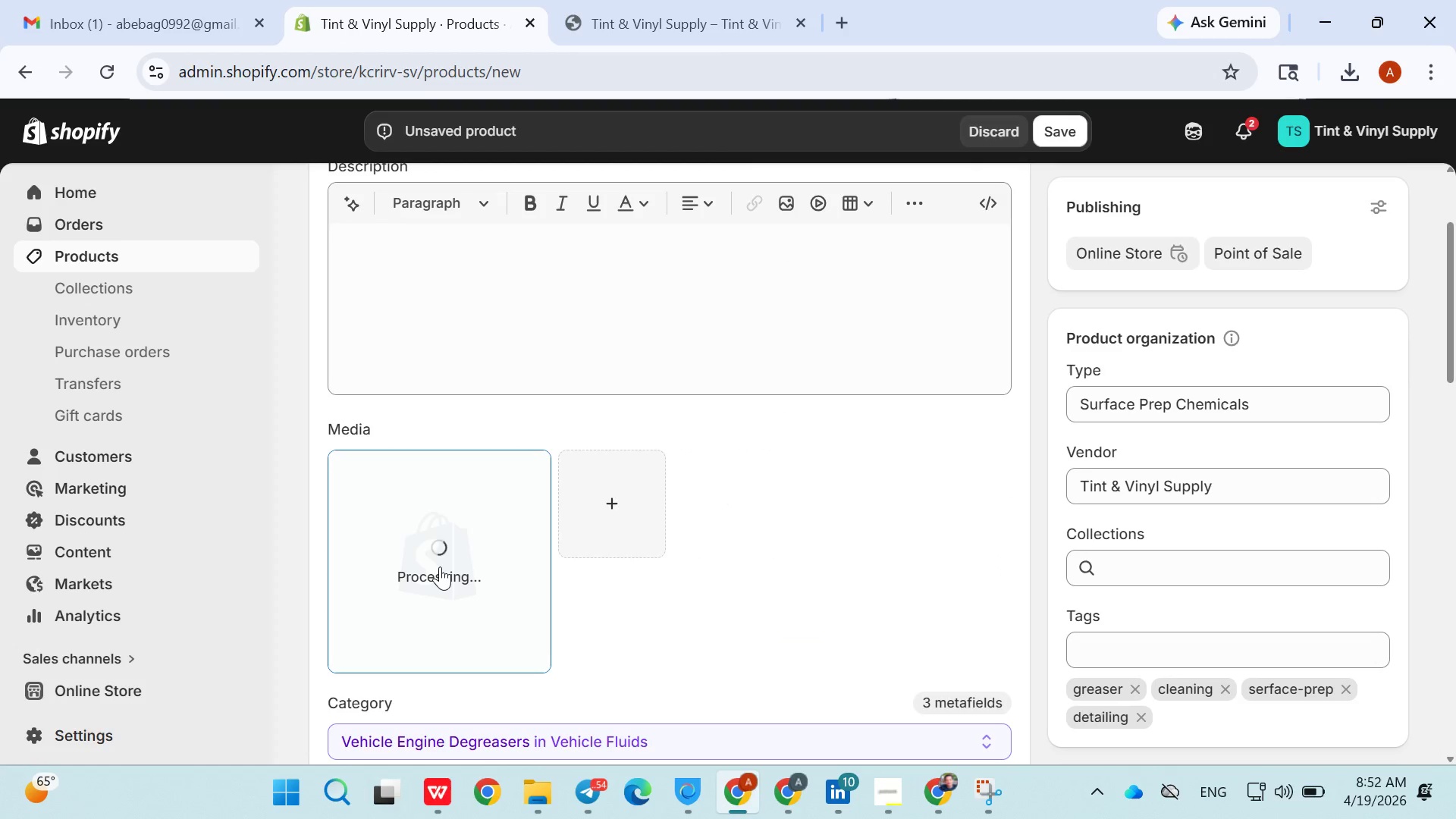 
triple_click([440, 566])
 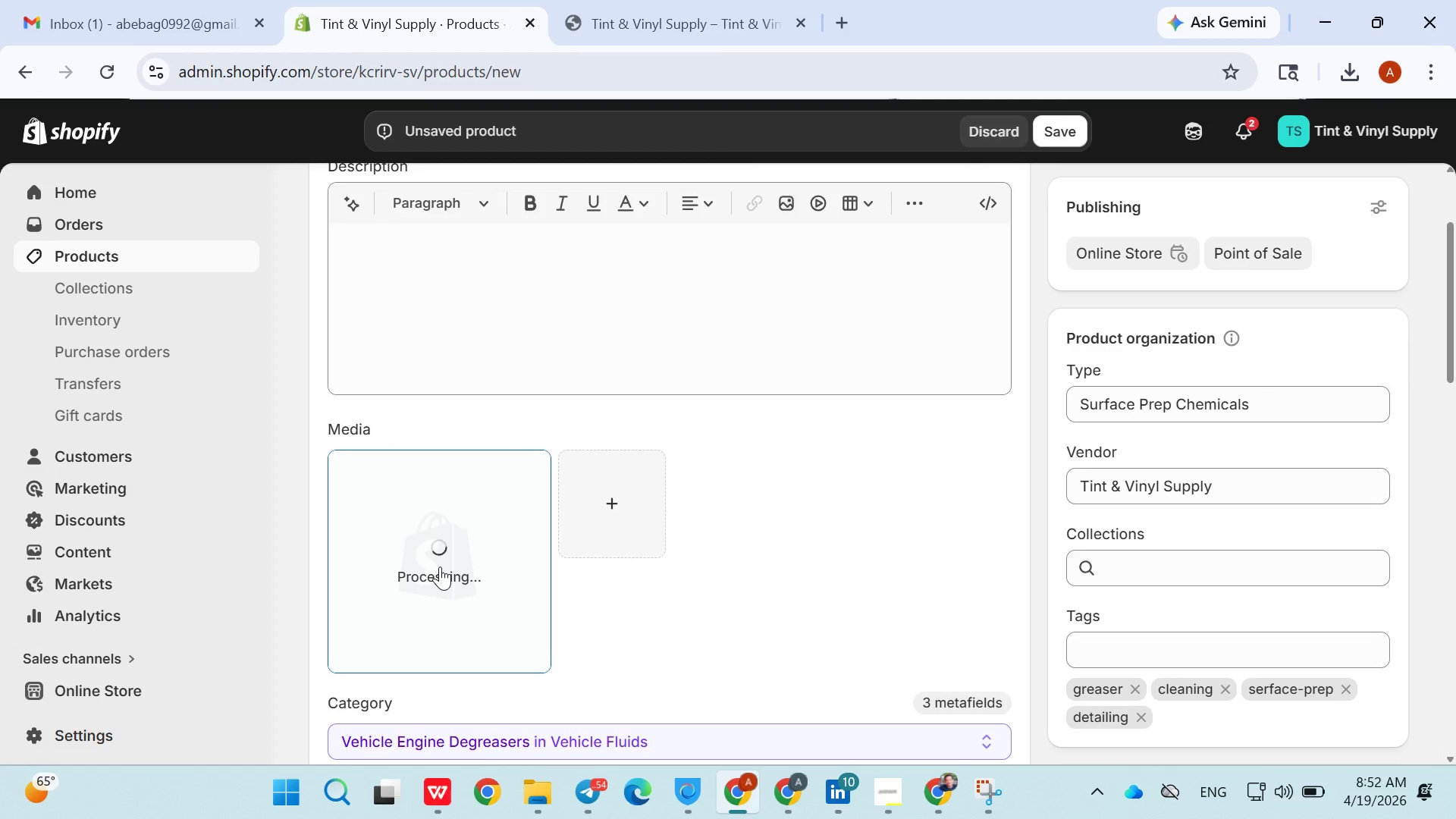 
triple_click([440, 566])
 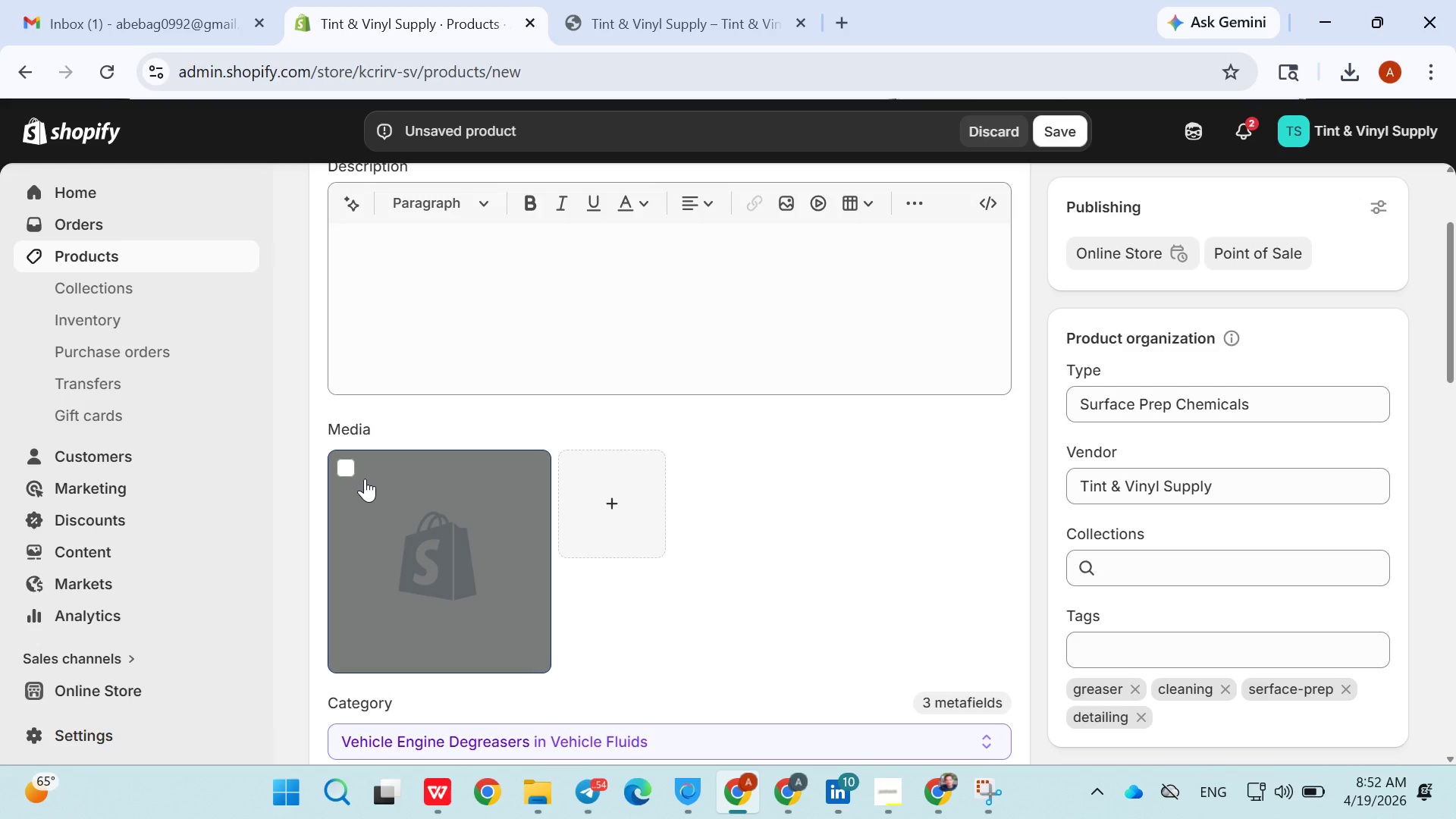 
double_click([355, 463])
 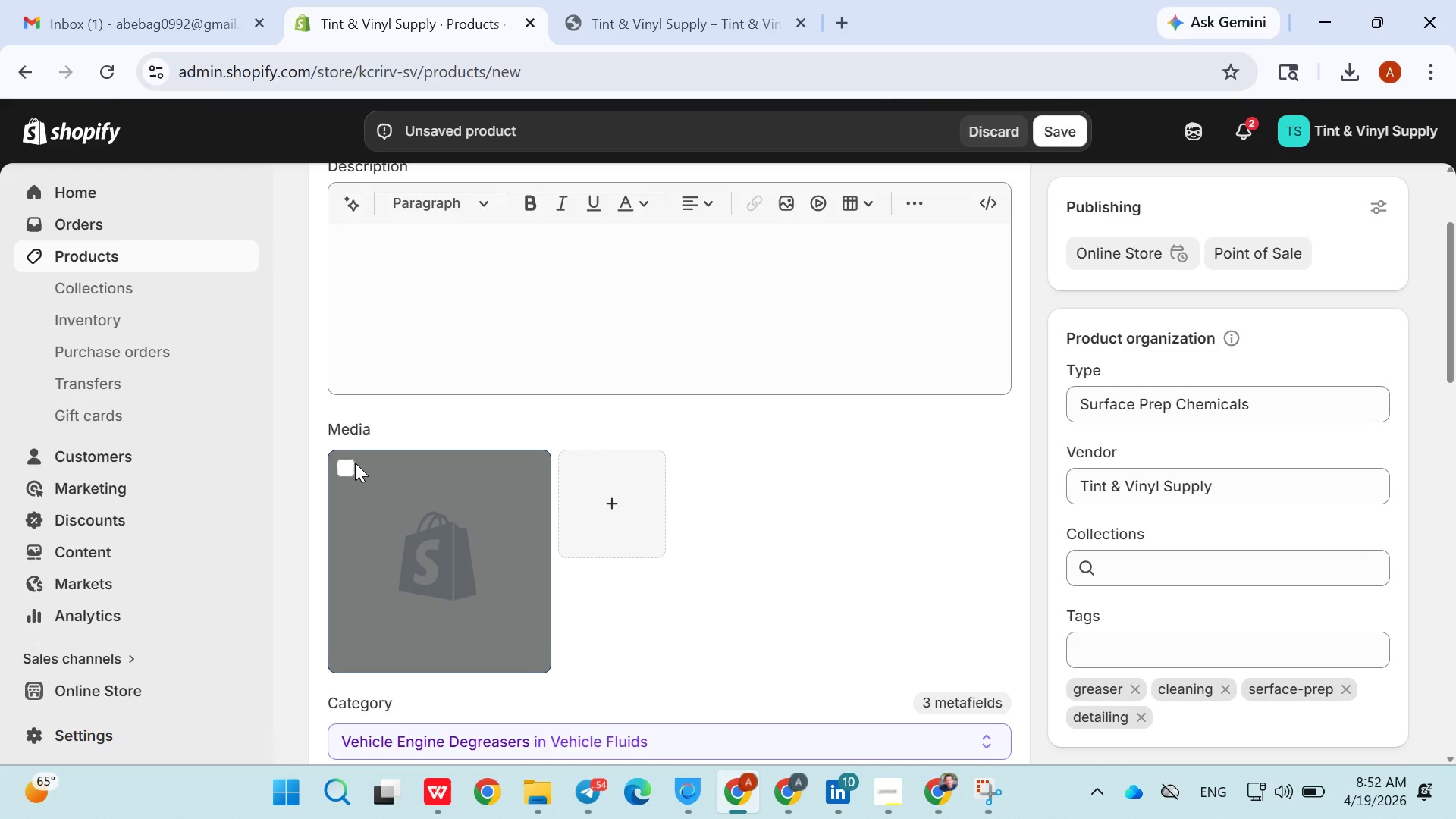 
double_click([355, 463])
 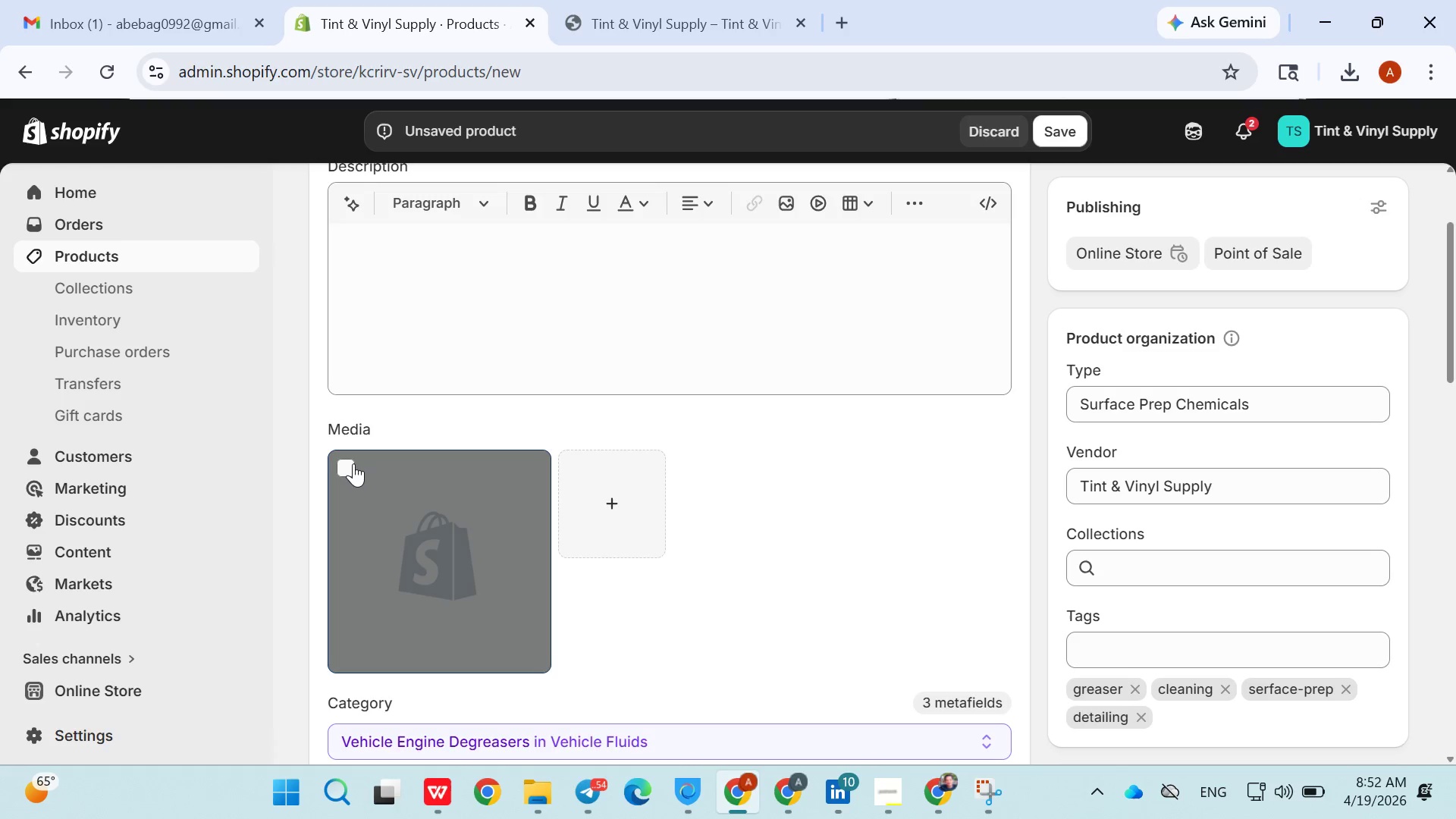 
triple_click([355, 463])
 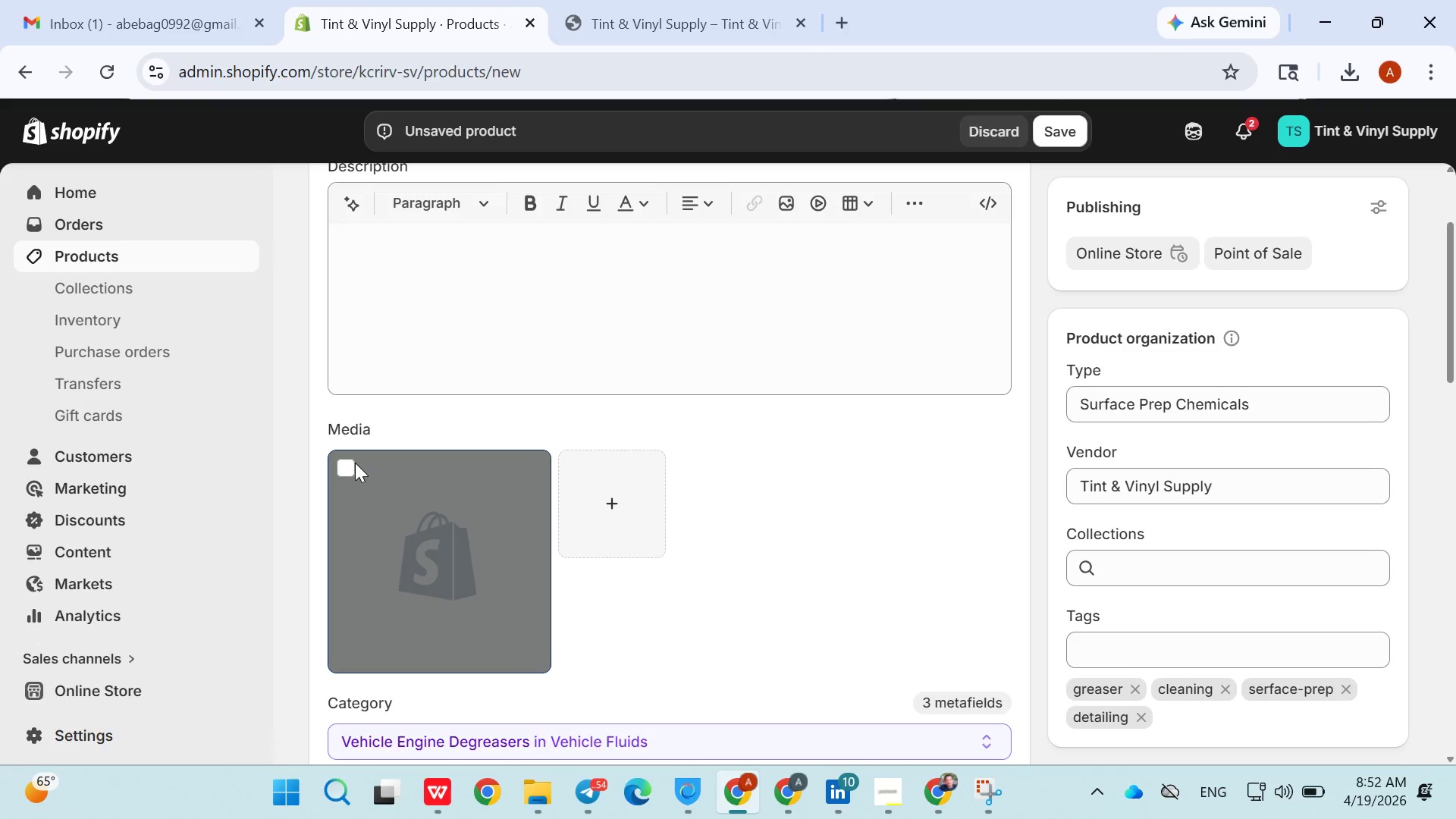 
triple_click([355, 463])
 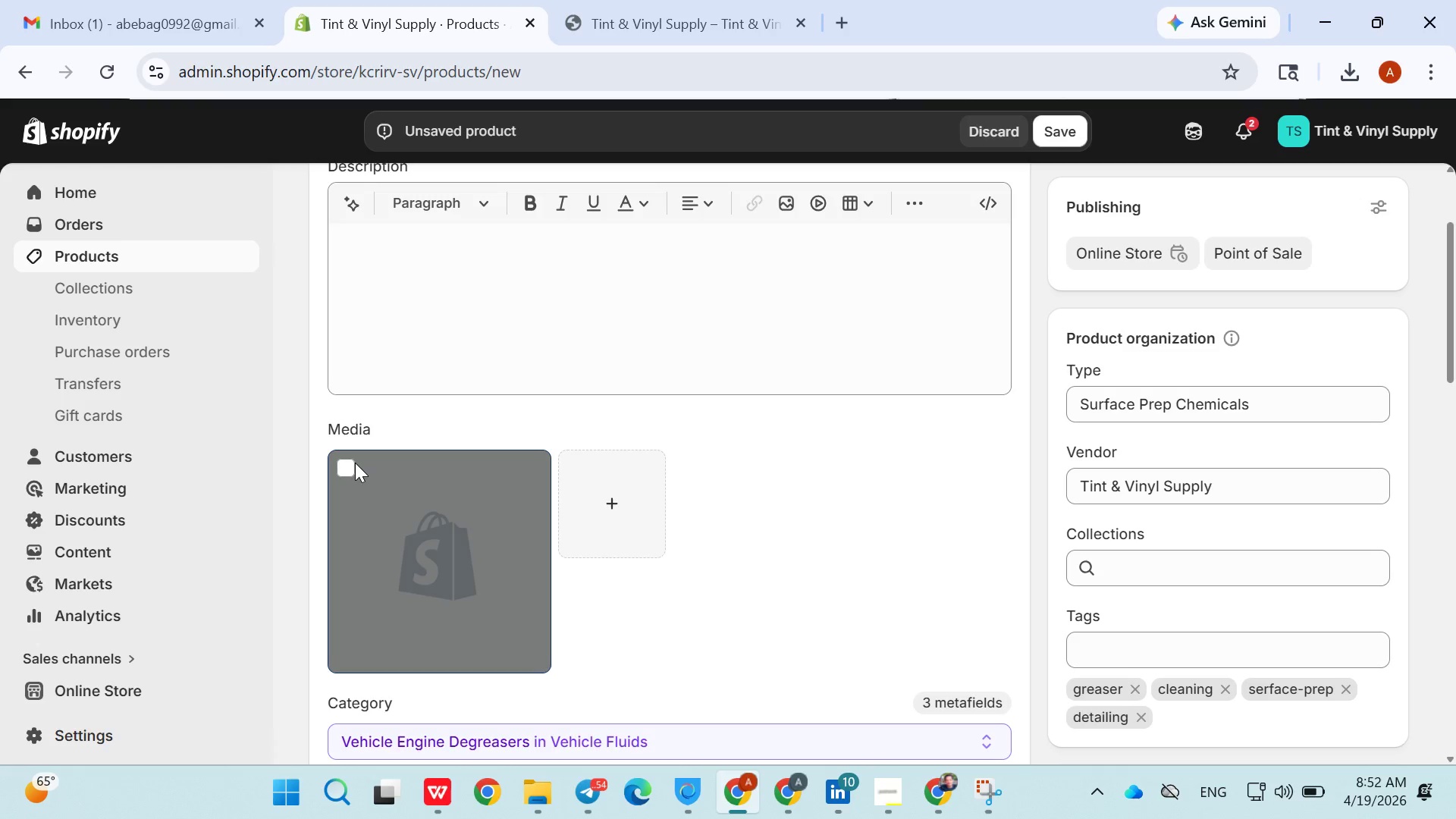 
triple_click([355, 463])
 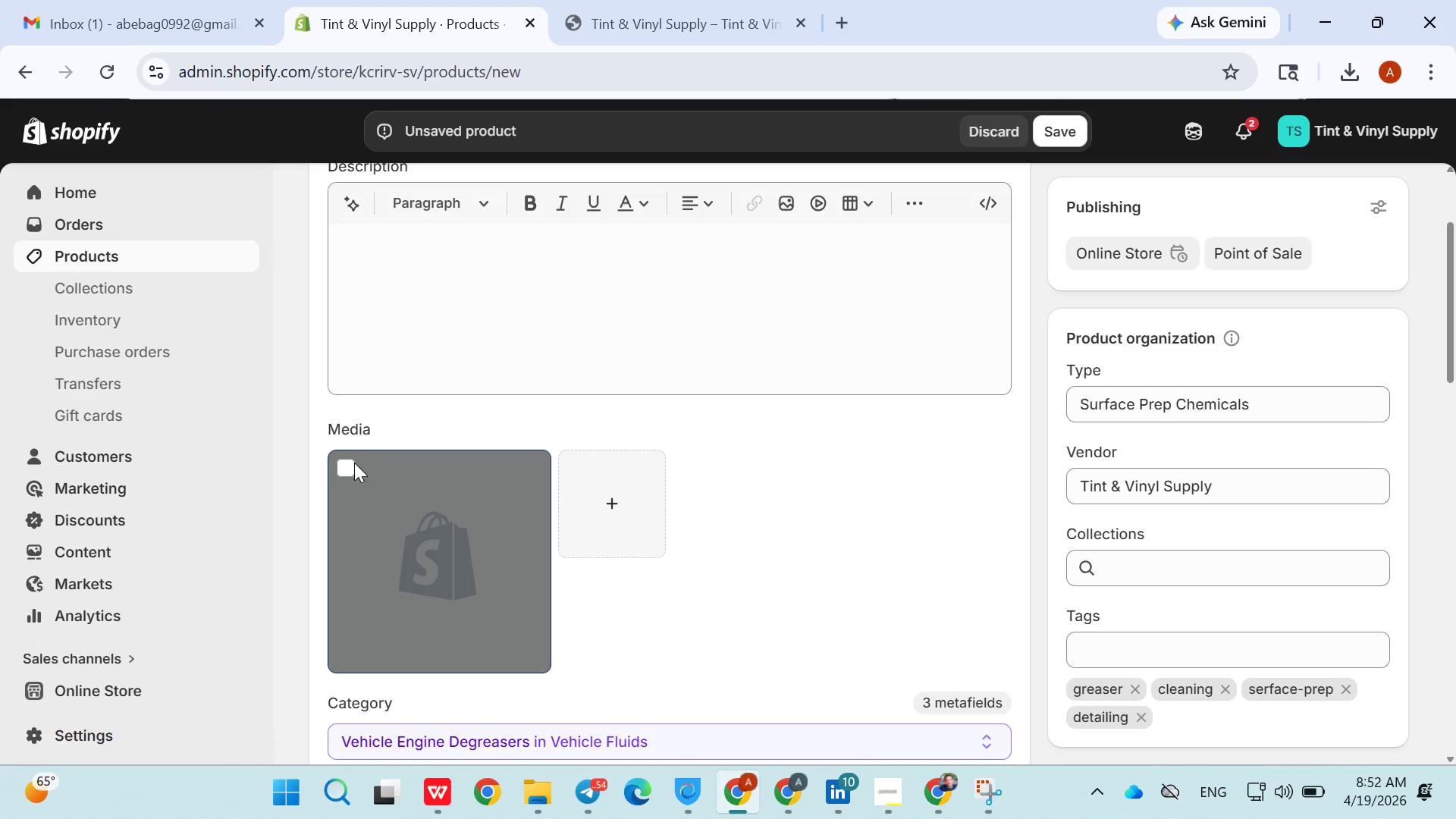 
triple_click([355, 463])
 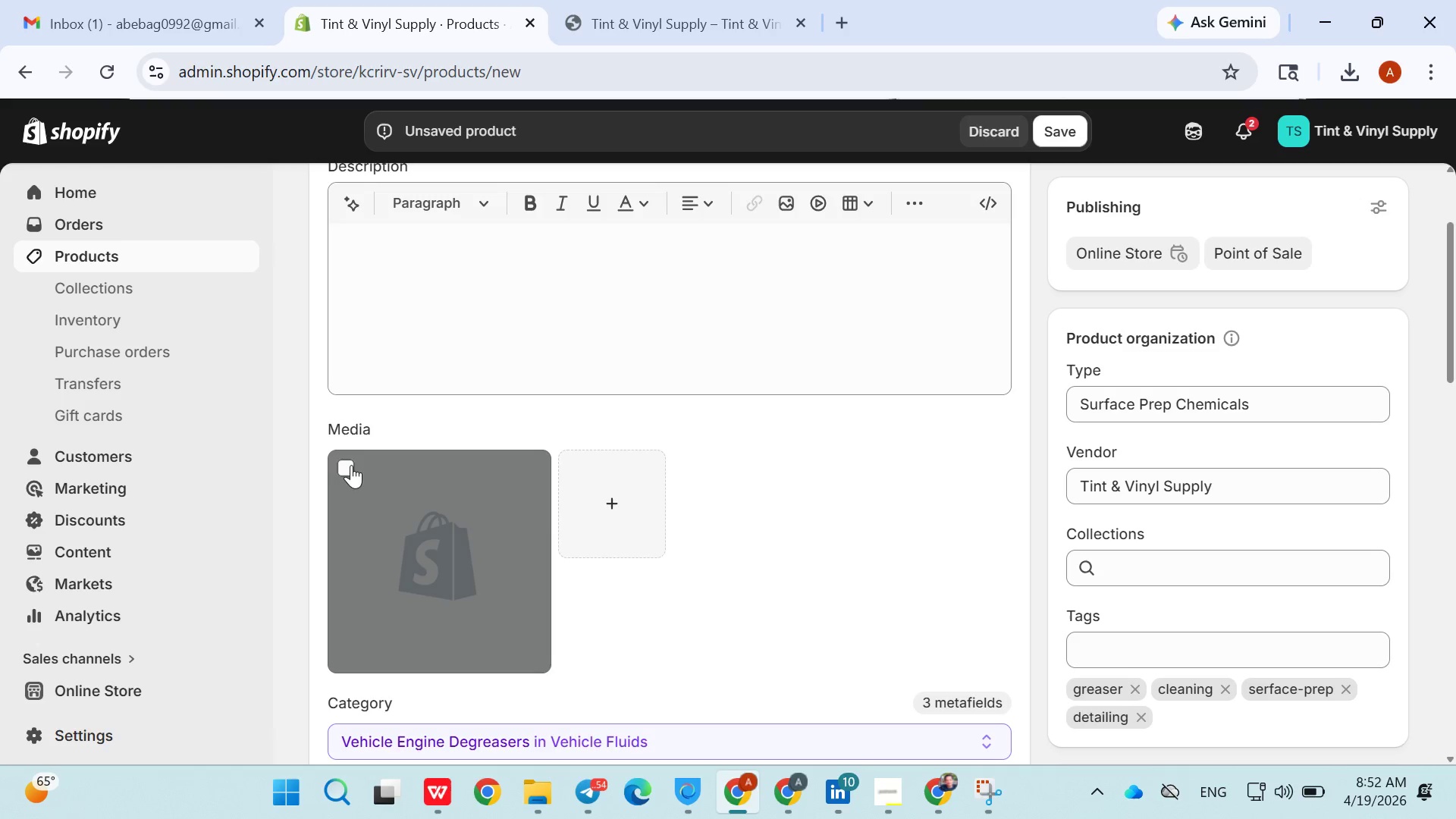 
triple_click([351, 465])
 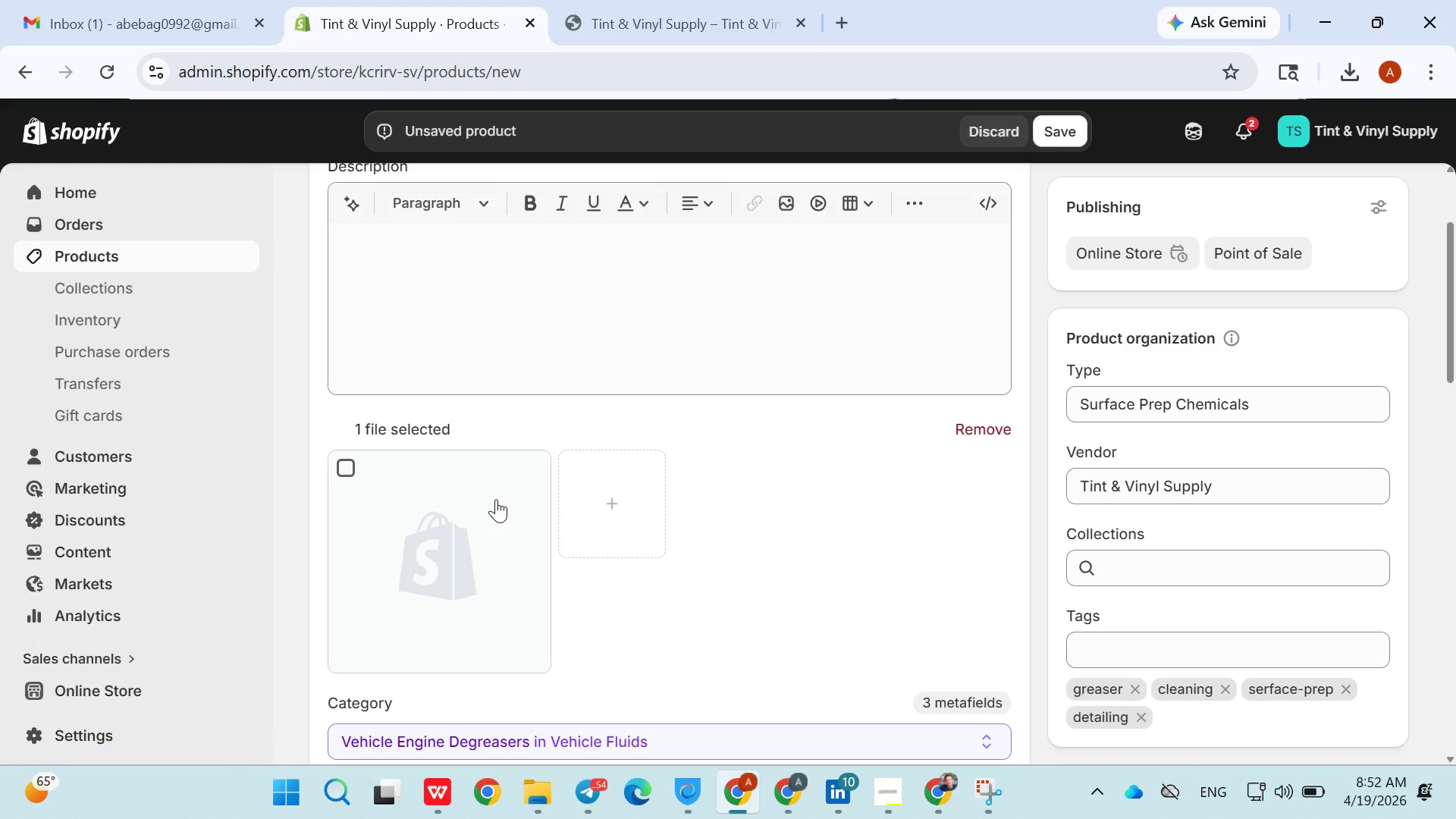 
triple_click([351, 465])
 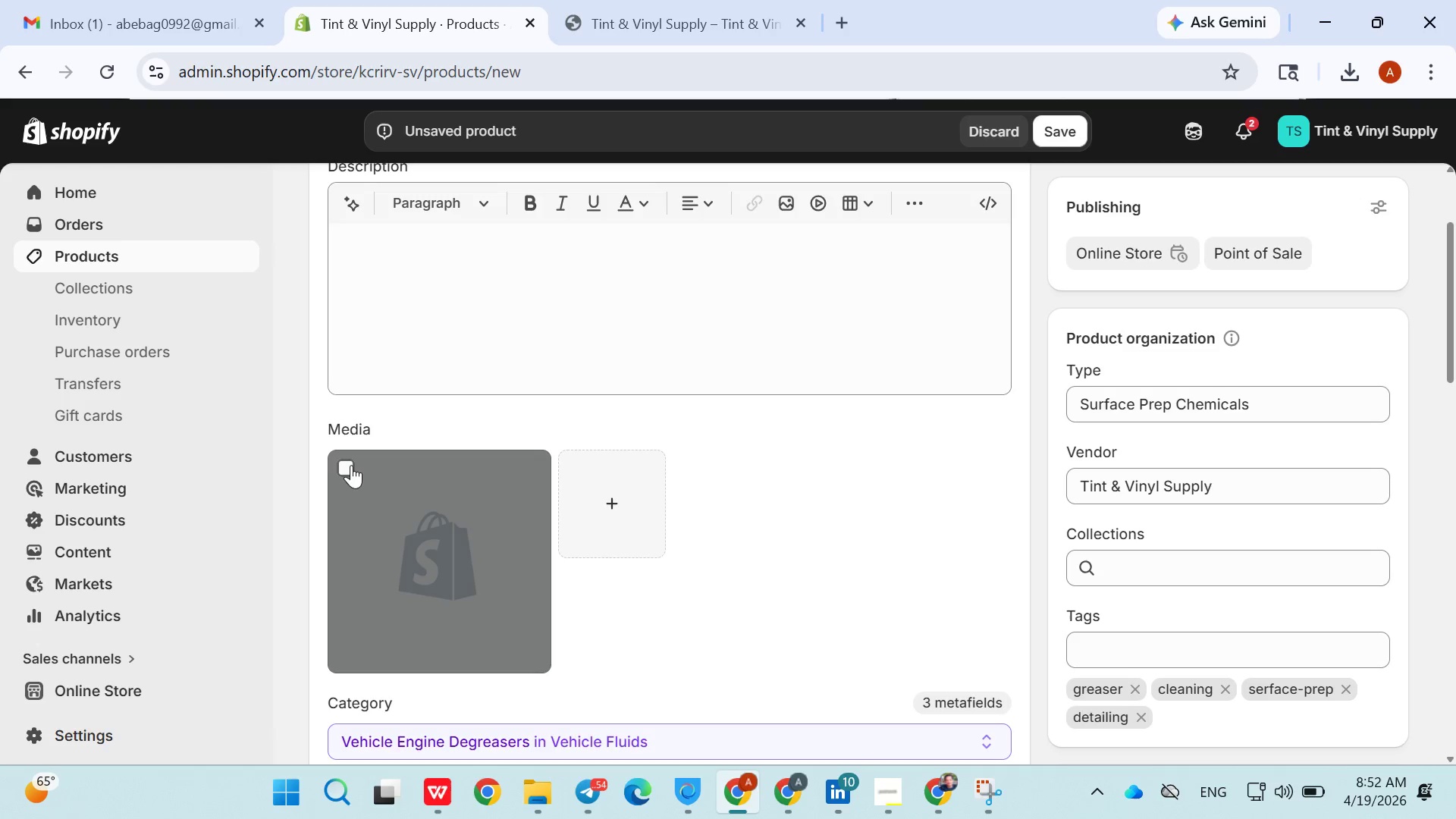 
triple_click([351, 465])
 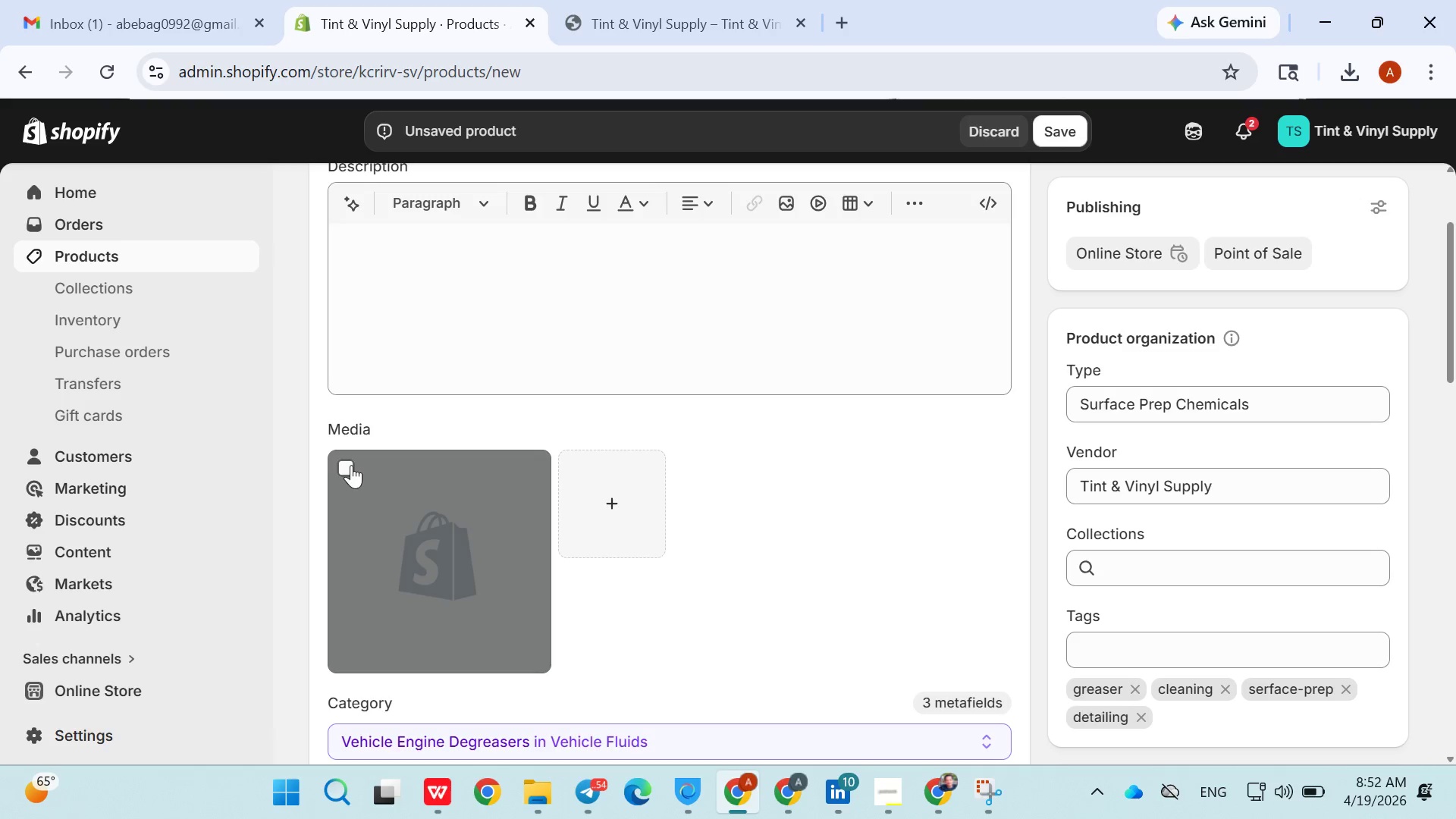 
triple_click([351, 465])
 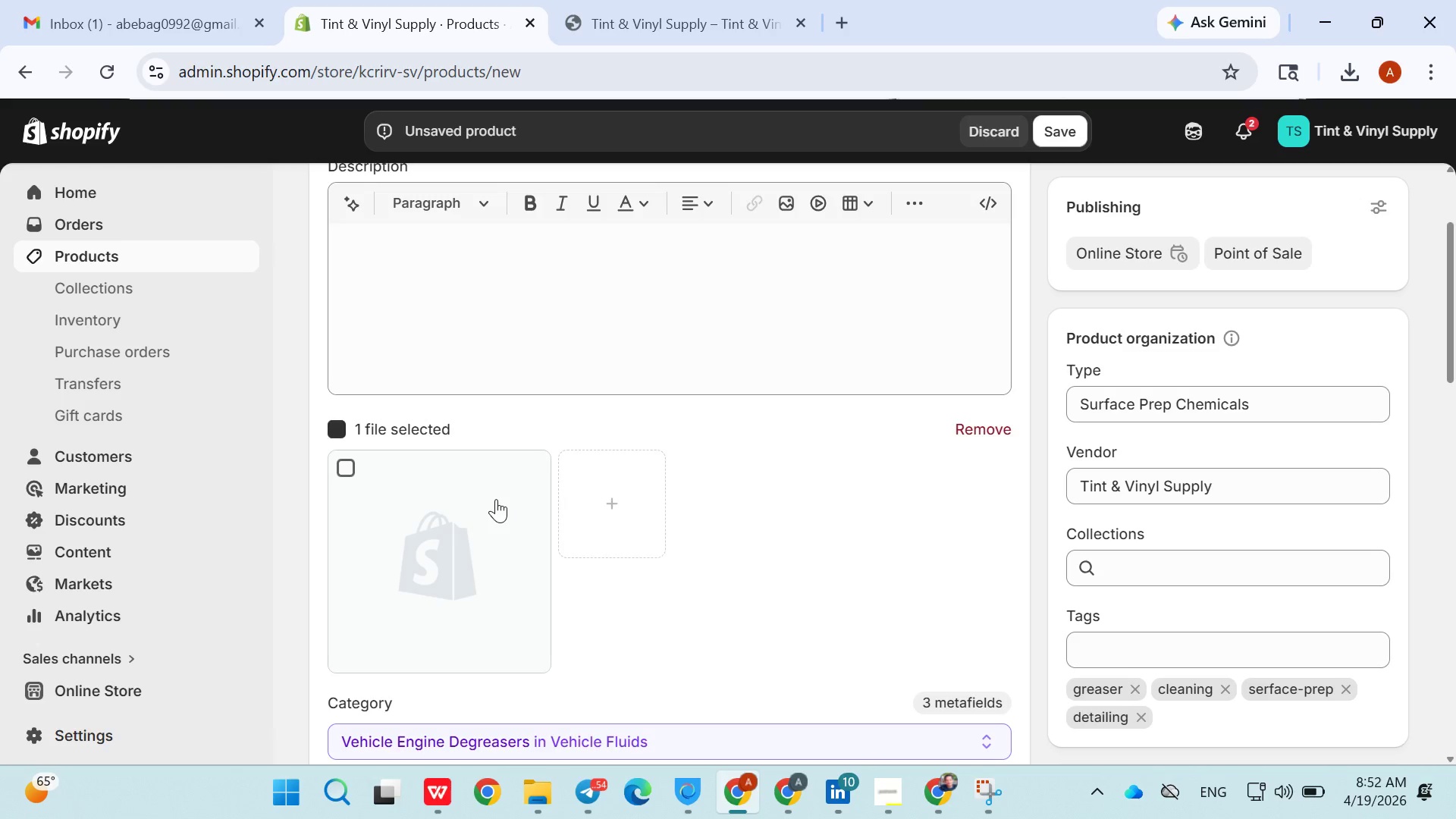 
triple_click([351, 465])
 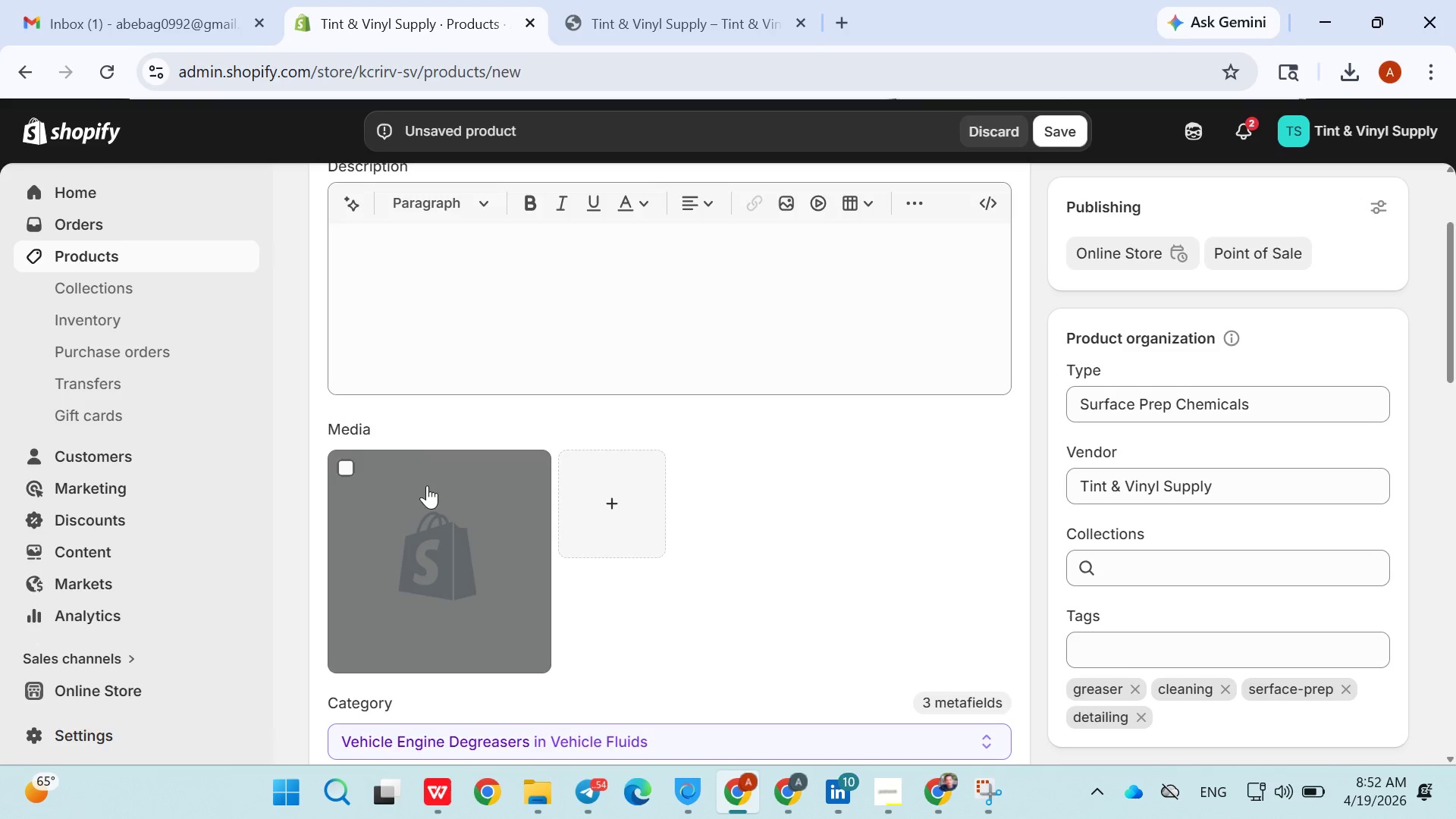 
triple_click([351, 465])
 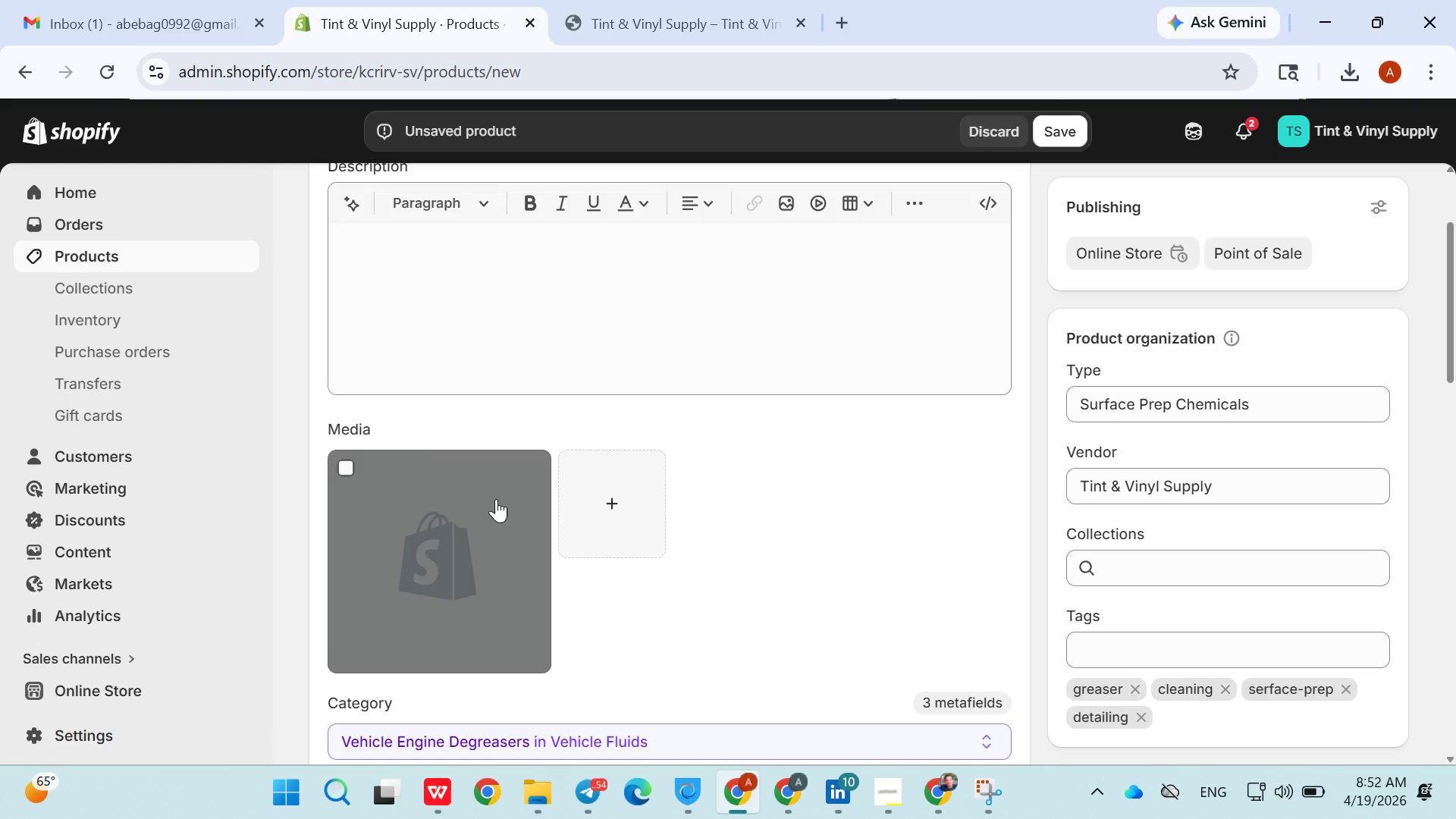 
left_click_drag(start_coordinate=[351, 465], to_coordinate=[475, 498])
 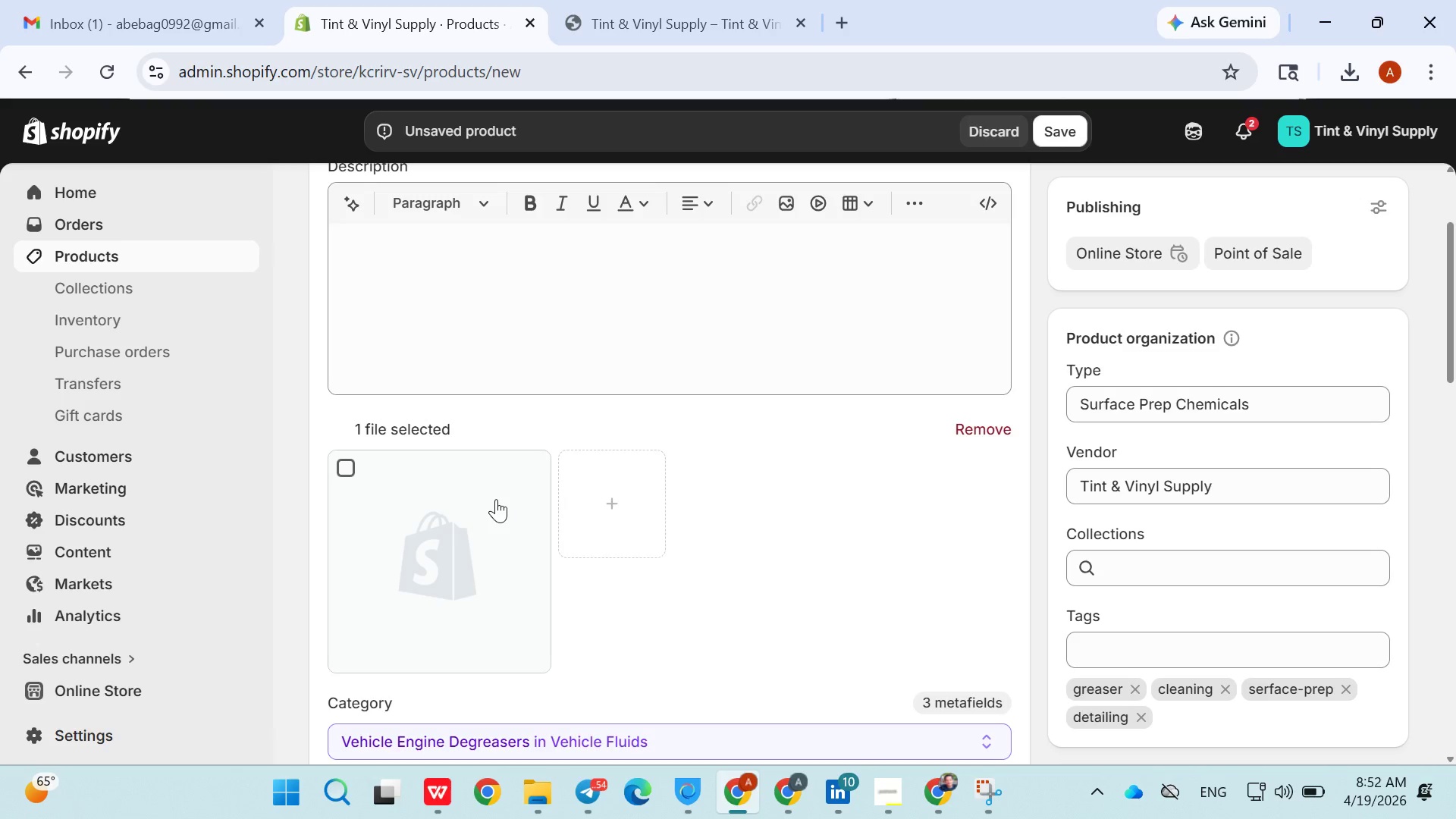 
triple_click([496, 499])
 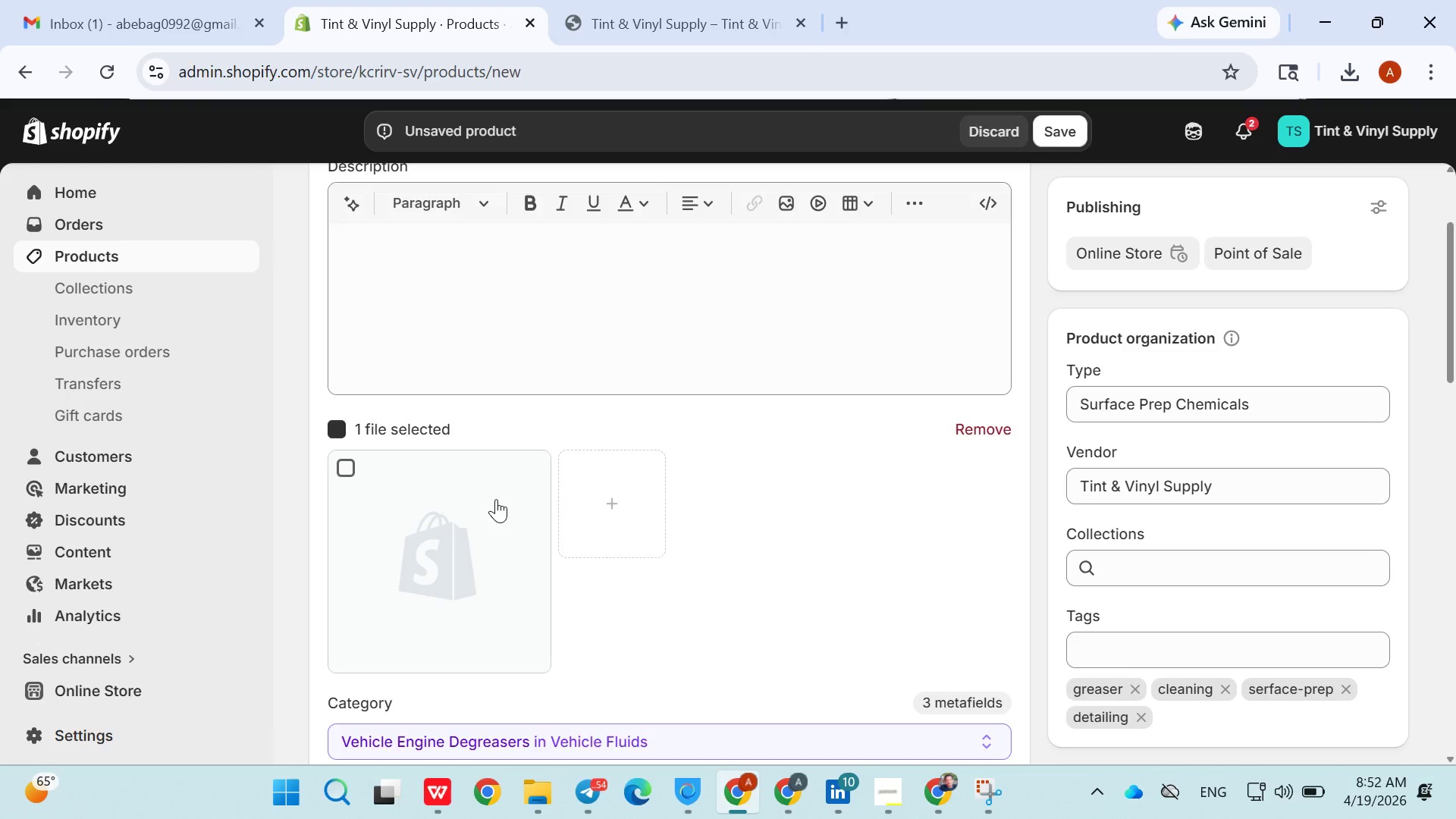 
triple_click([496, 499])
 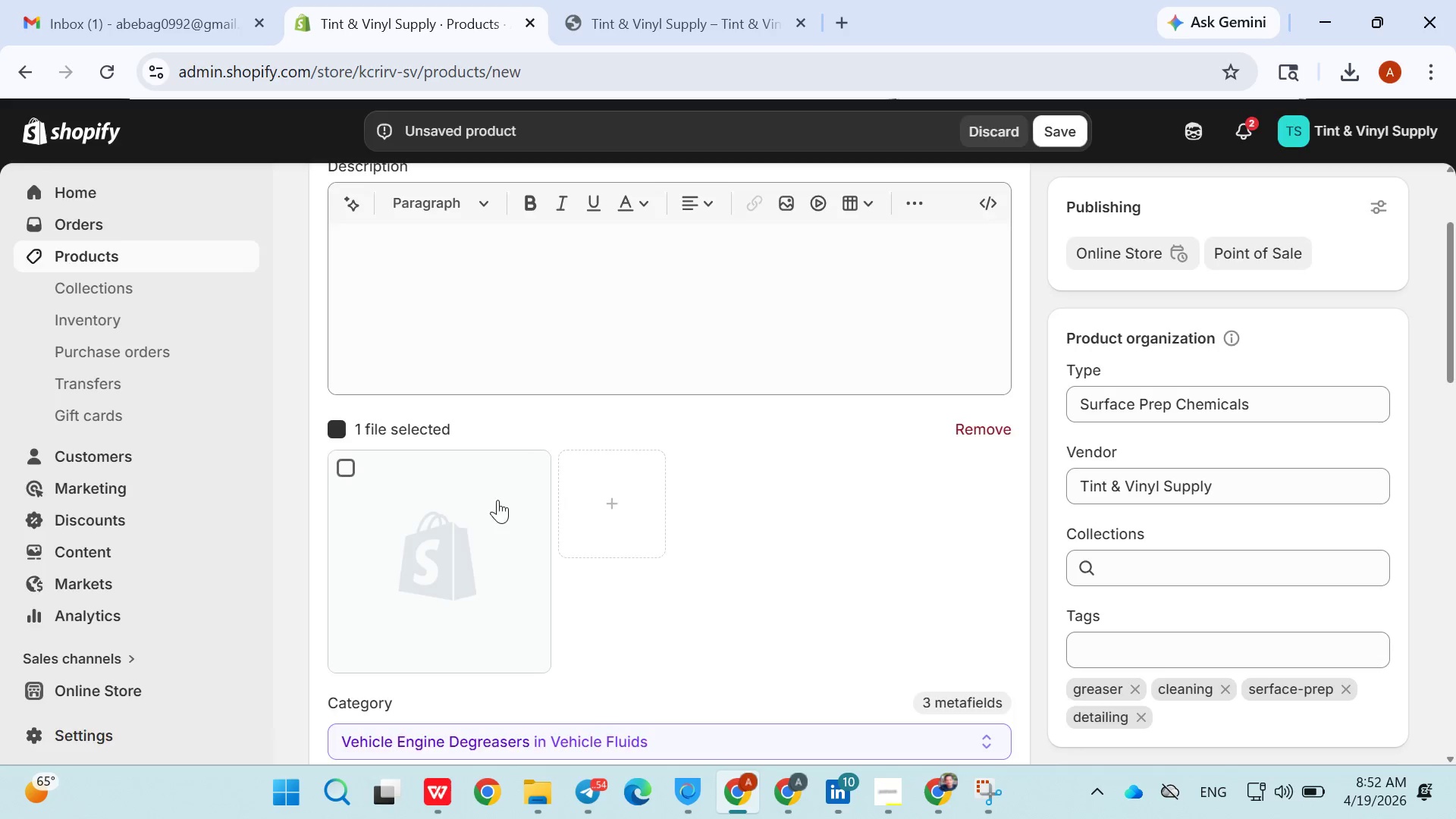 
triple_click([496, 499])
 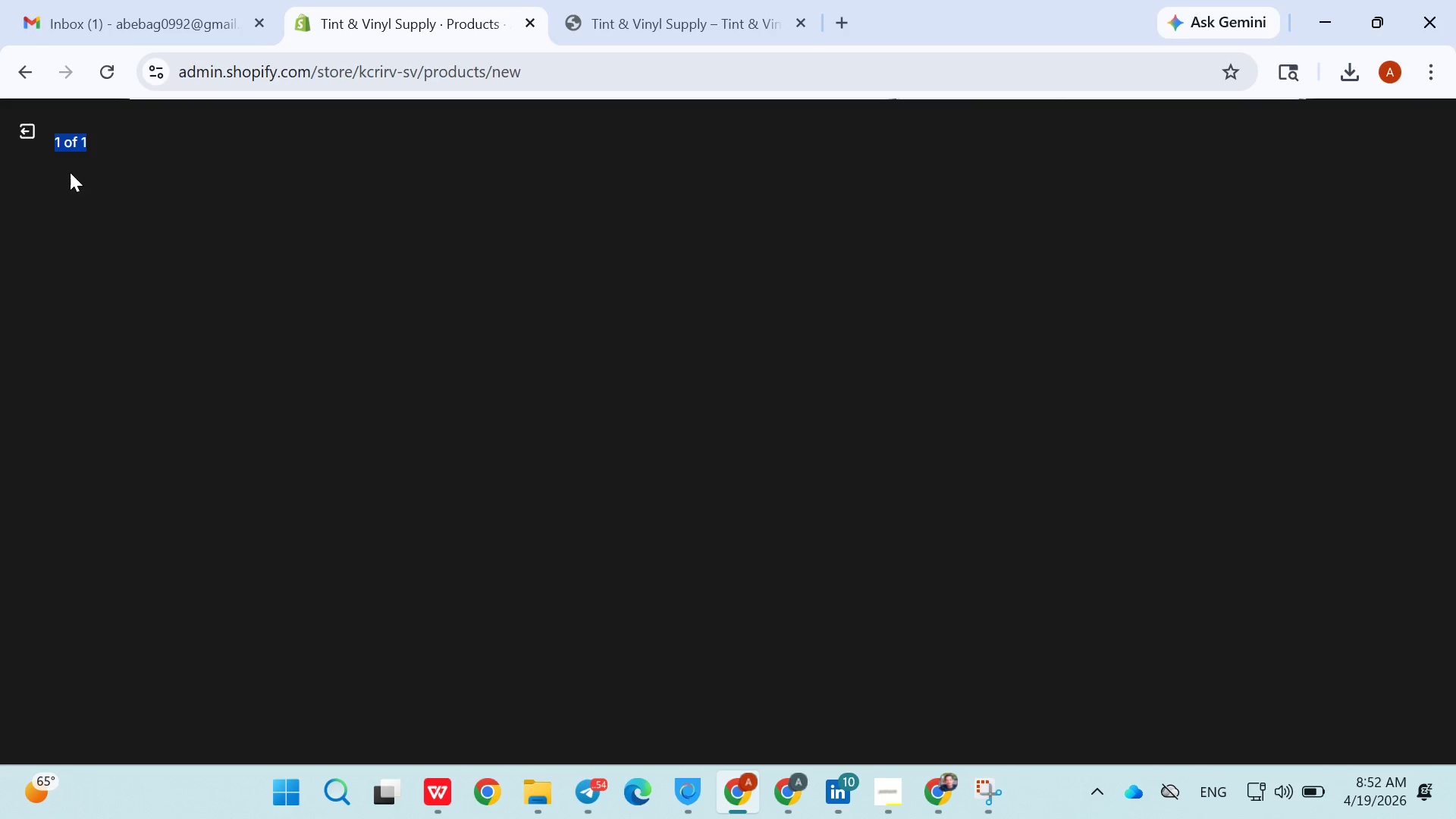 
left_click([17, 127])
 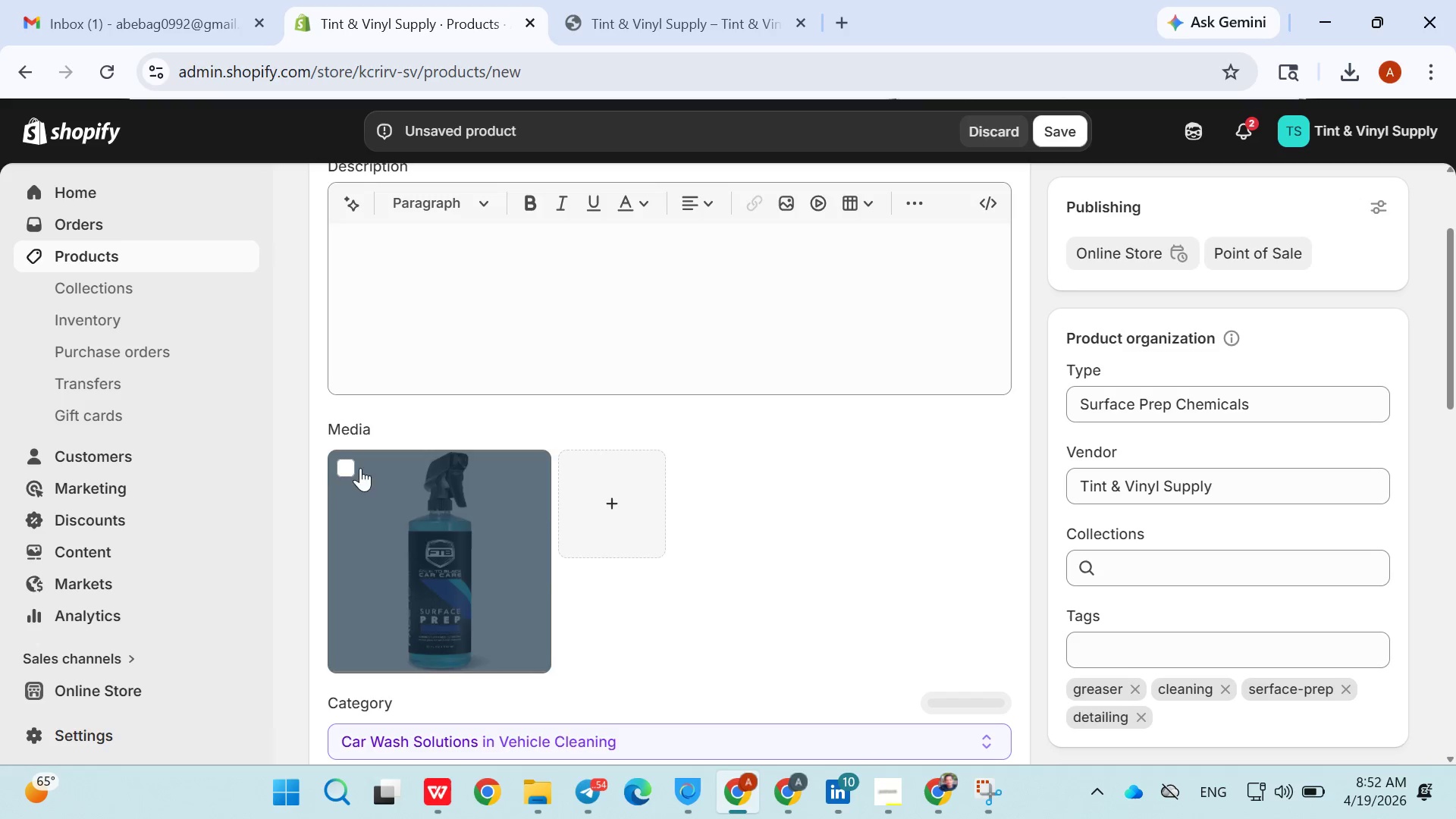 
left_click([354, 470])
 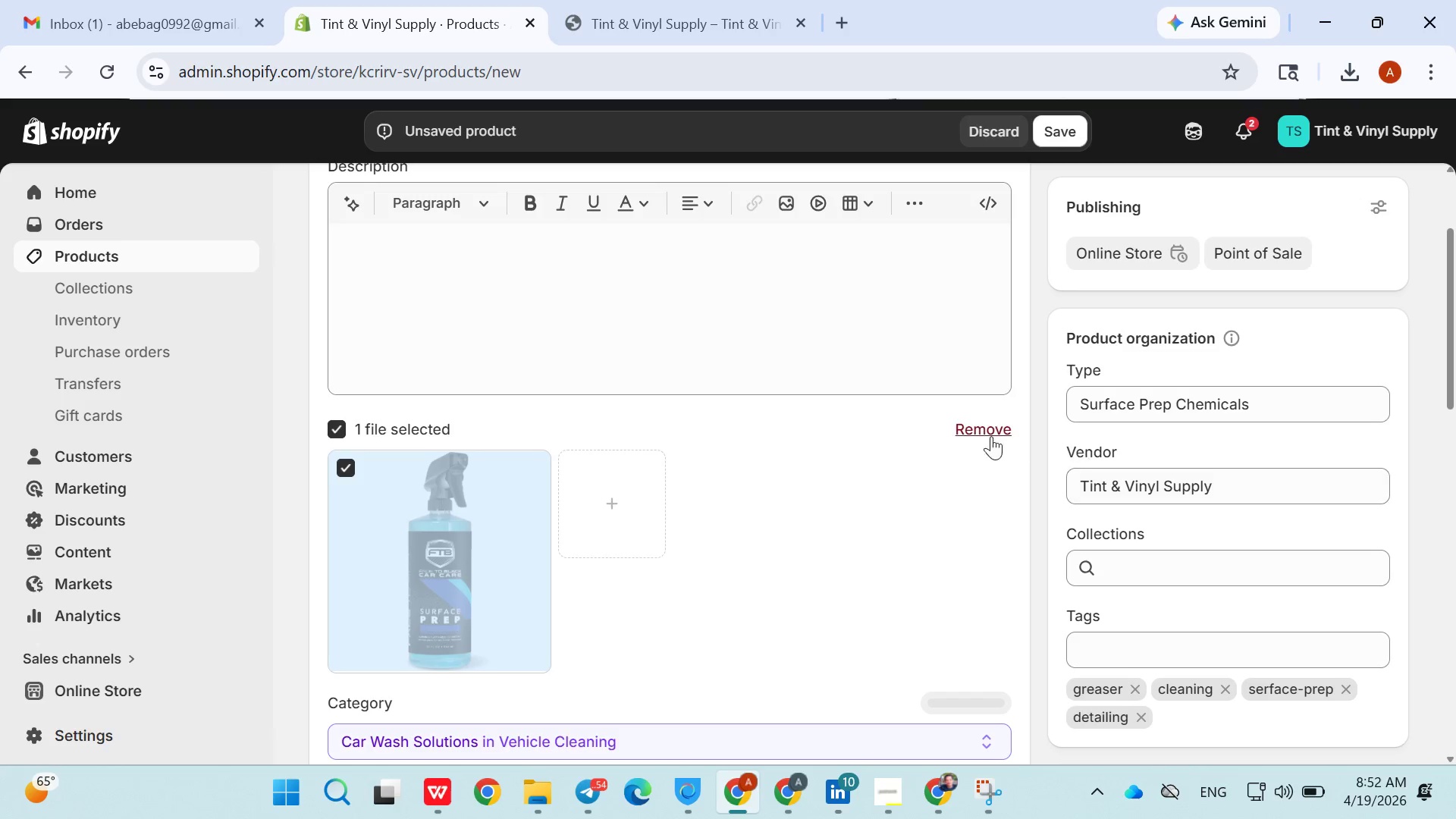 
left_click([978, 436])
 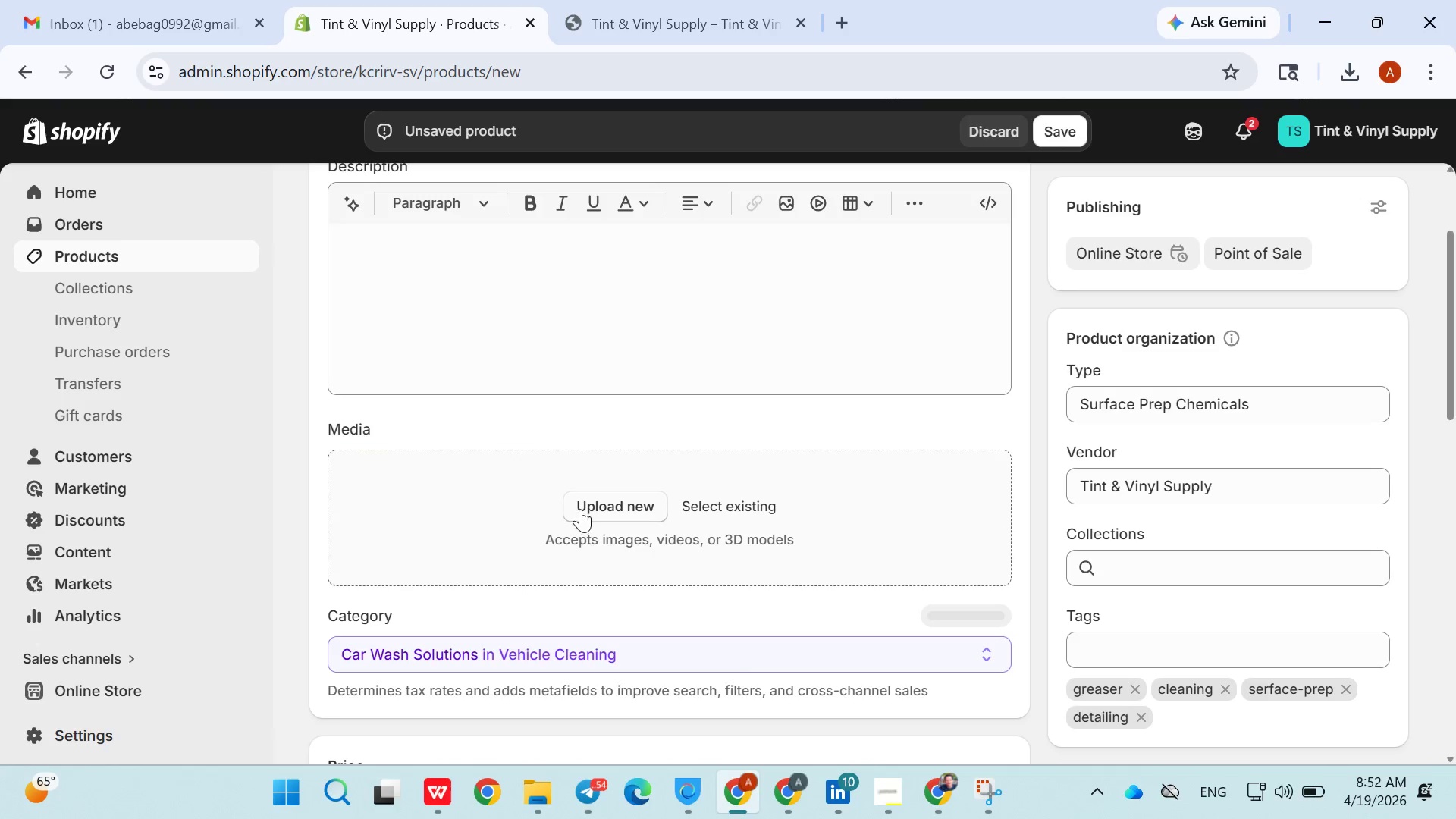 
left_click([591, 504])
 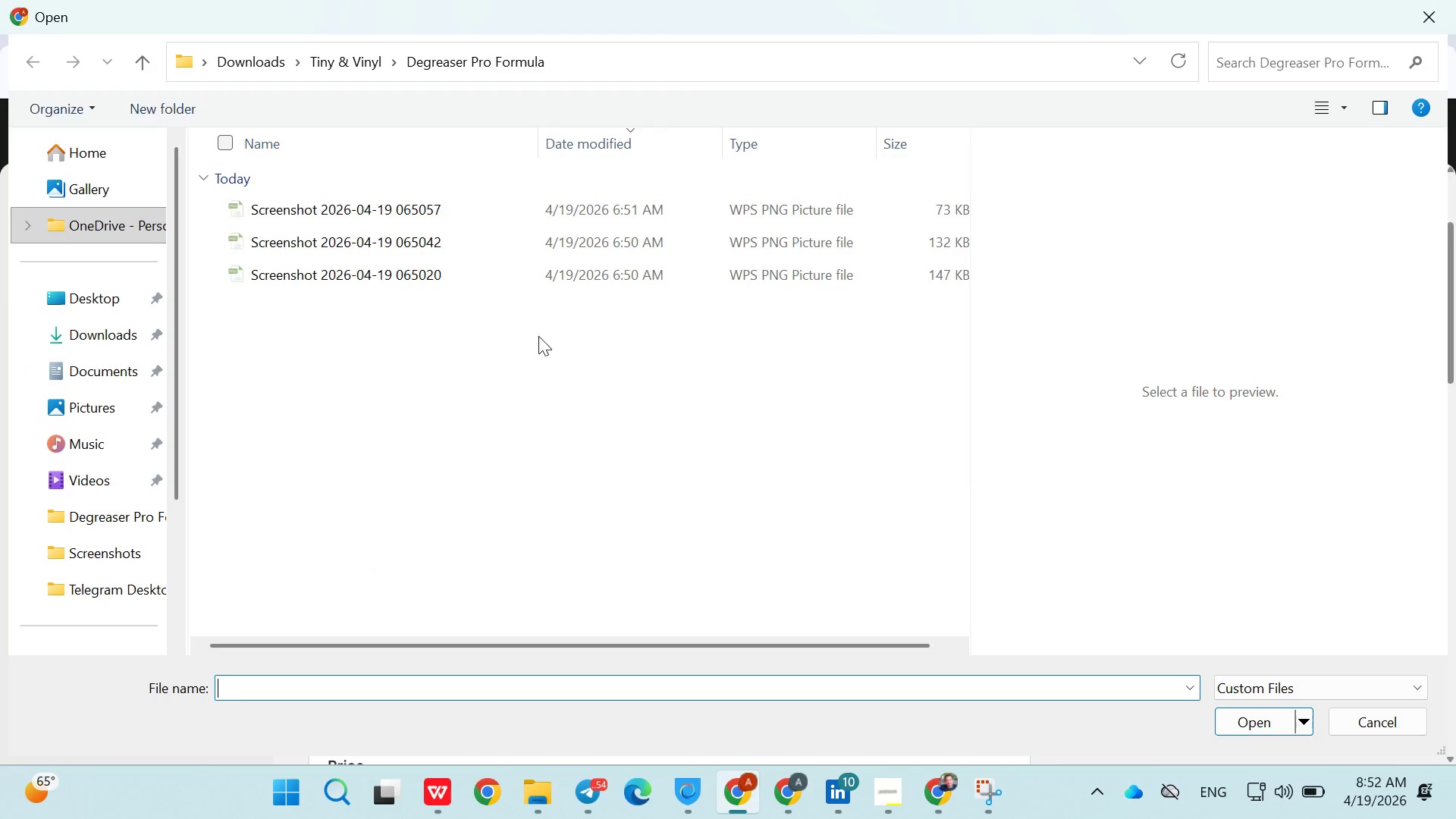 
left_click([427, 344])
 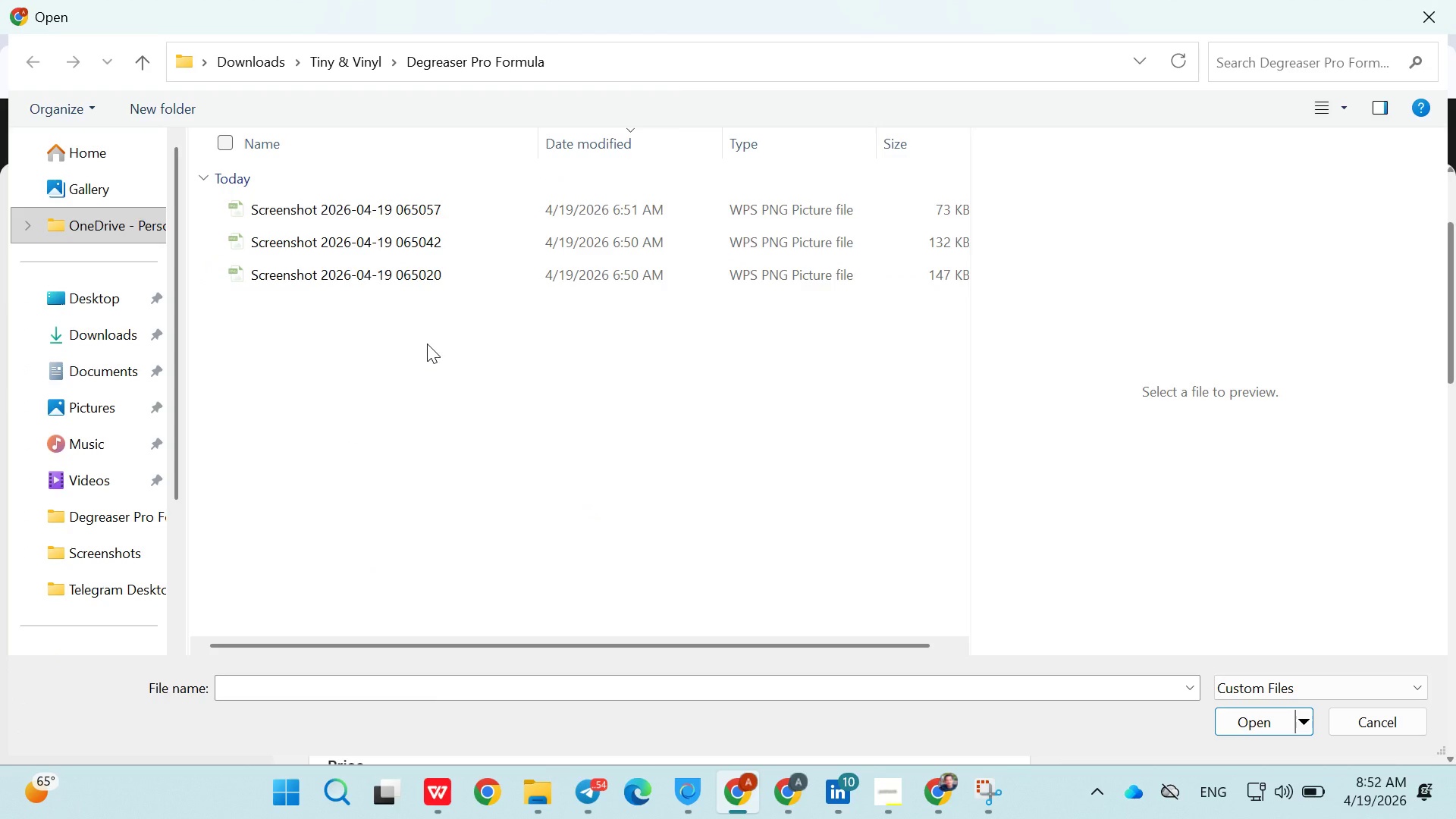 
hold_key(key=ControlLeft, duration=0.34)
left_click([427, 344])
 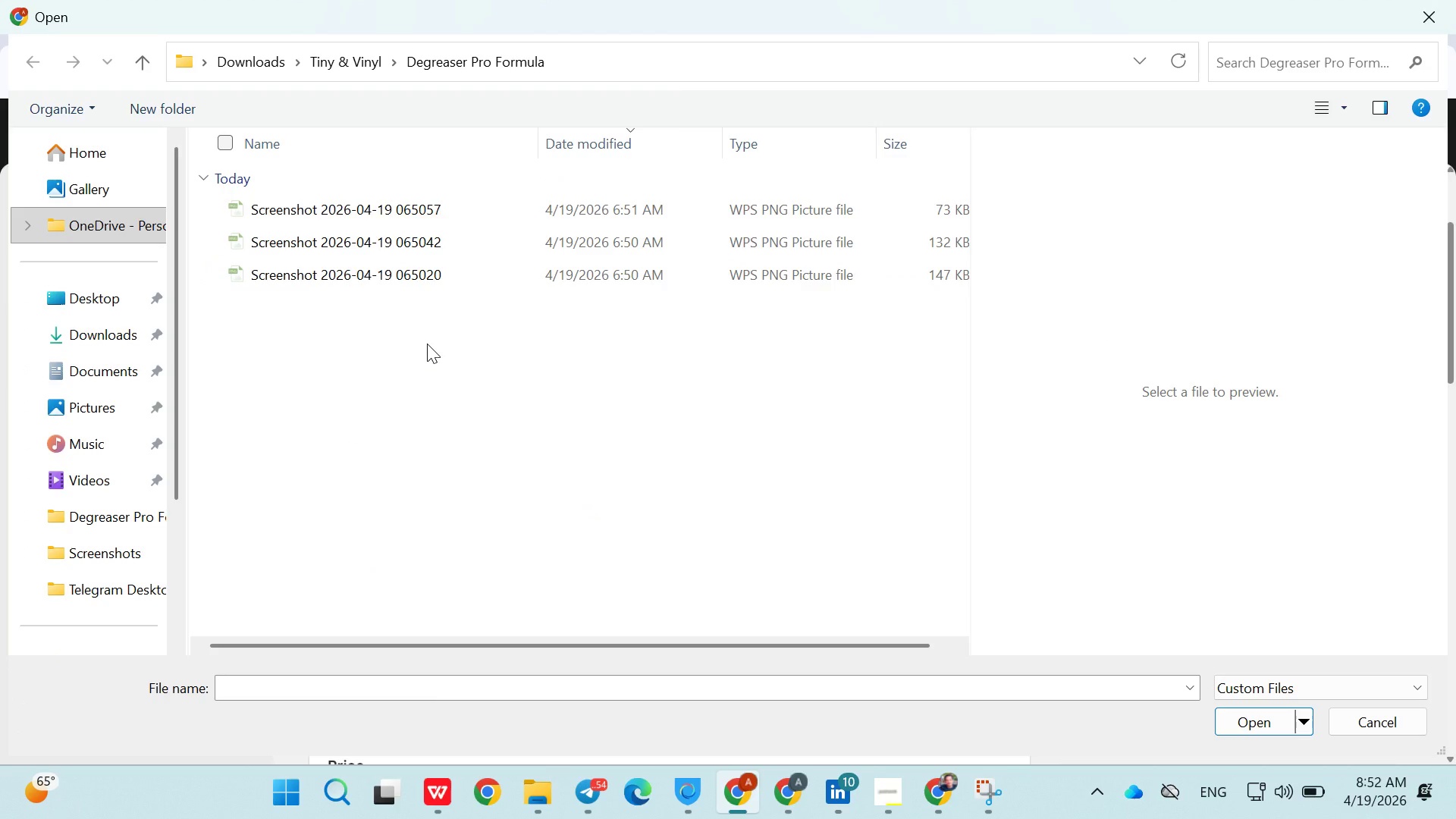 
double_click([427, 344])
 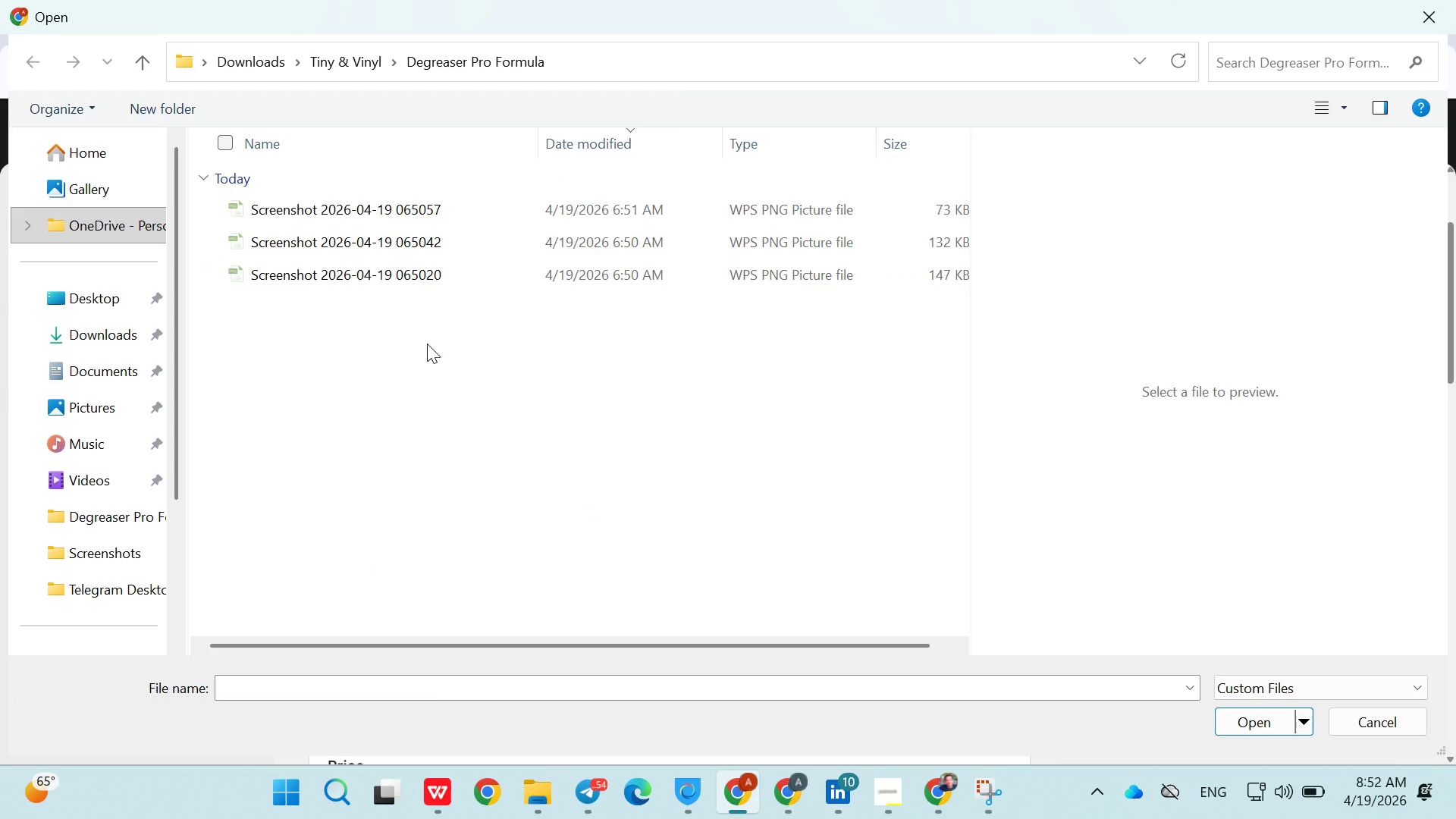 
triple_click([427, 344])
 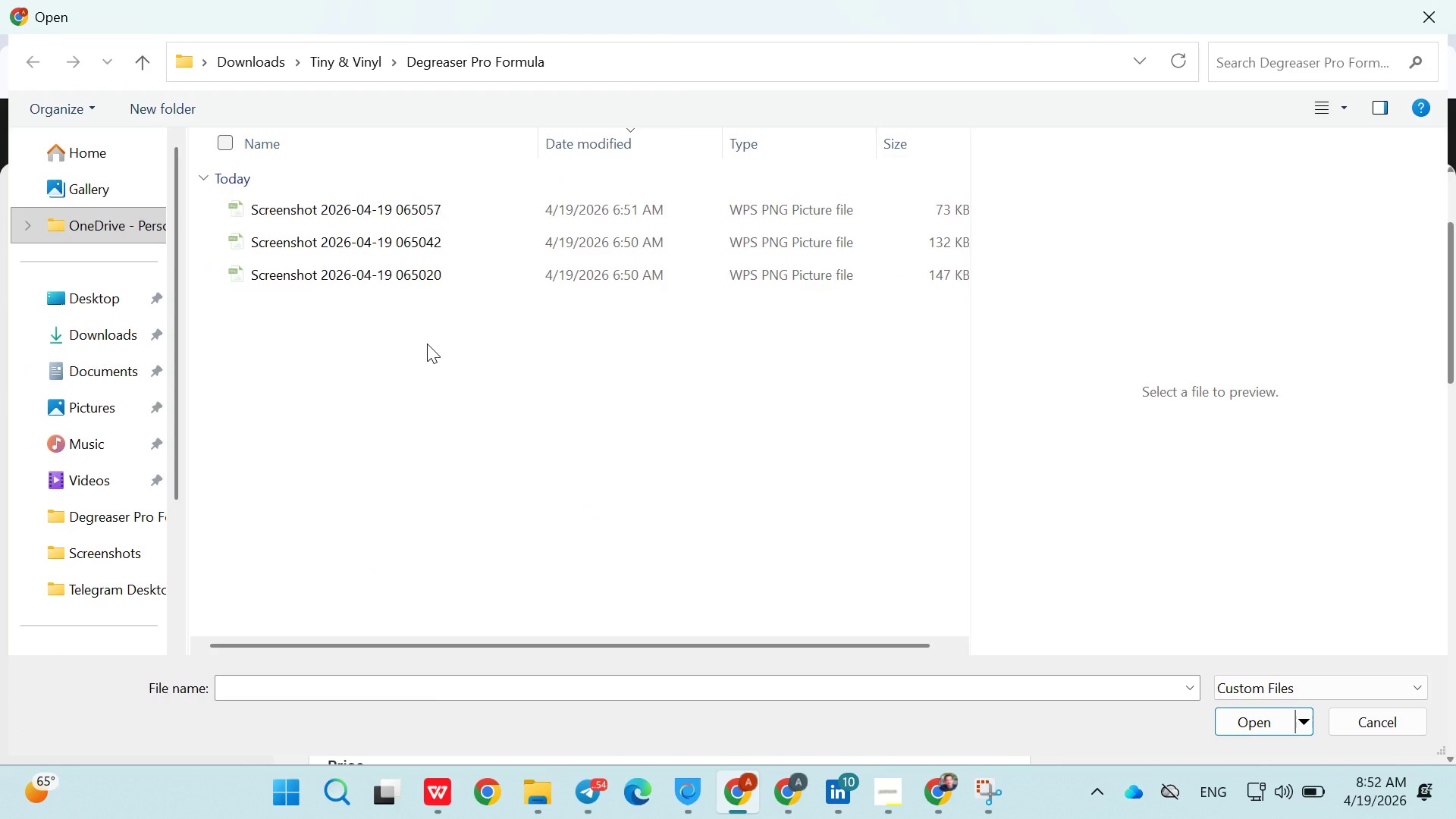 
triple_click([427, 344])
 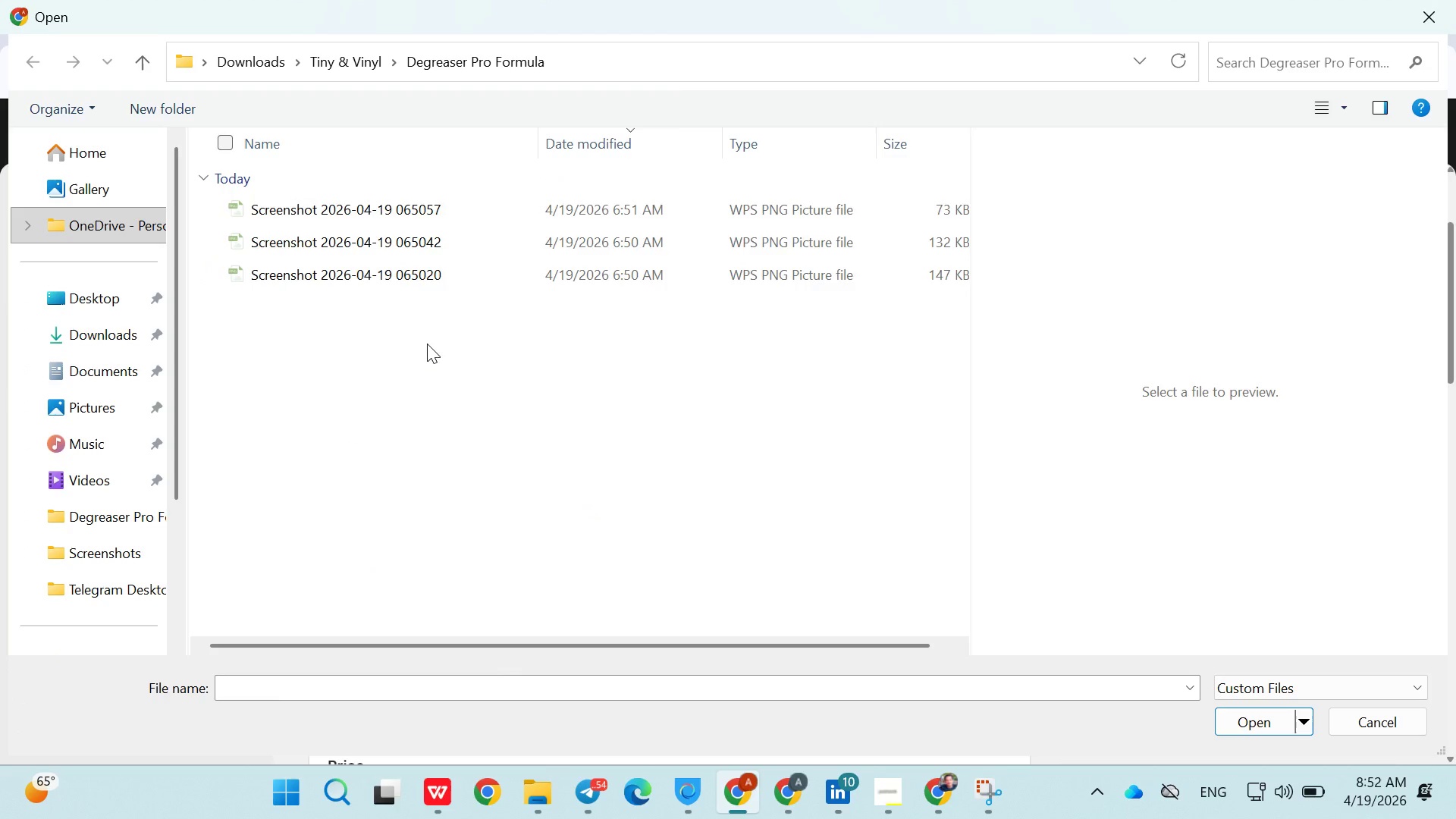 
key(Control+ControlLeft)
 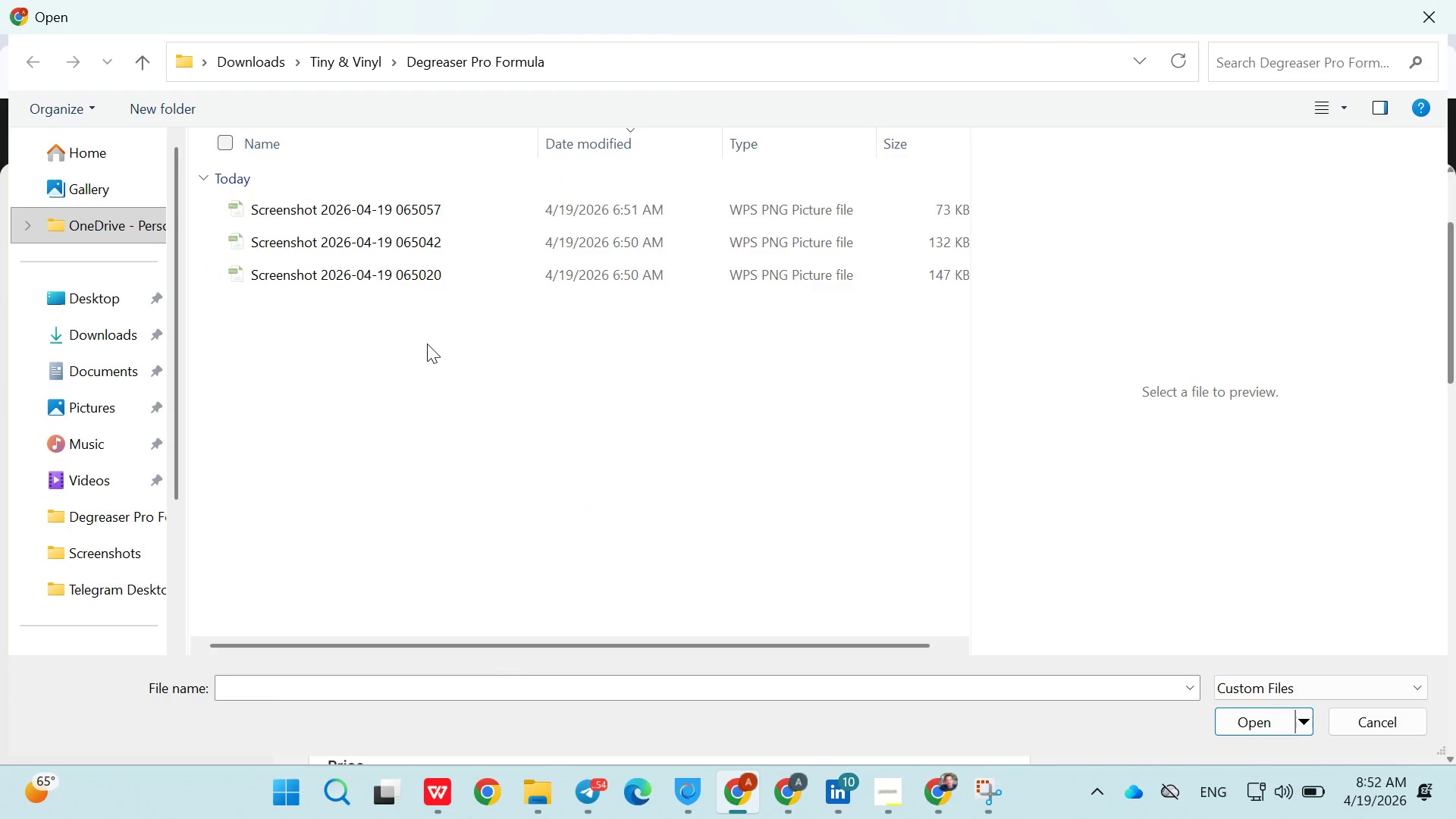 
triple_click([427, 344])
 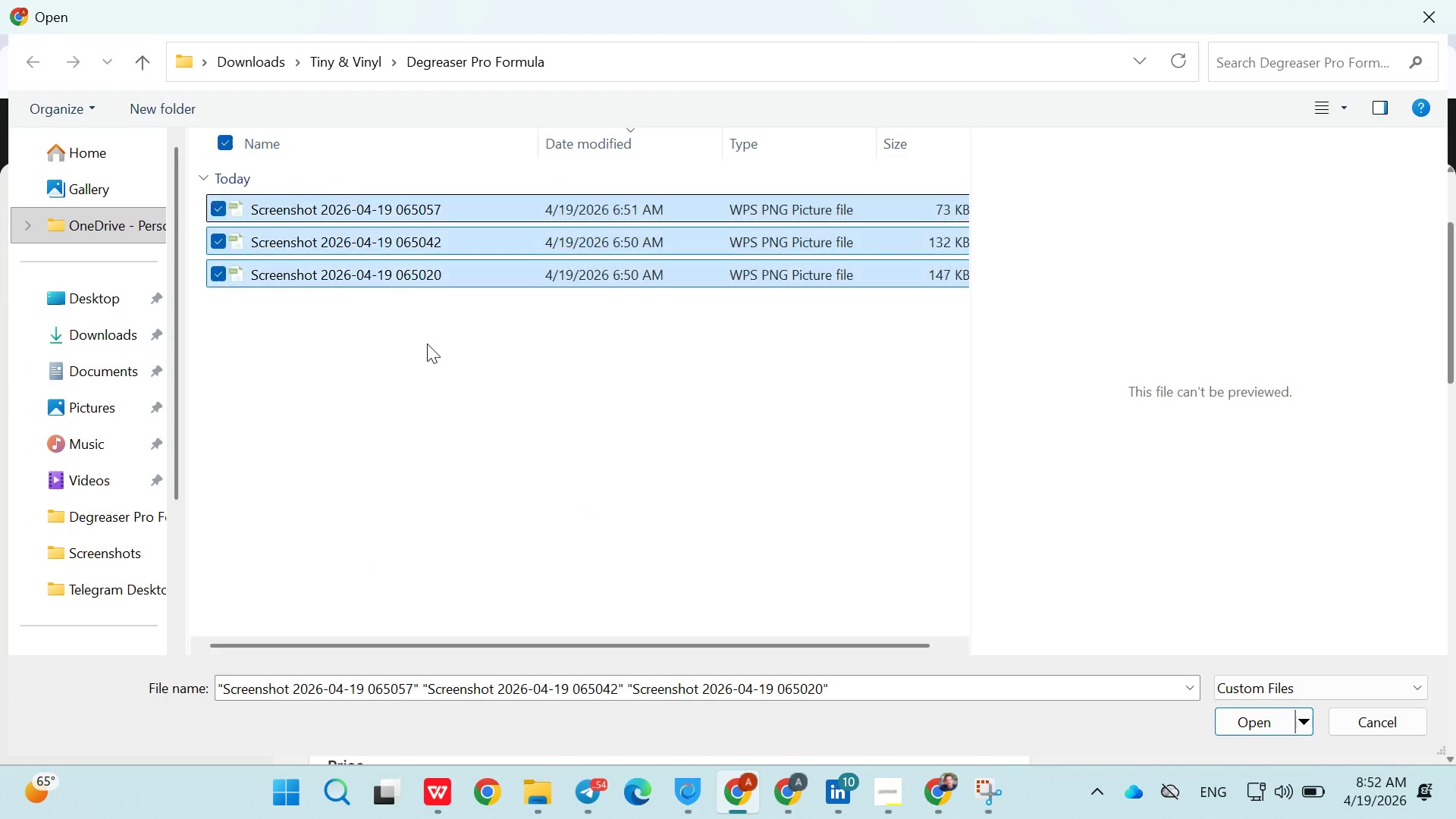 
triple_click([427, 344])
 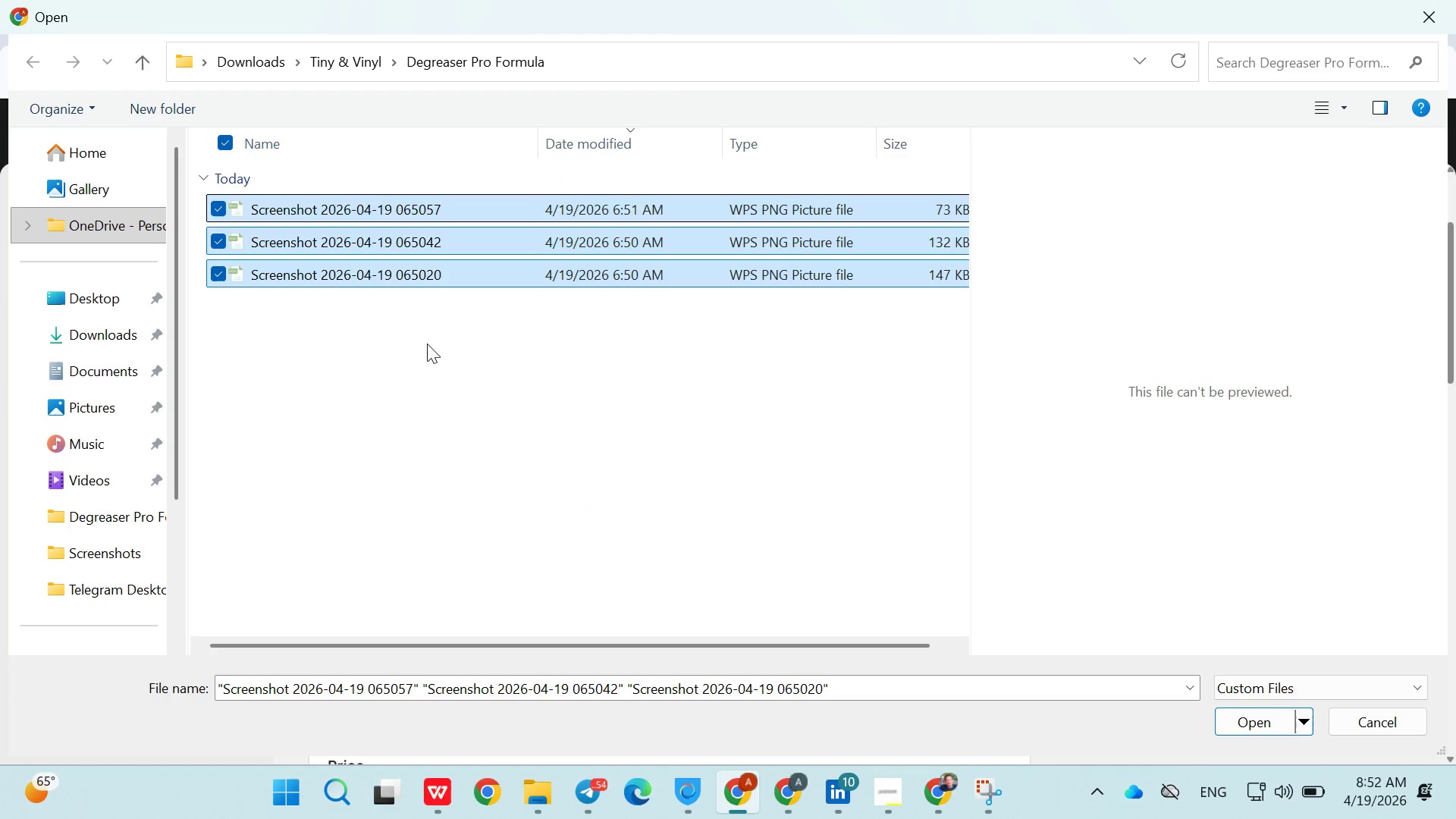 
key(Control+A)
 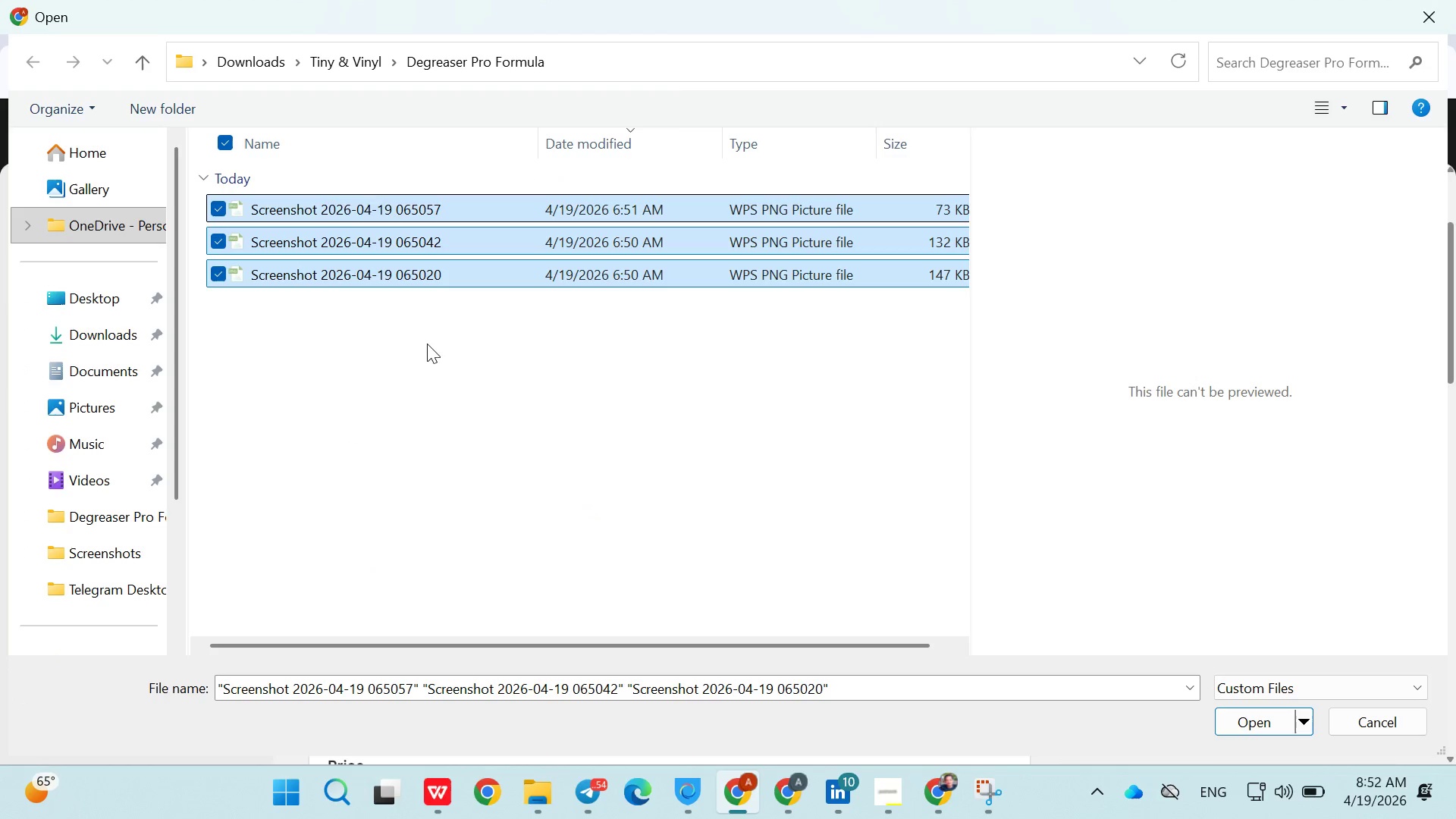 
triple_click([427, 344])
 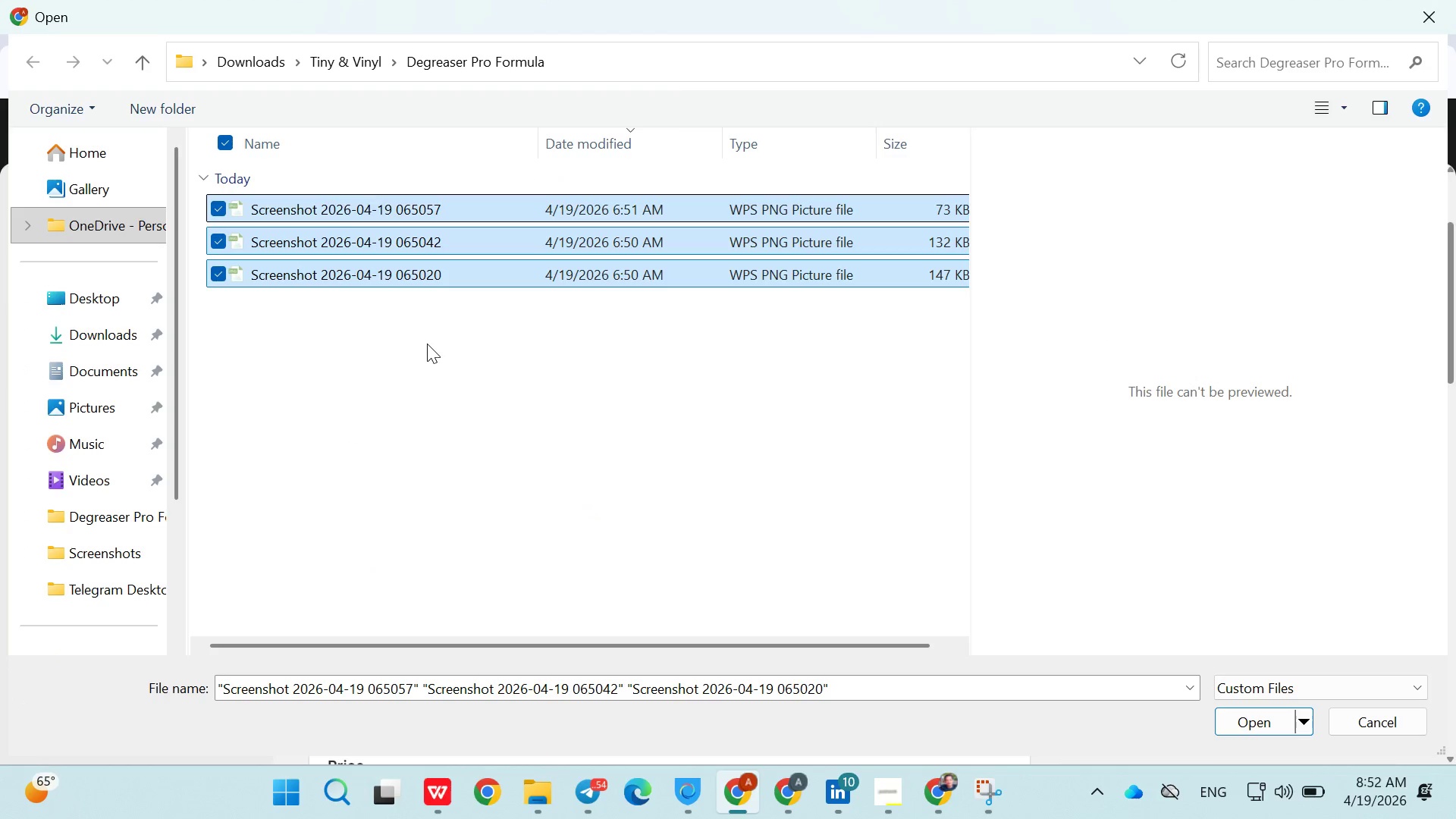 
triple_click([427, 344])
 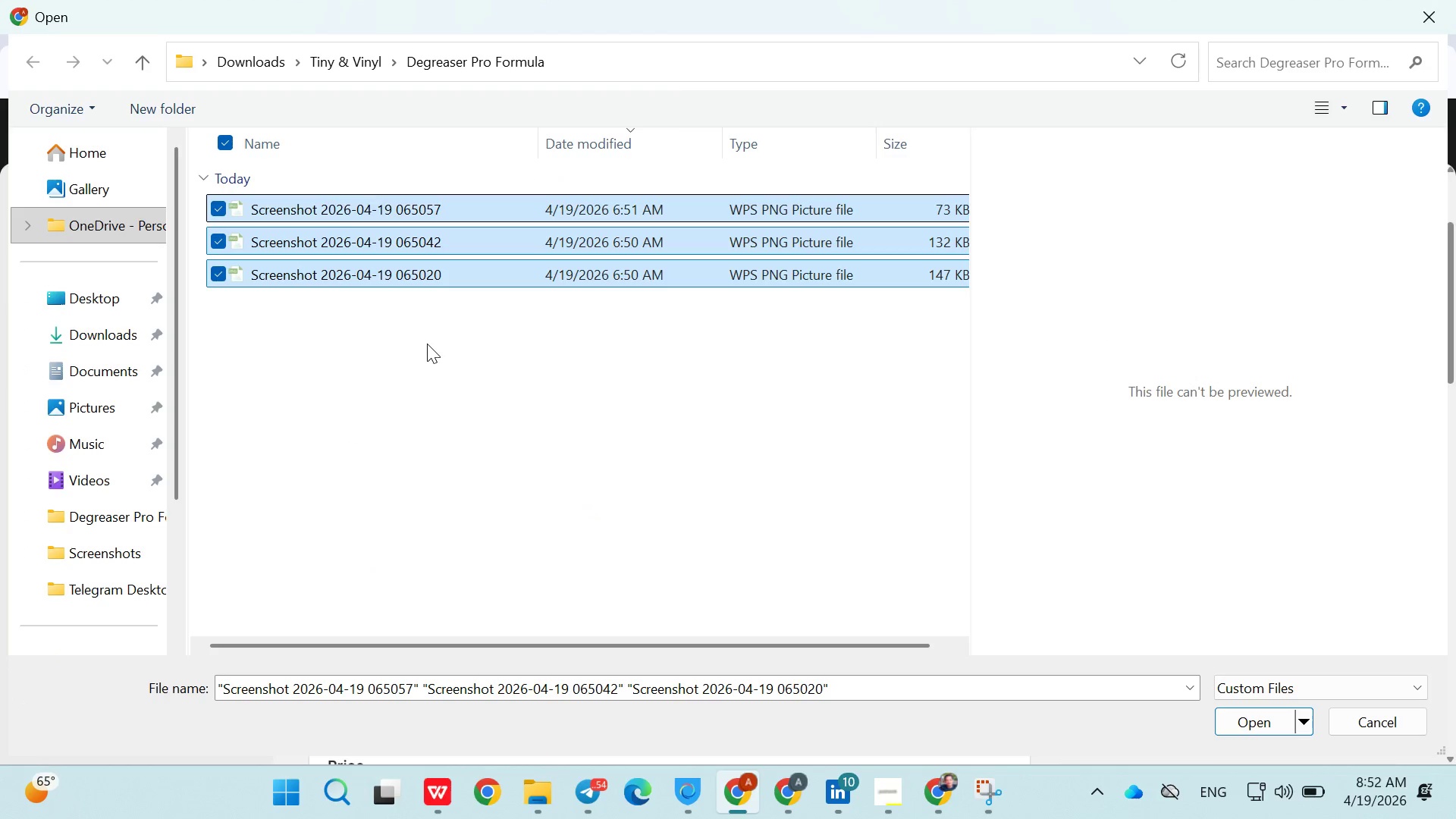 
triple_click([427, 344])
 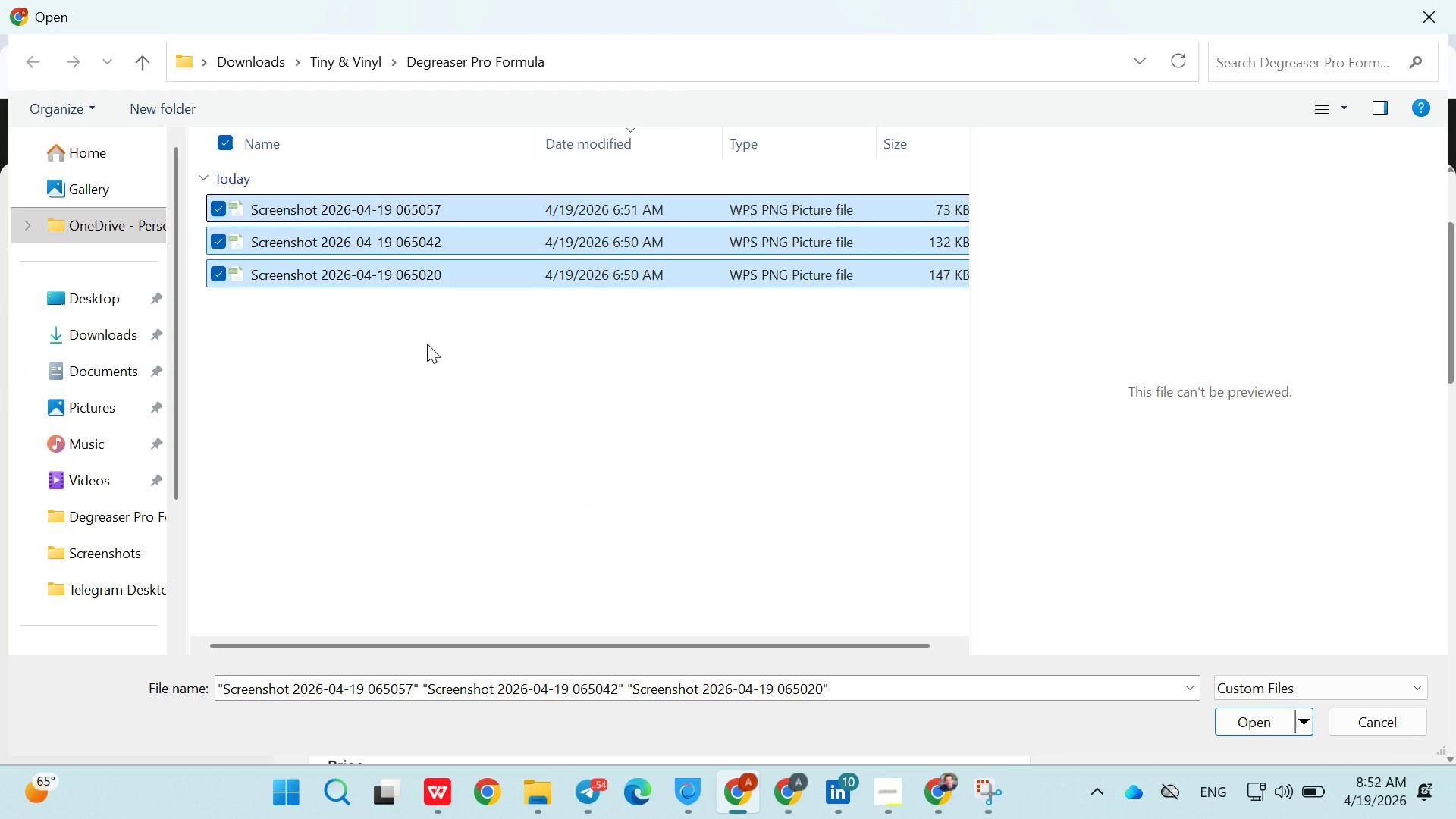 
triple_click([427, 344])
 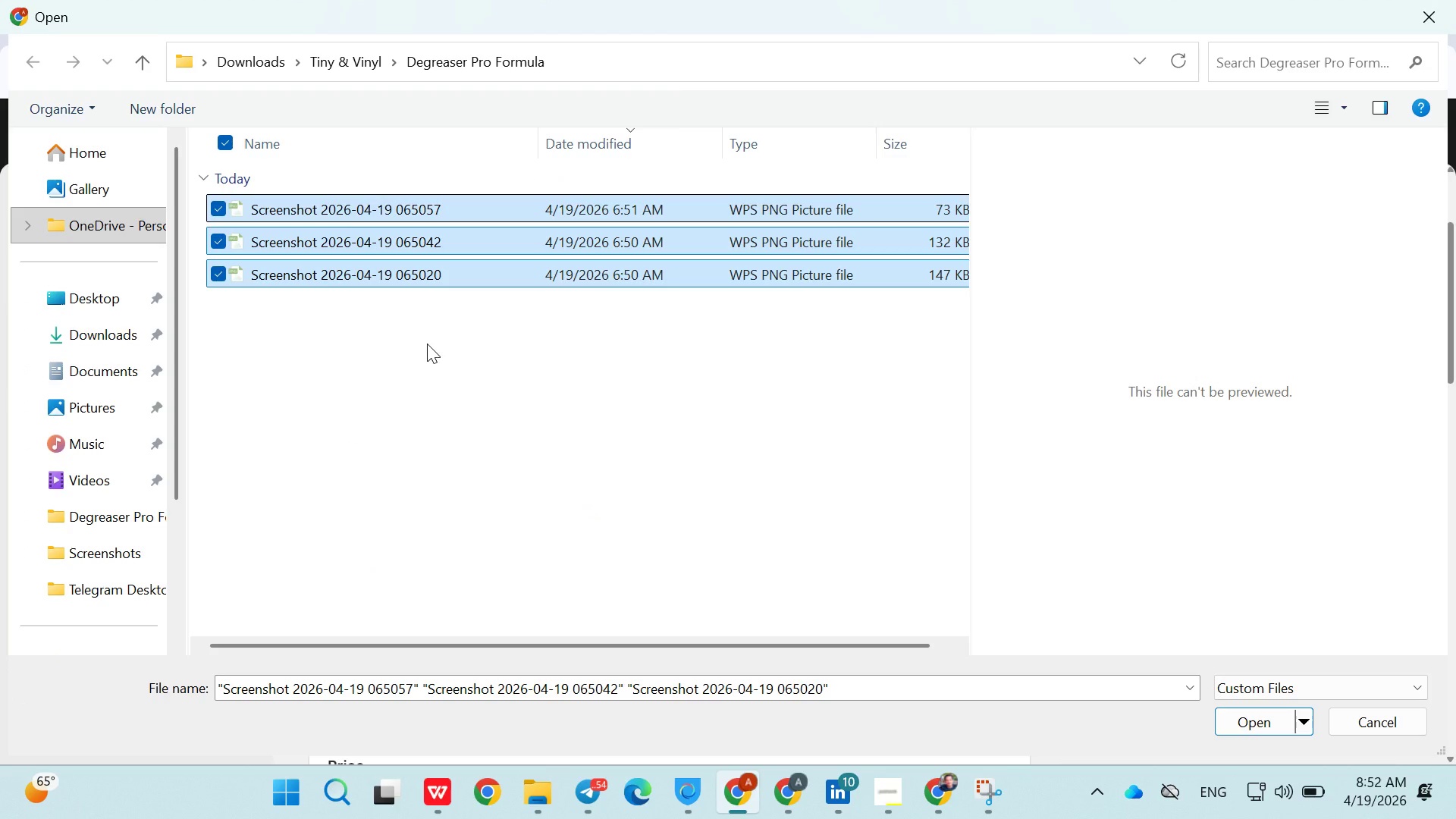 
triple_click([427, 344])
 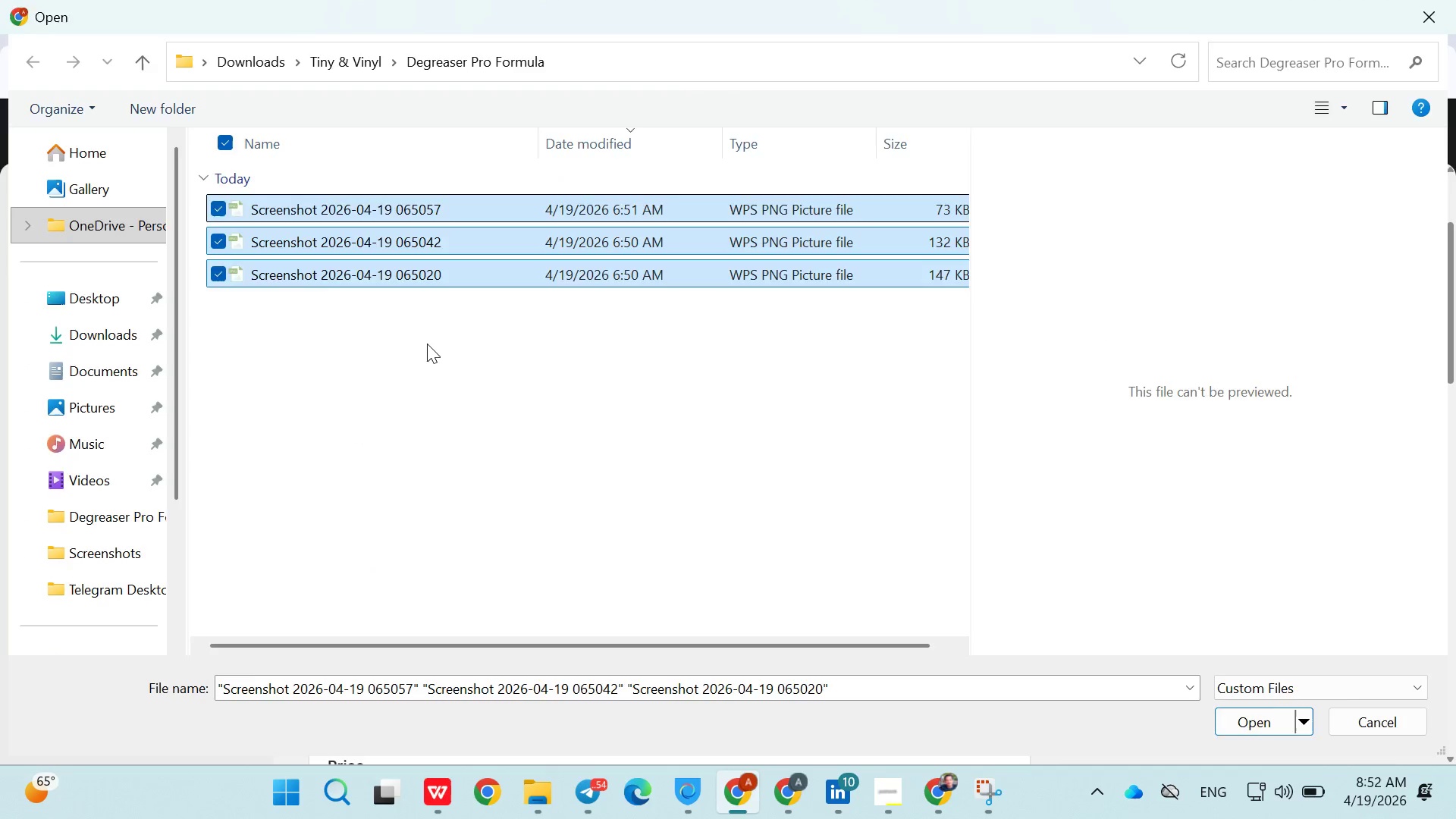 
triple_click([427, 344])
 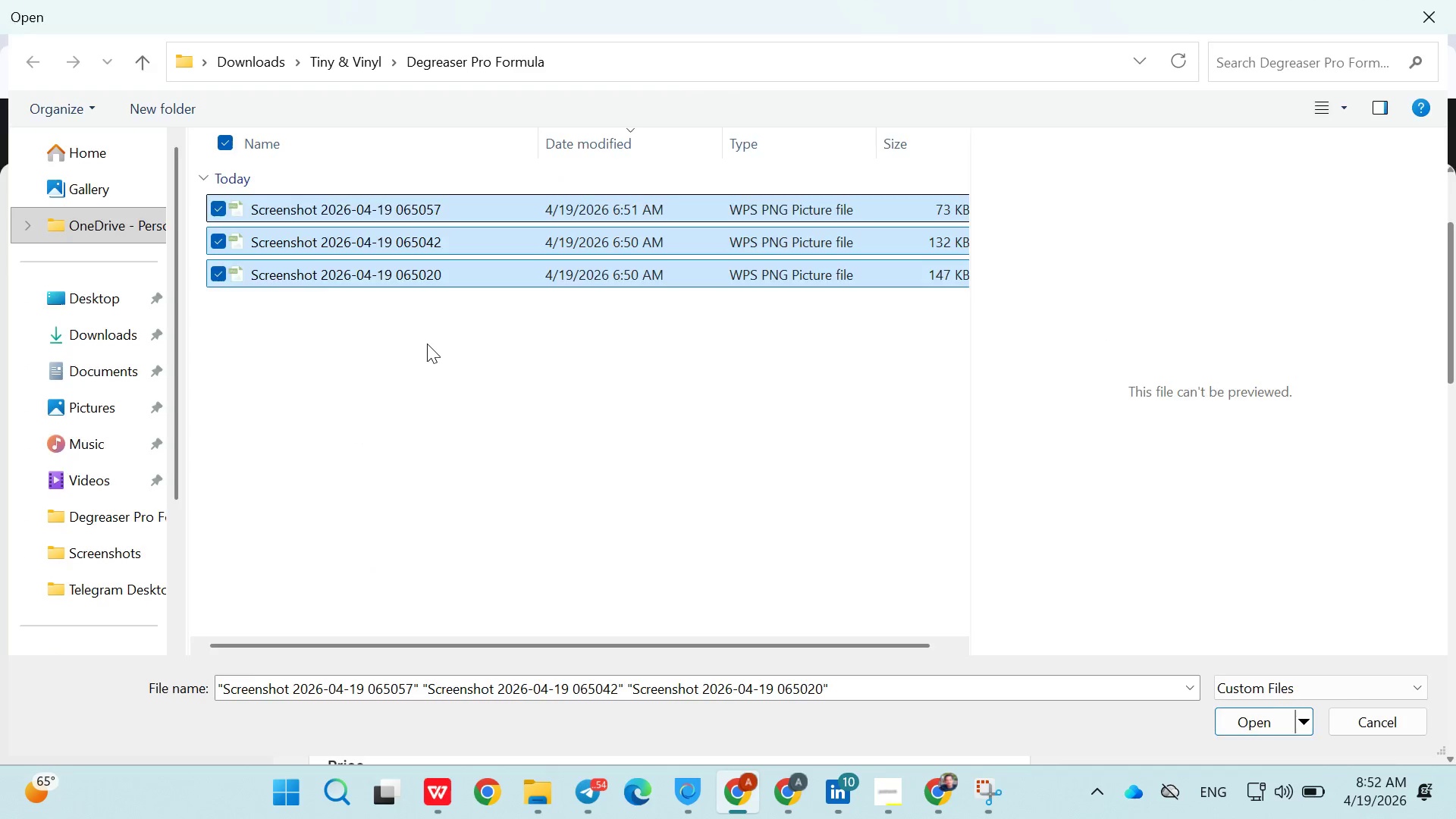 
triple_click([427, 344])
 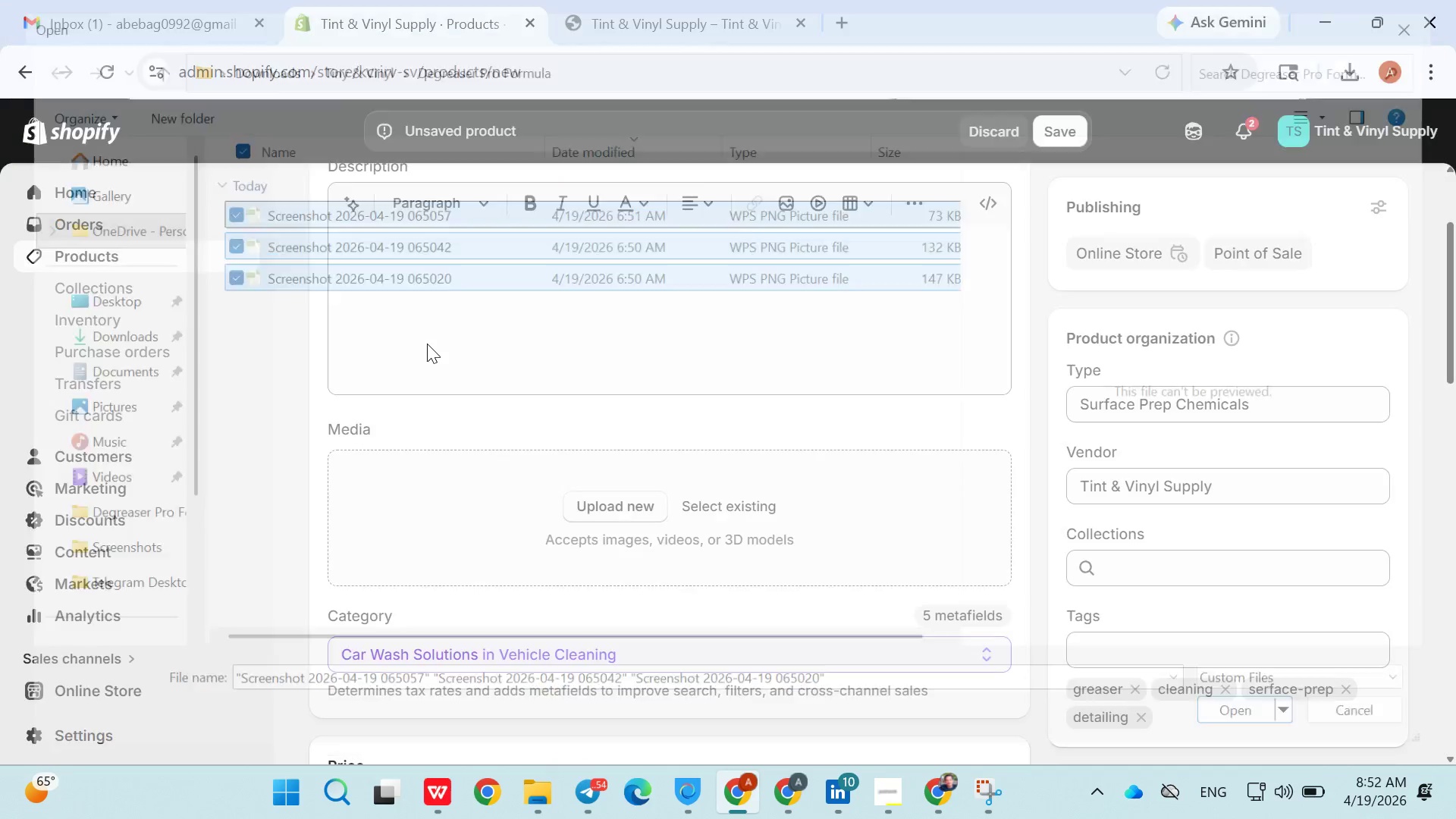 
key(Enter)
 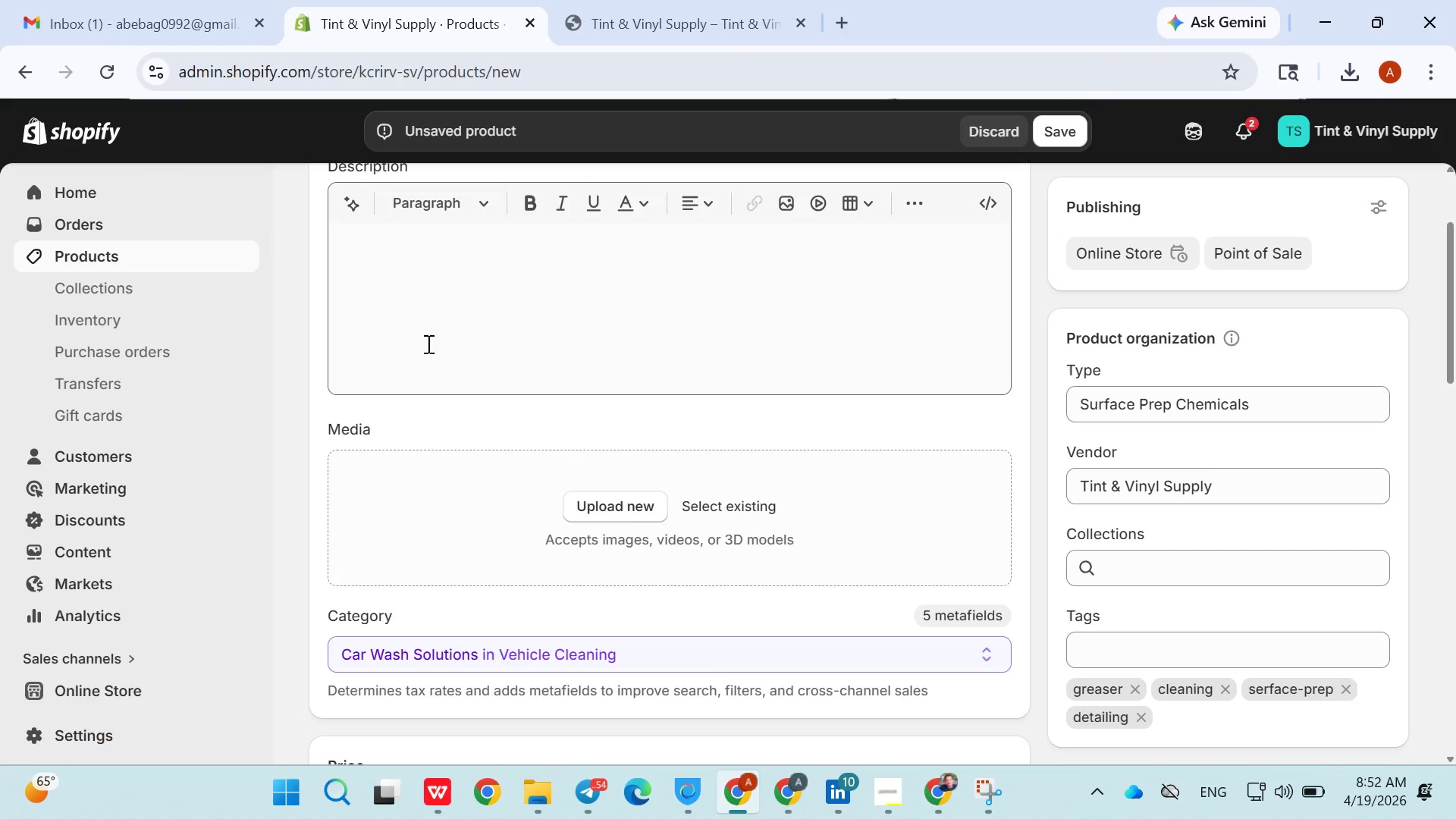 
double_click([427, 344])
 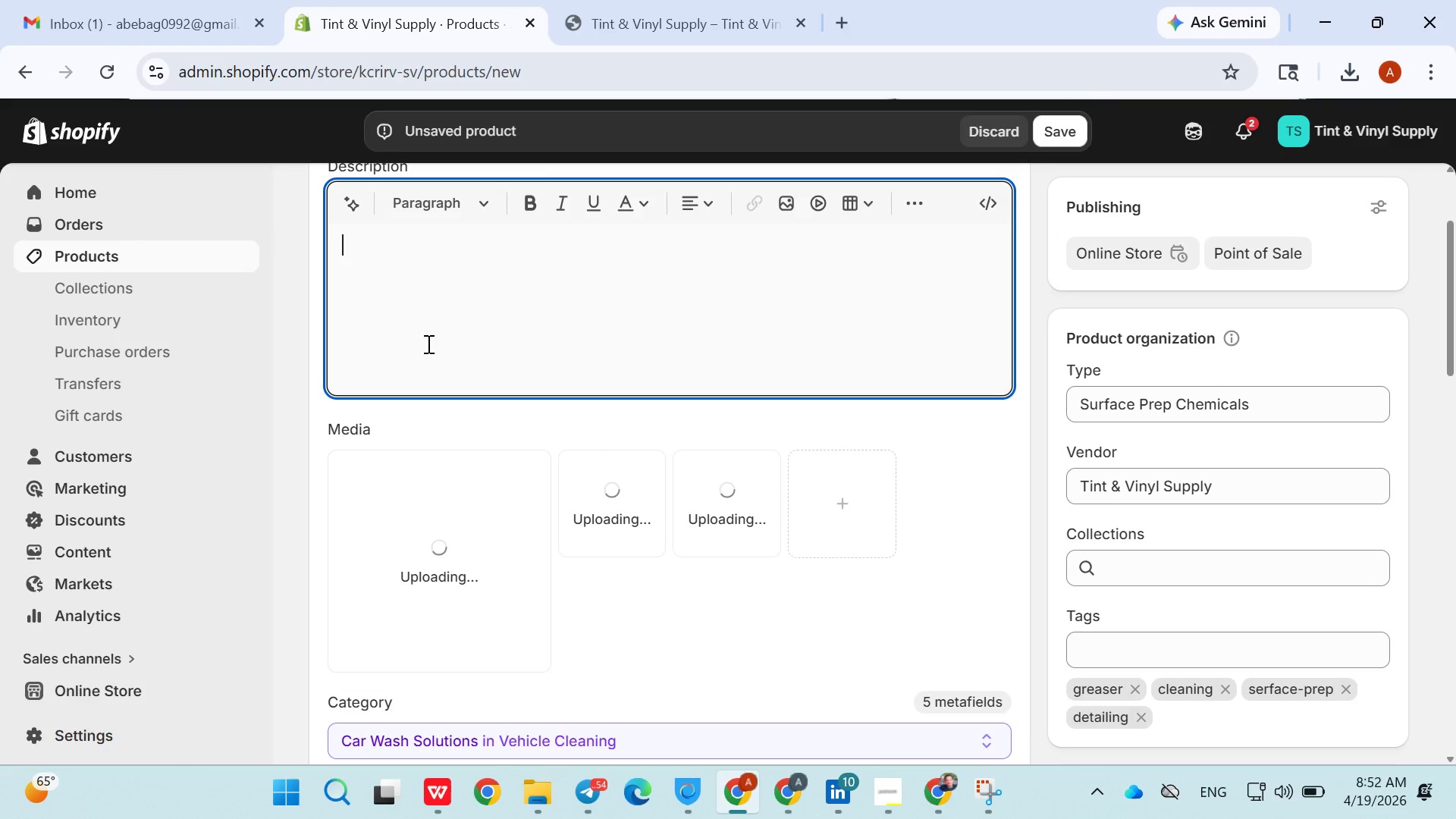 
triple_click([427, 344])
 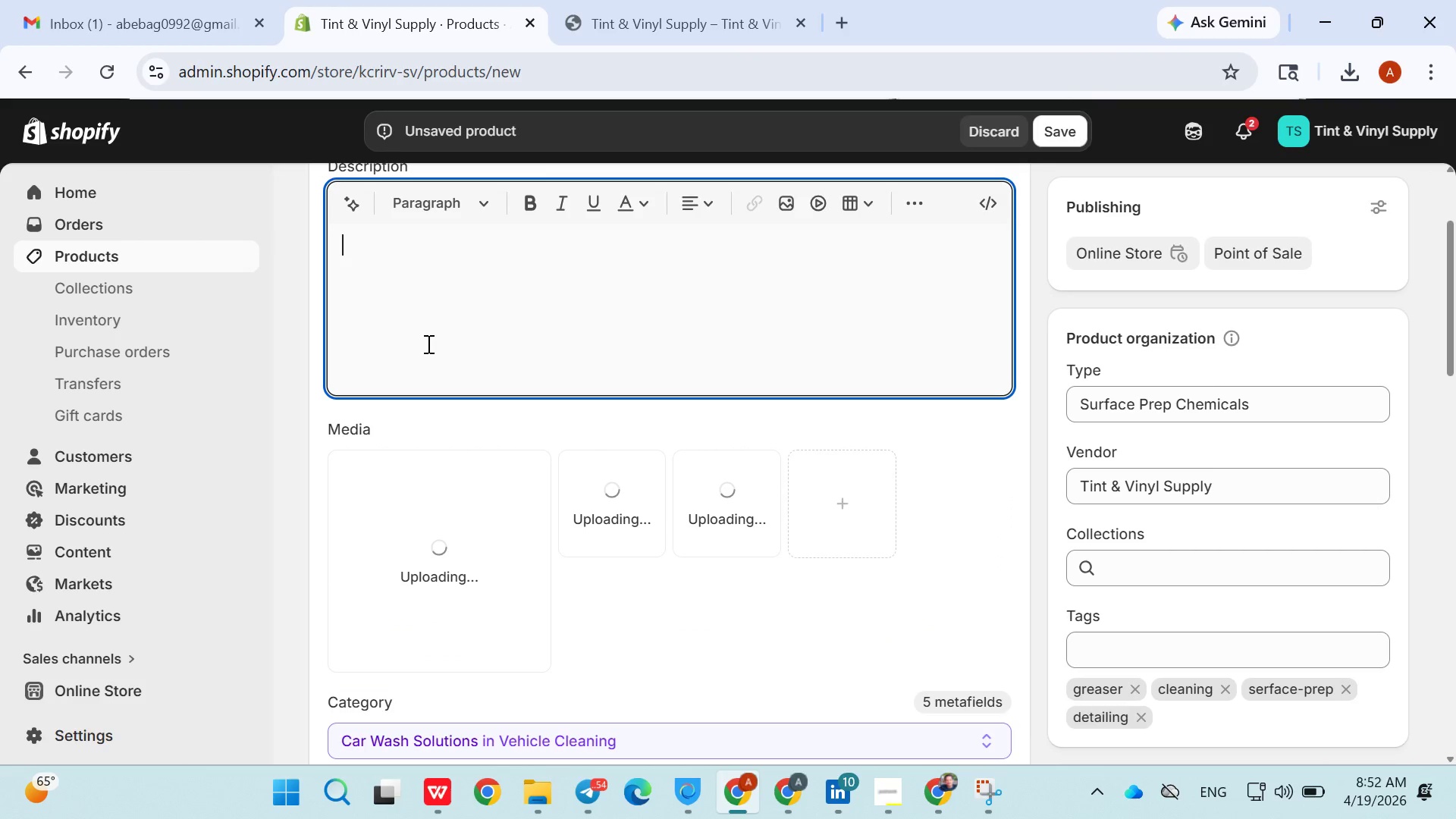 
triple_click([427, 344])
 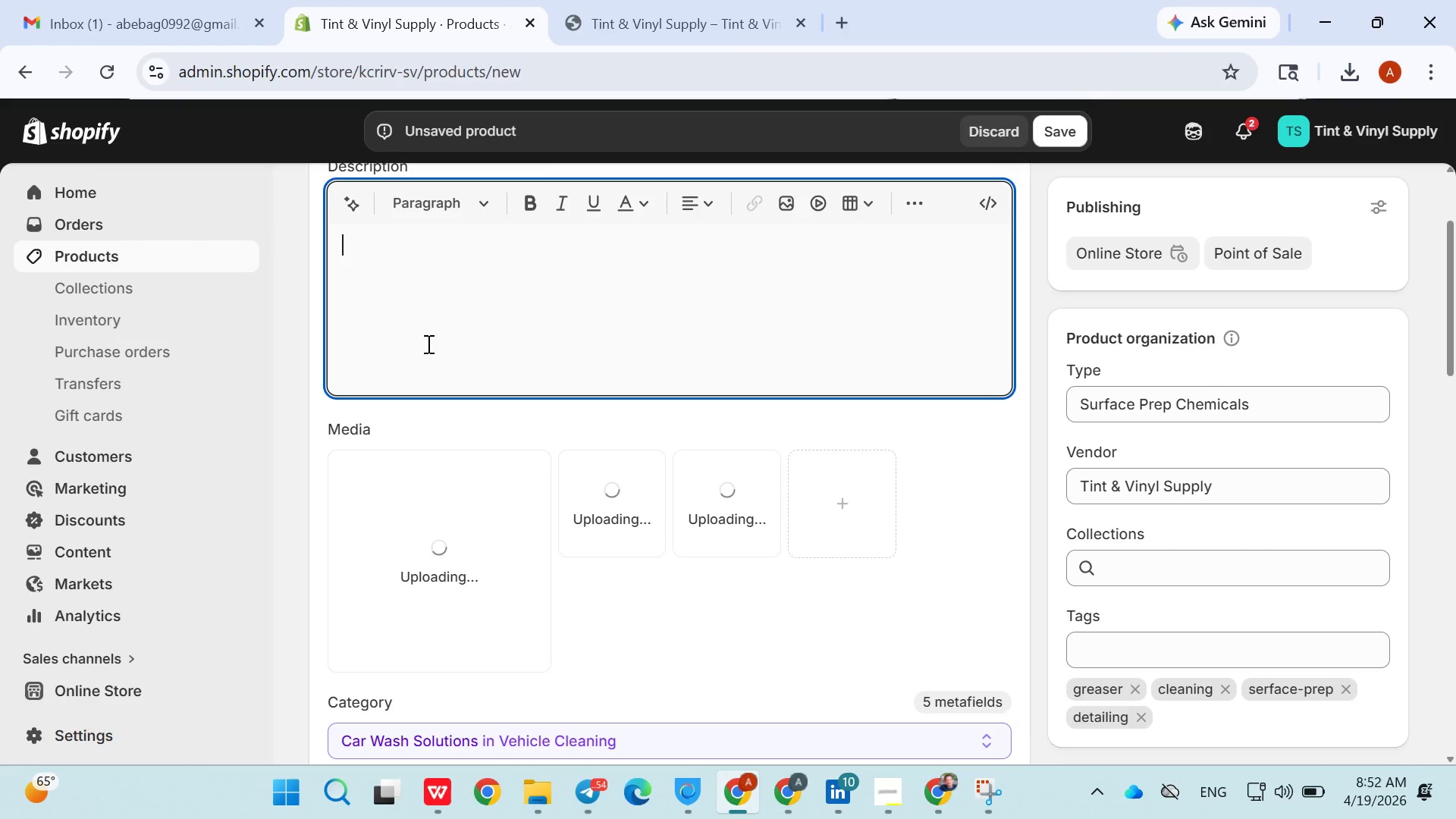 
triple_click([427, 344])
 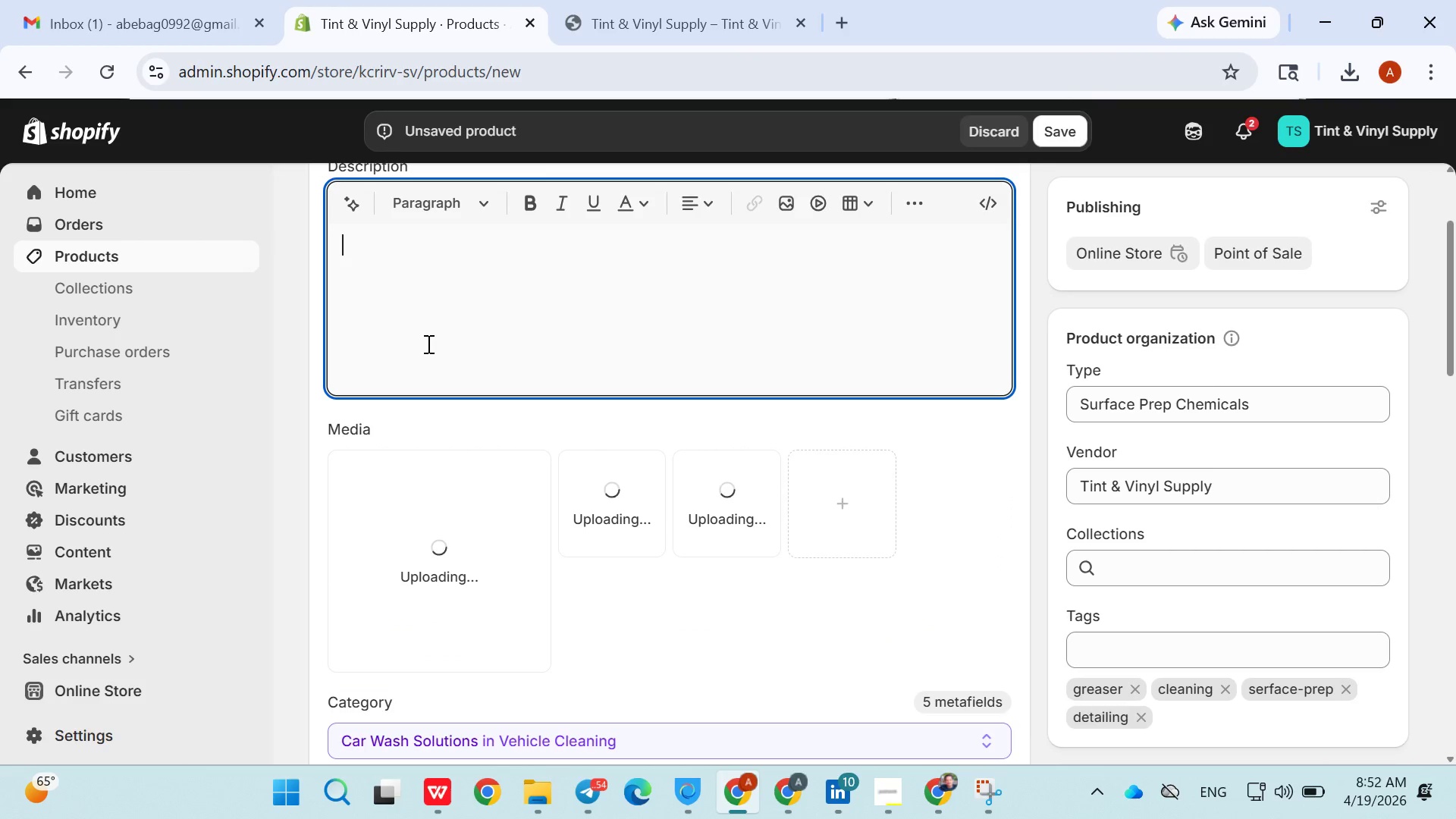 
triple_click([427, 344])
 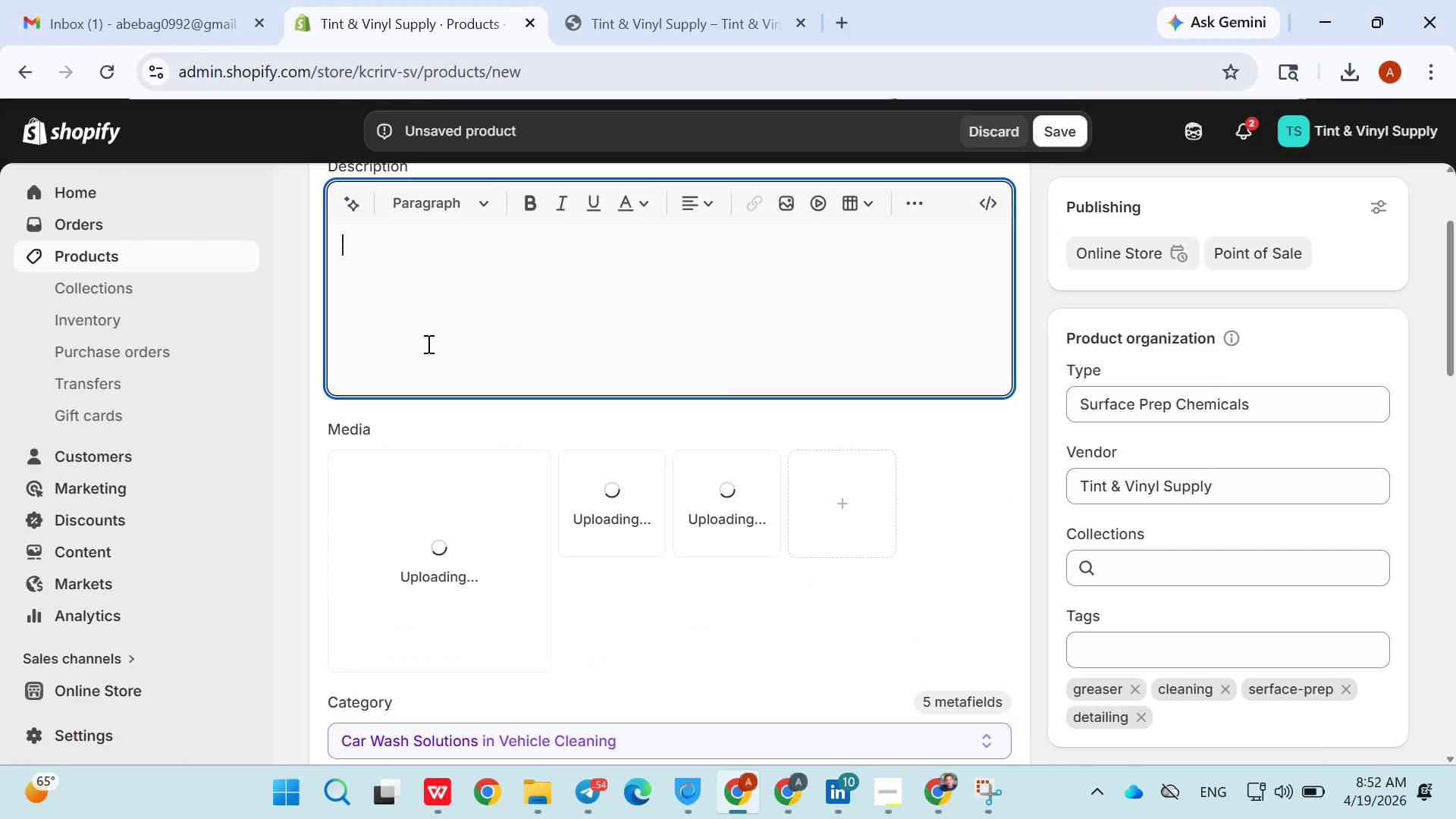 
triple_click([427, 344])
 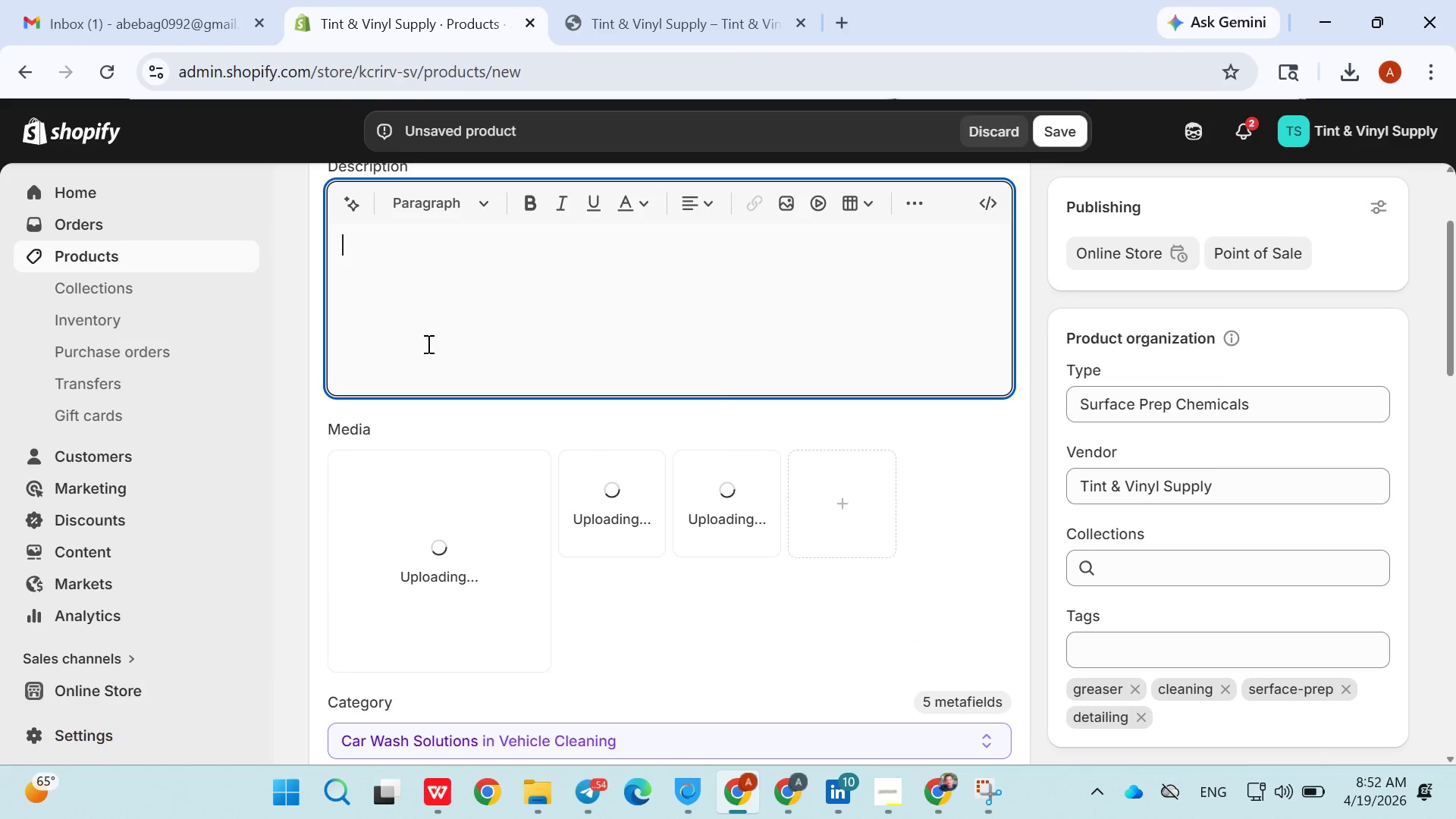 
triple_click([427, 344])
 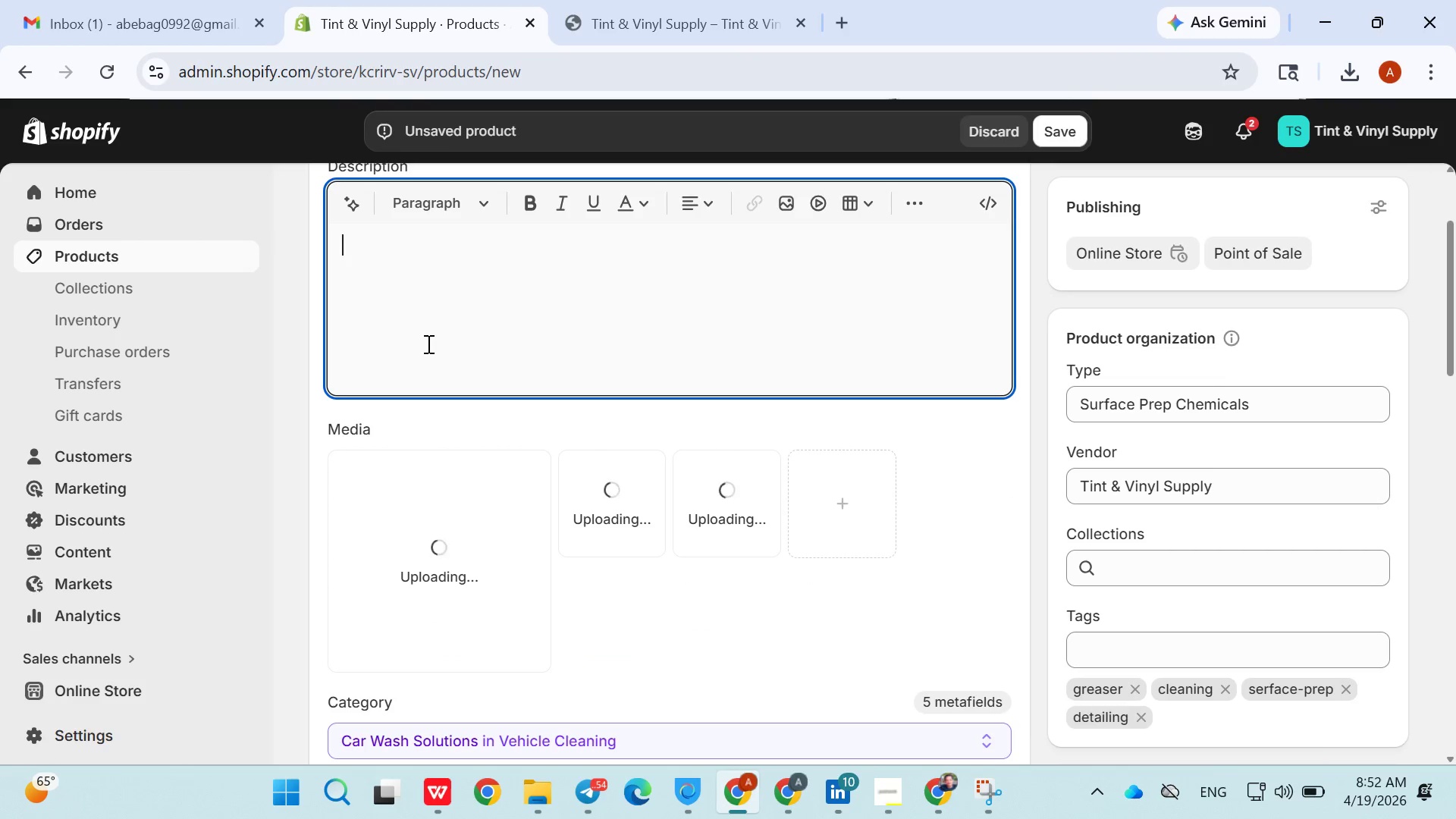 
triple_click([427, 344])
 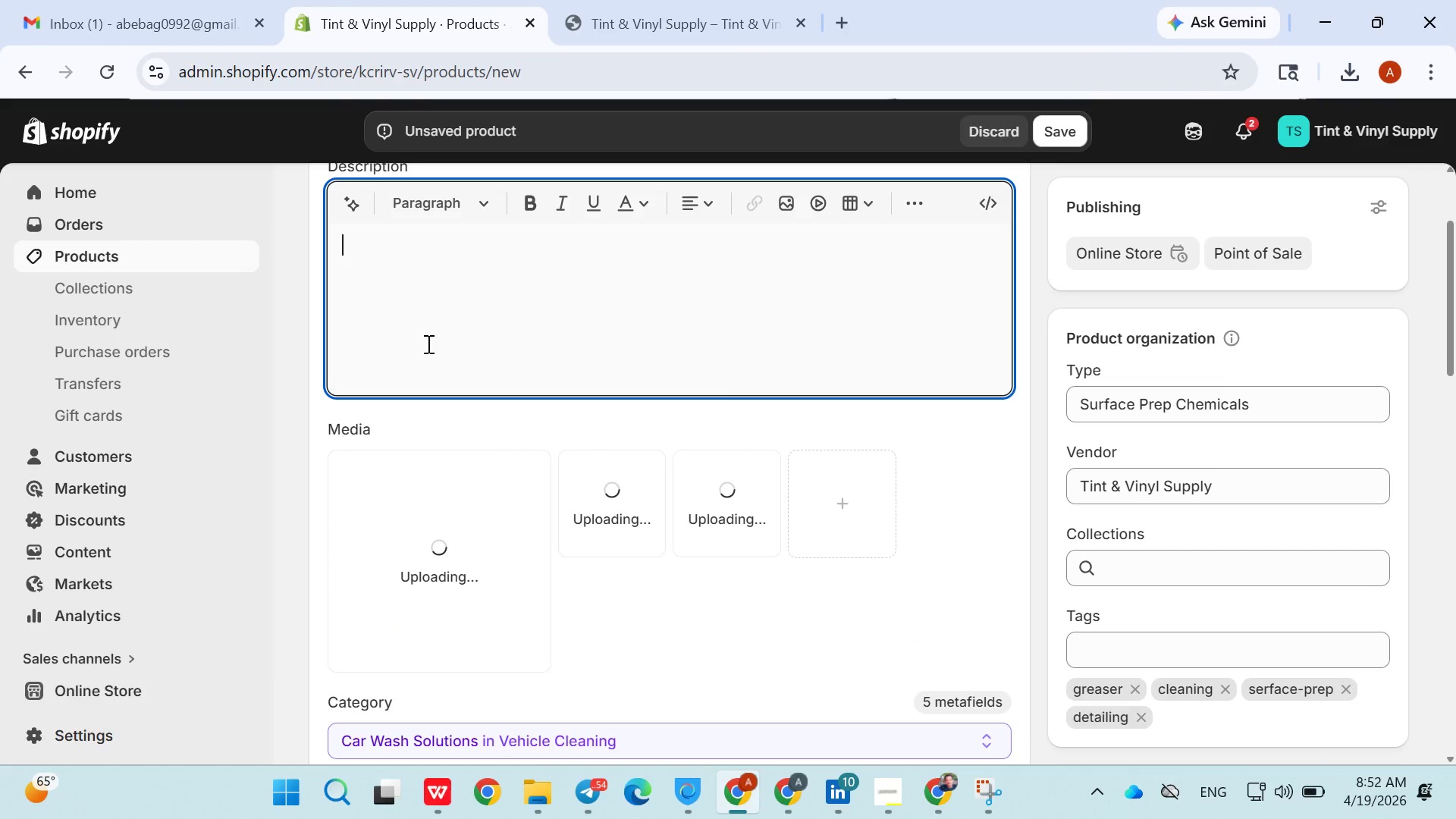 
triple_click([427, 344])
 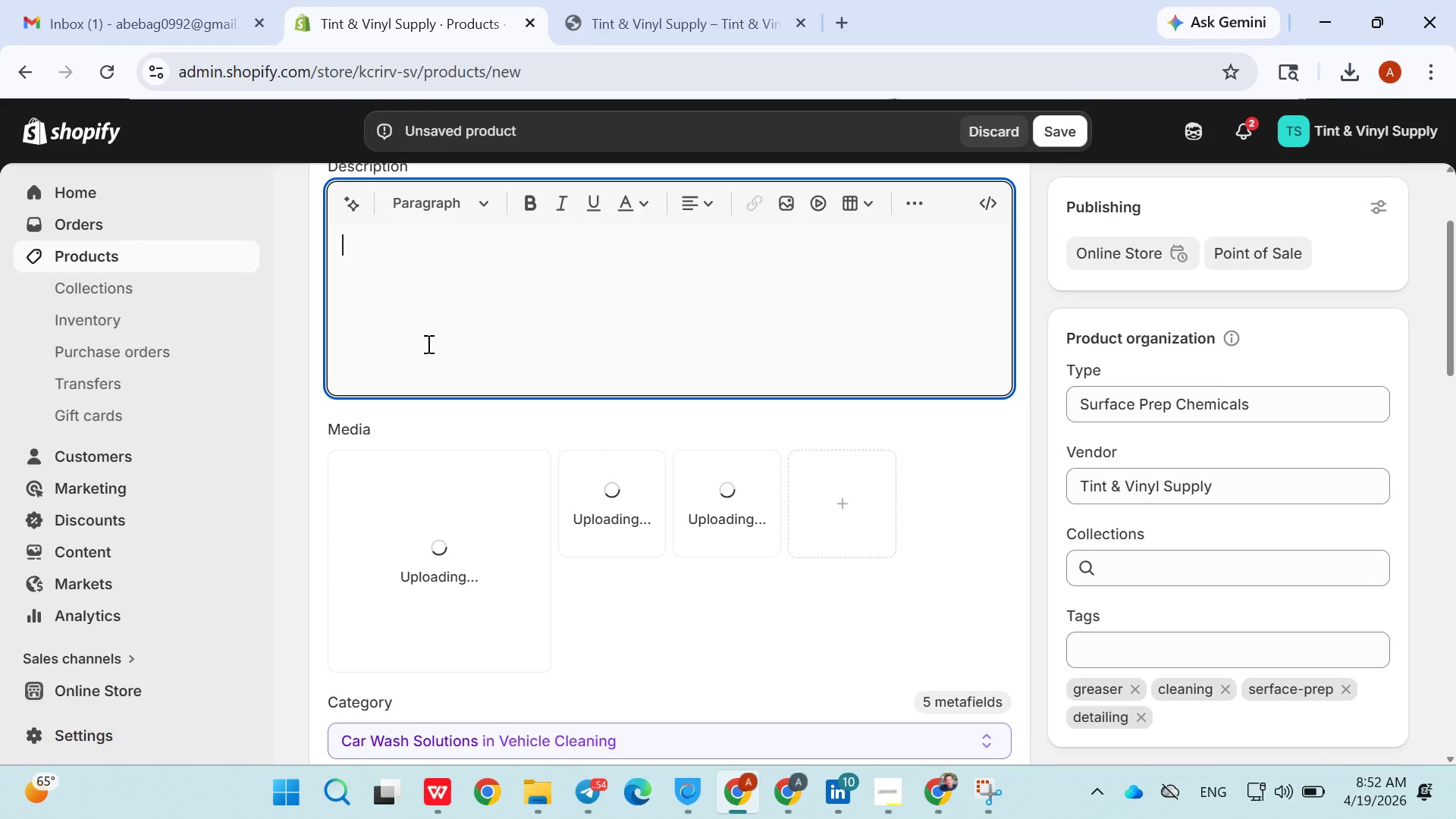 
triple_click([427, 344])
 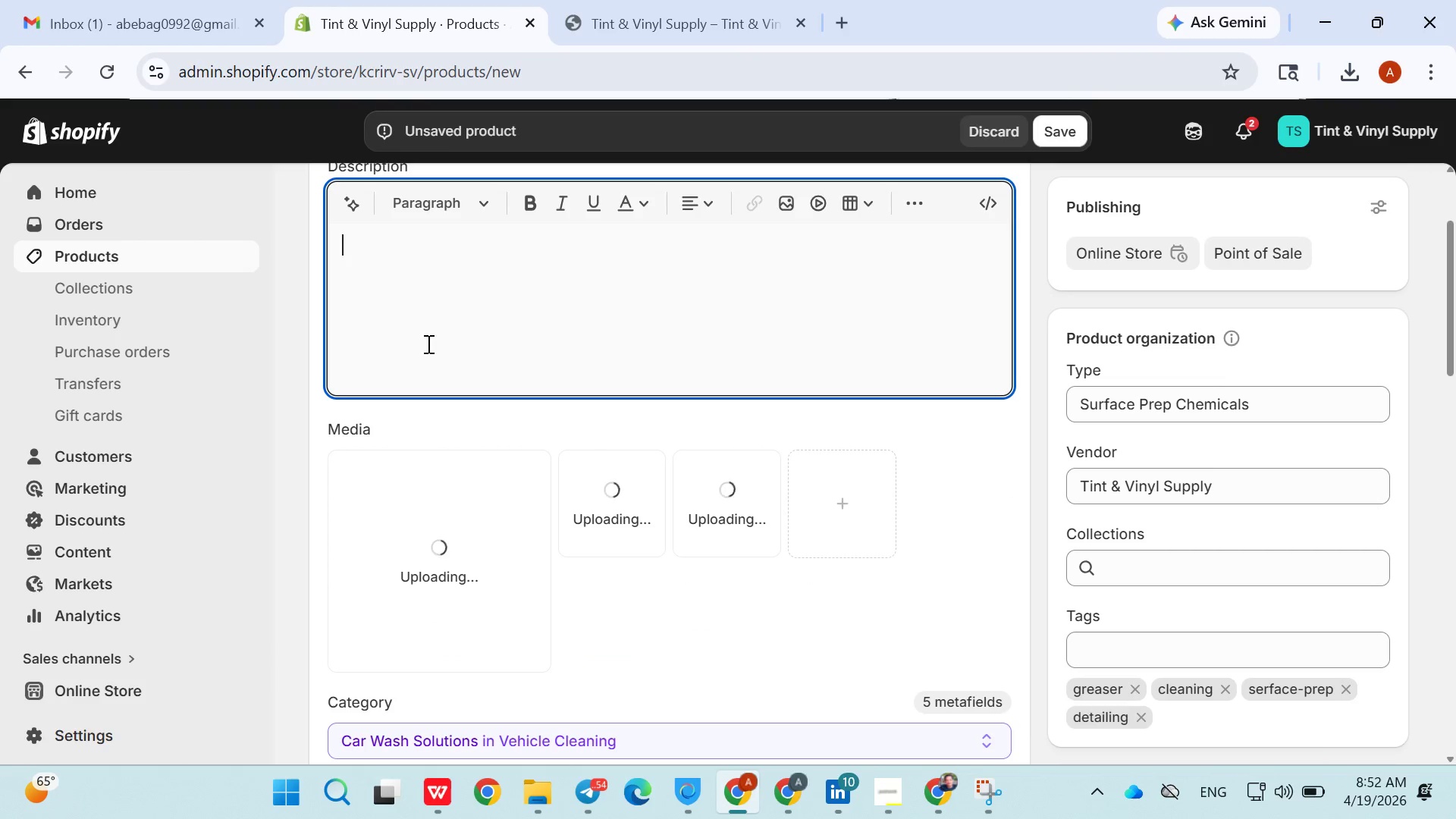 
triple_click([427, 344])
 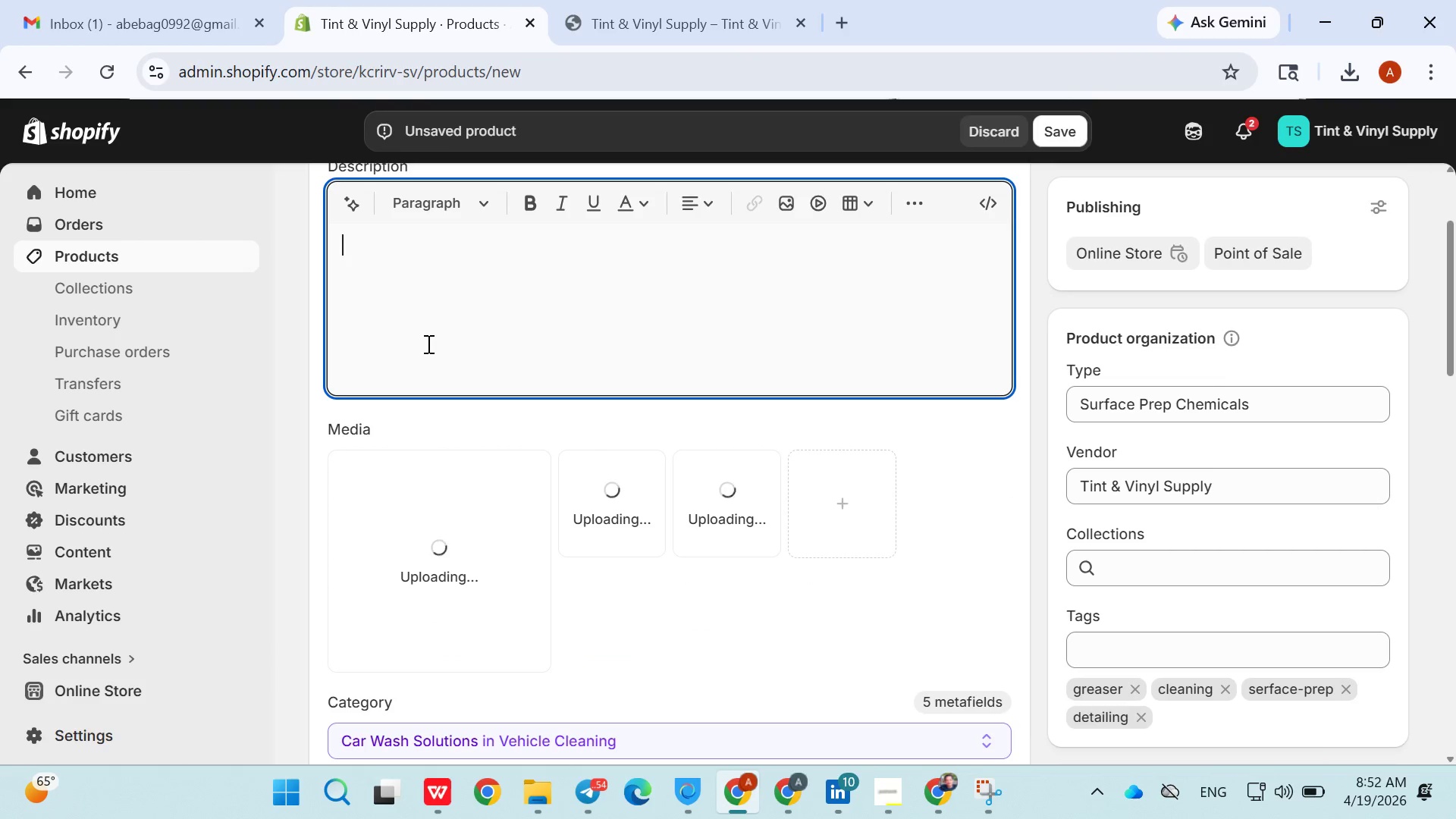 
triple_click([427, 344])
 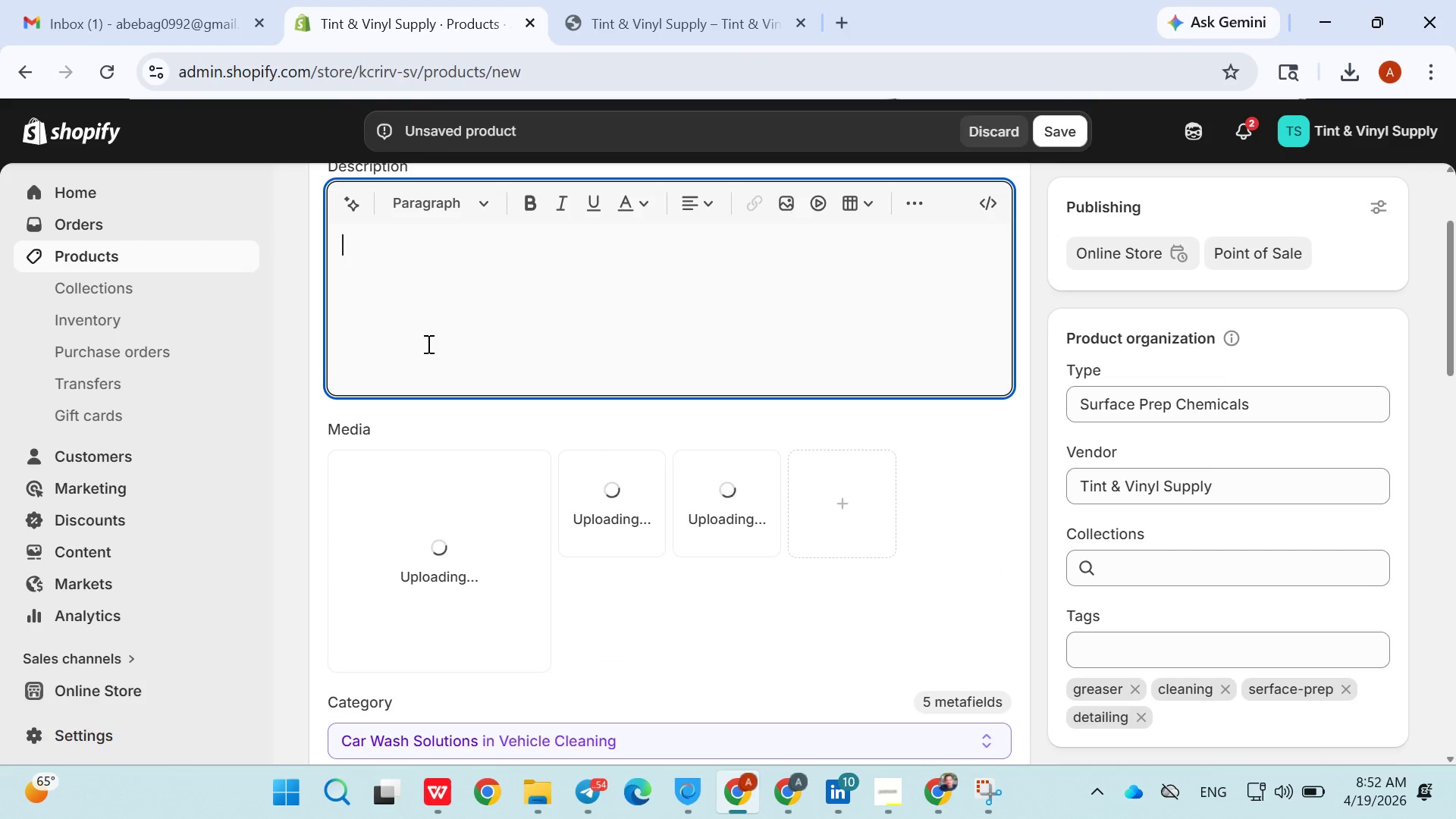 
triple_click([427, 344])
 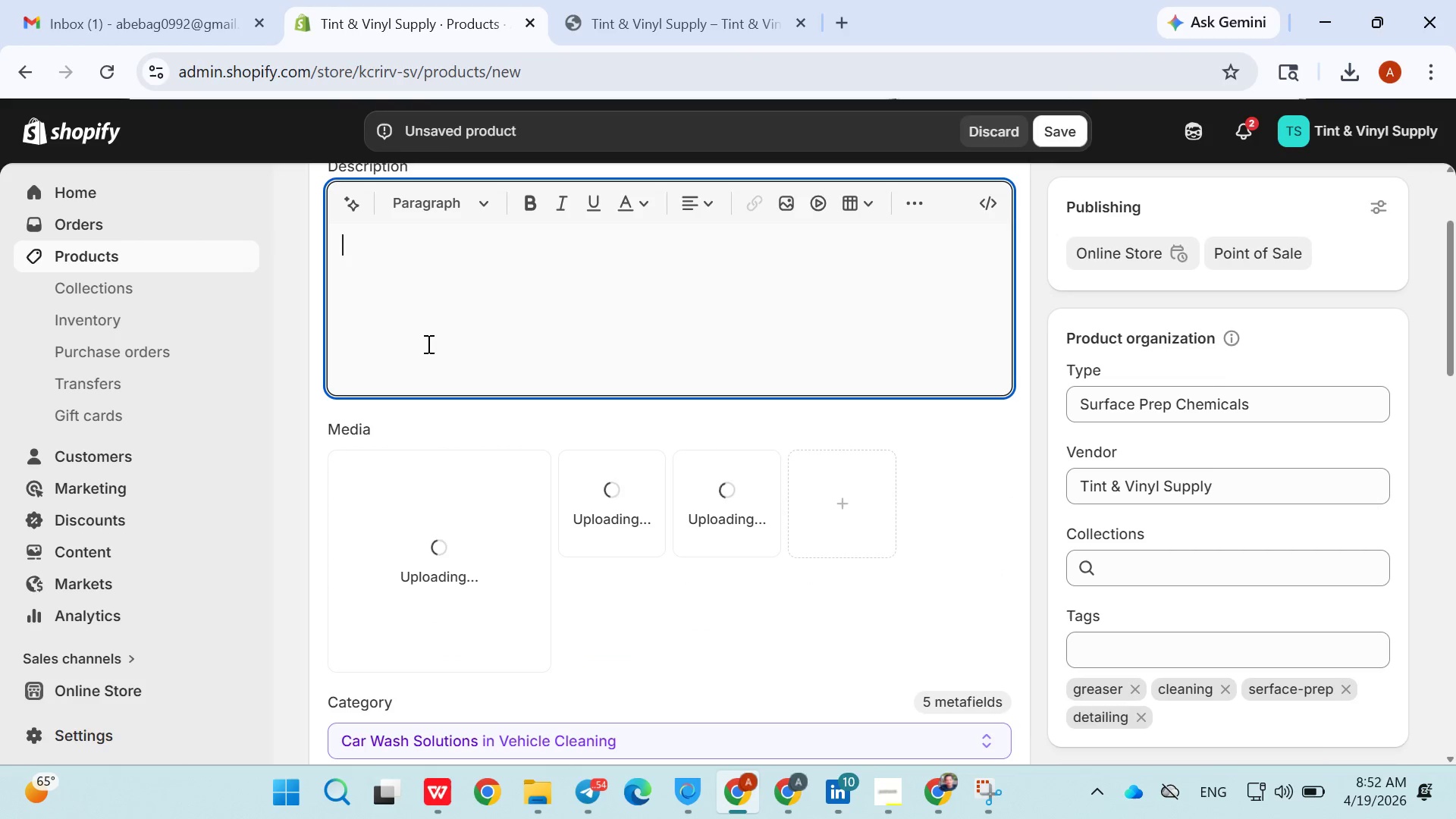 
triple_click([427, 344])
 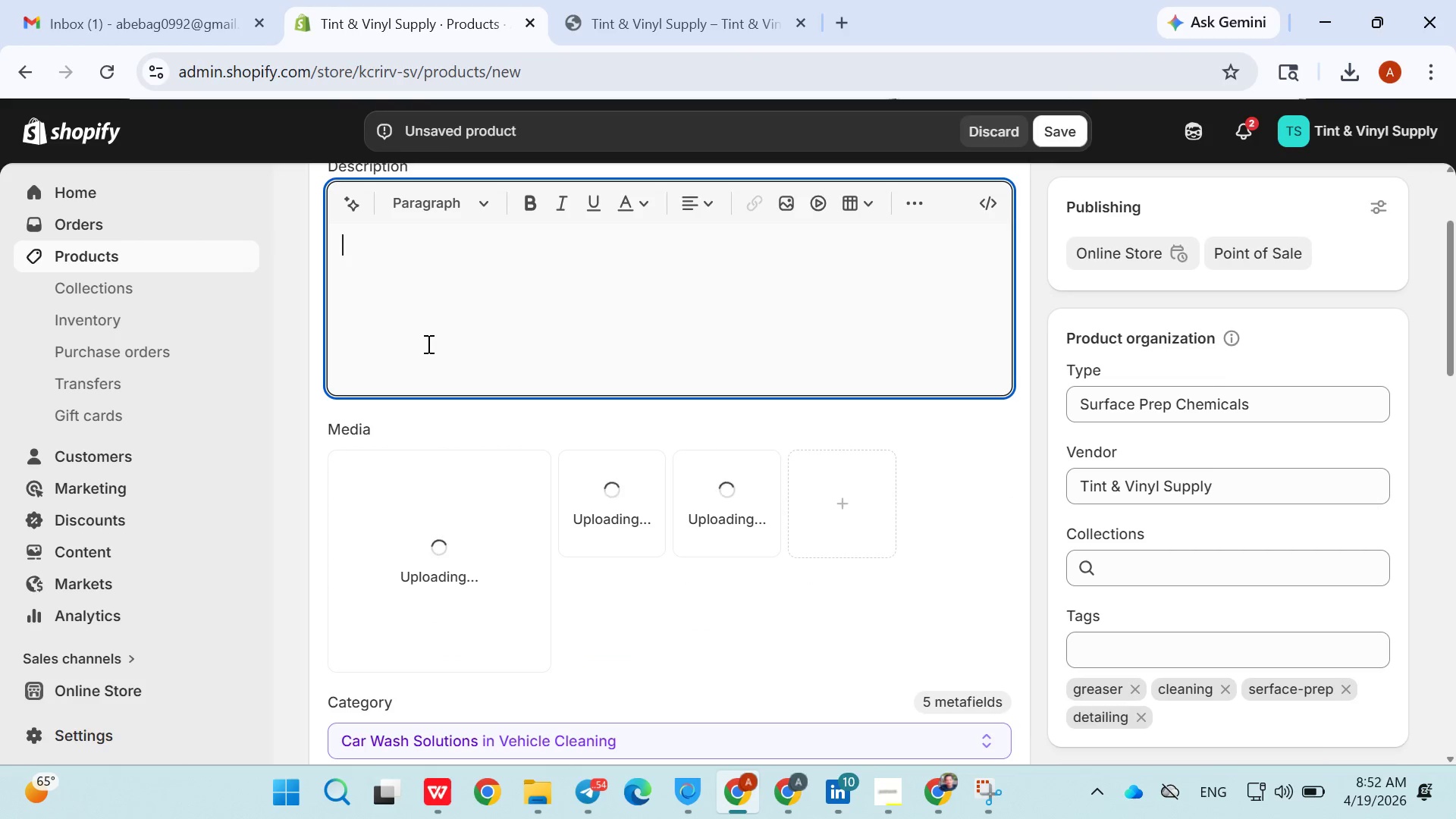 
triple_click([427, 344])
 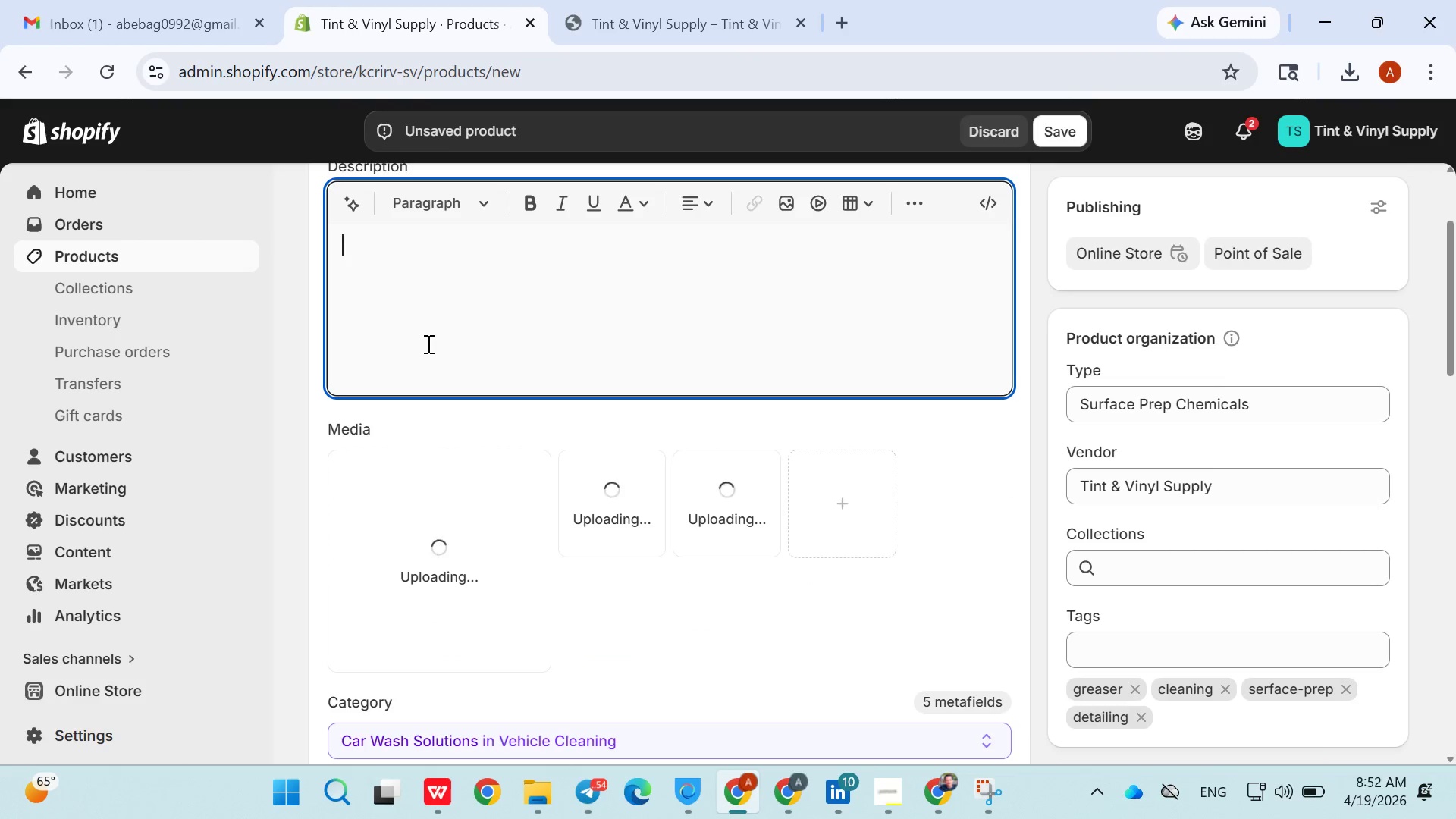 
triple_click([427, 344])
 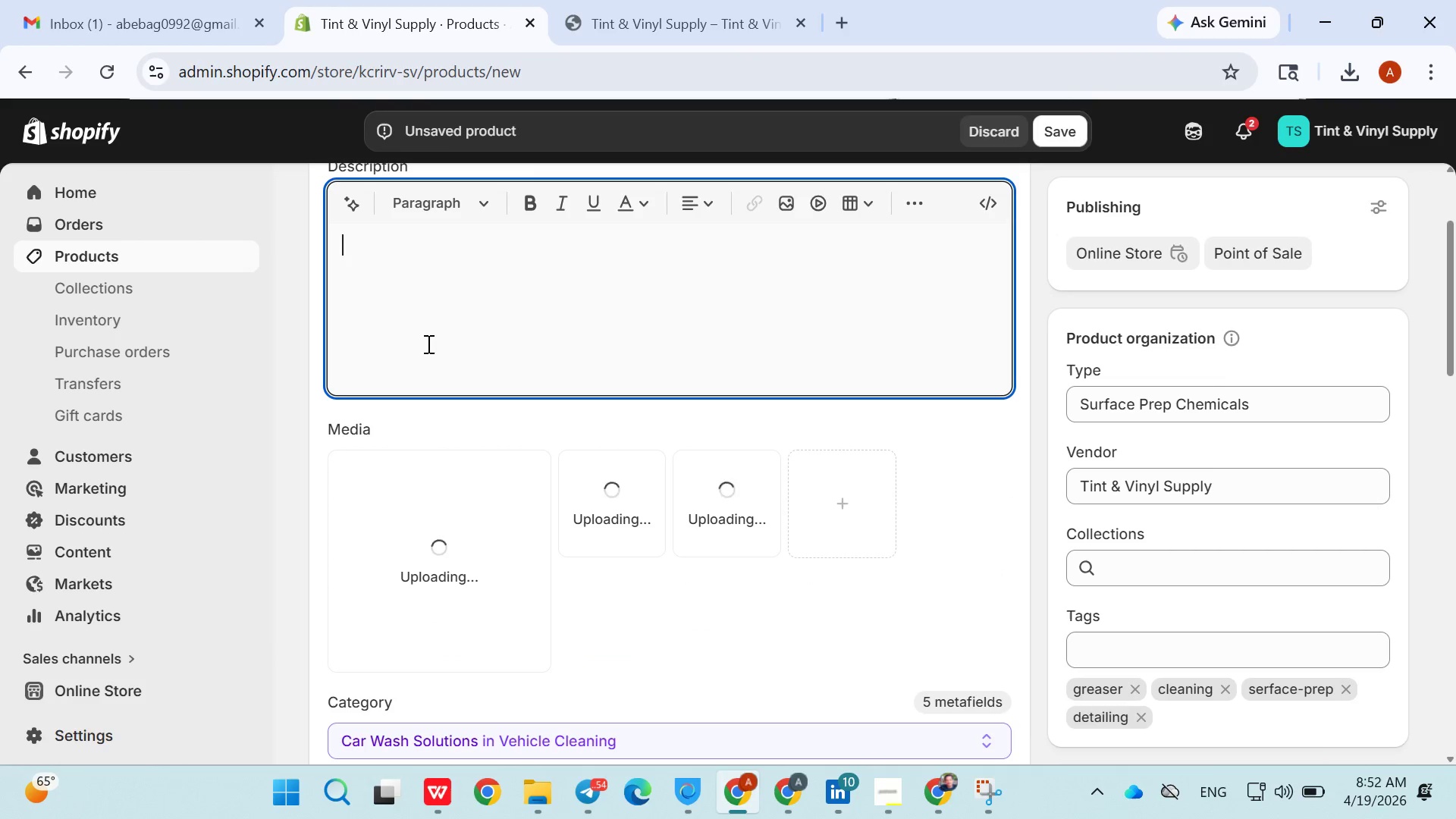 
triple_click([427, 344])
 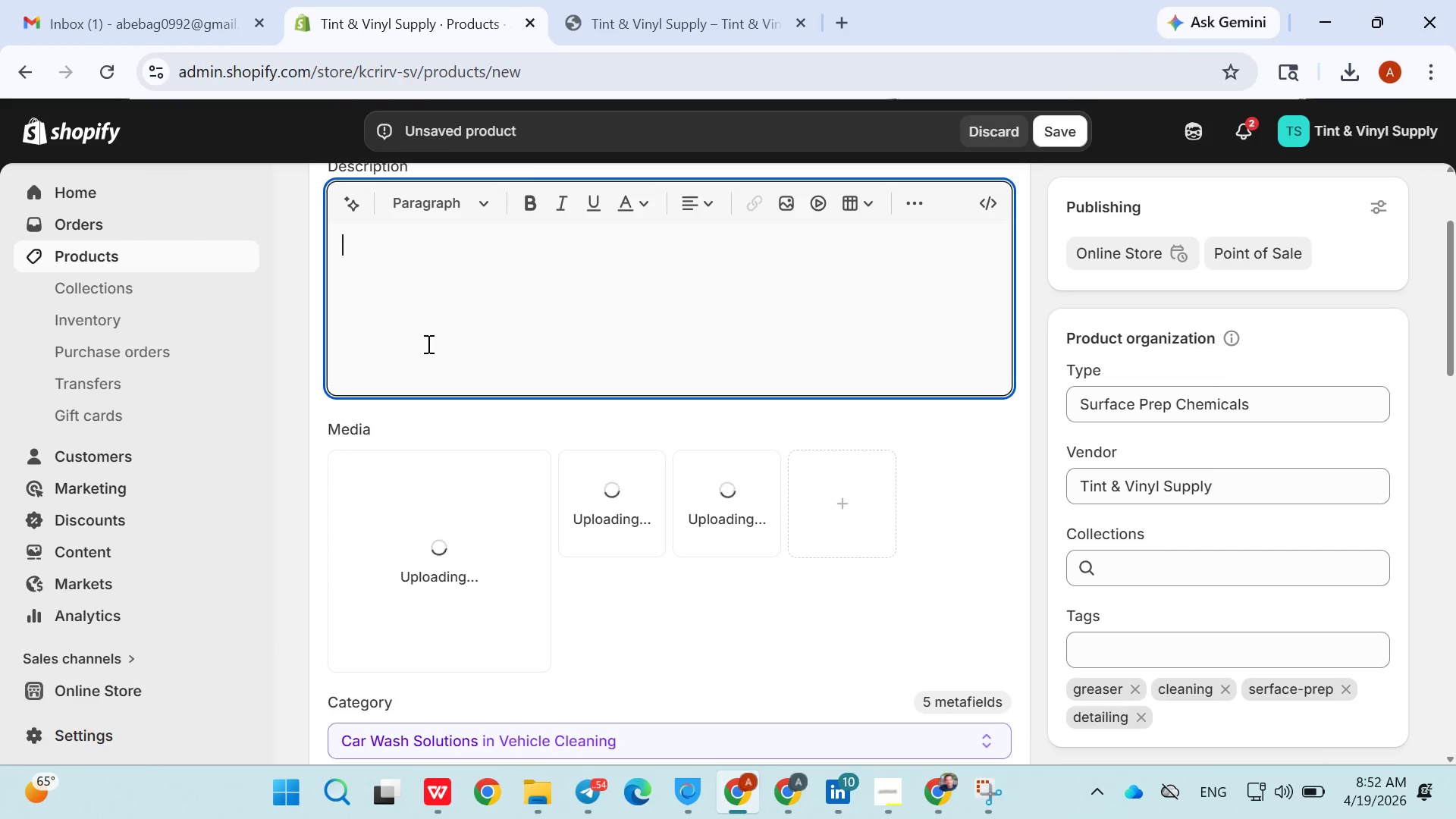 
triple_click([427, 344])
 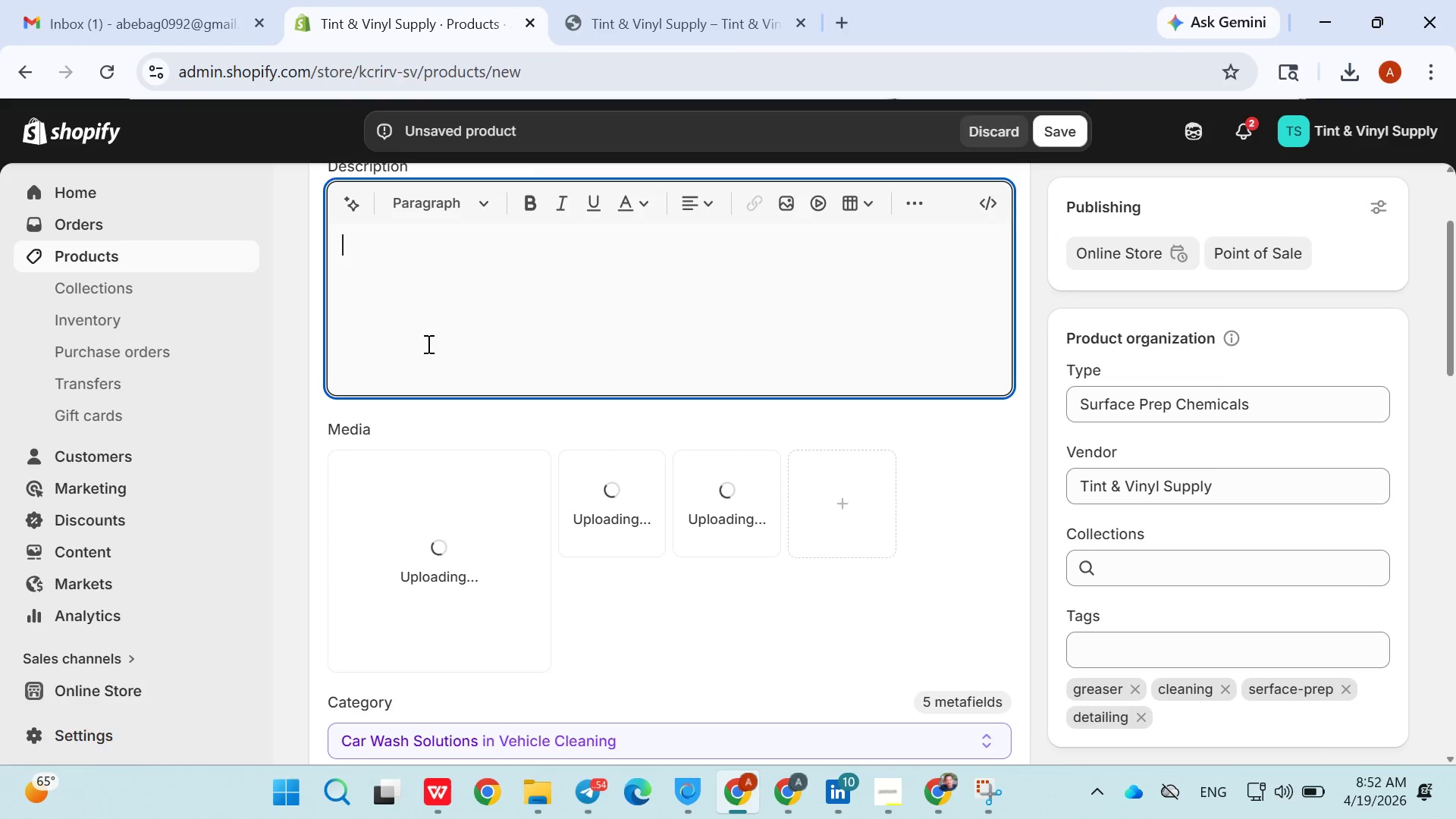 
triple_click([427, 344])
 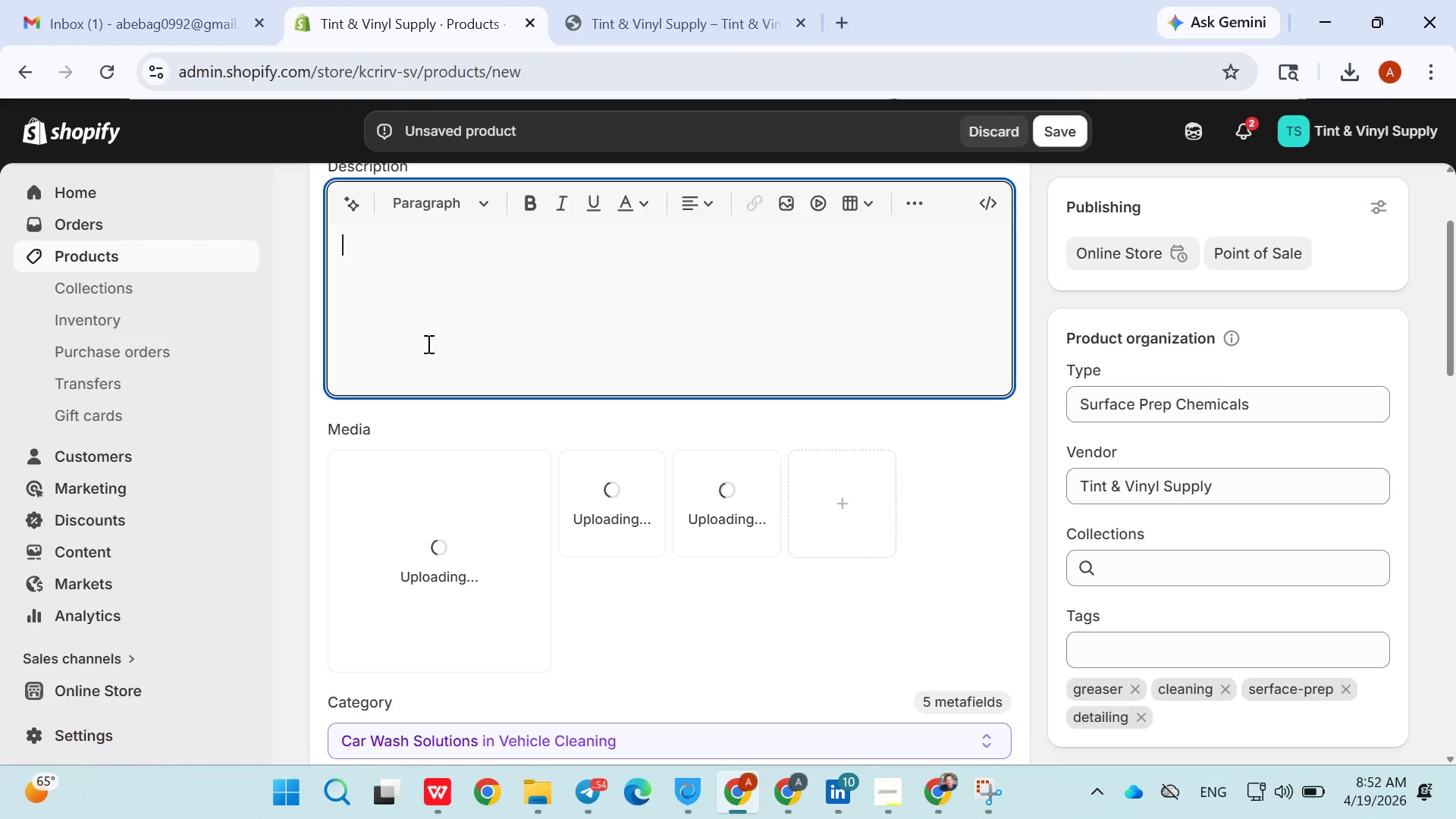 
triple_click([427, 344])
 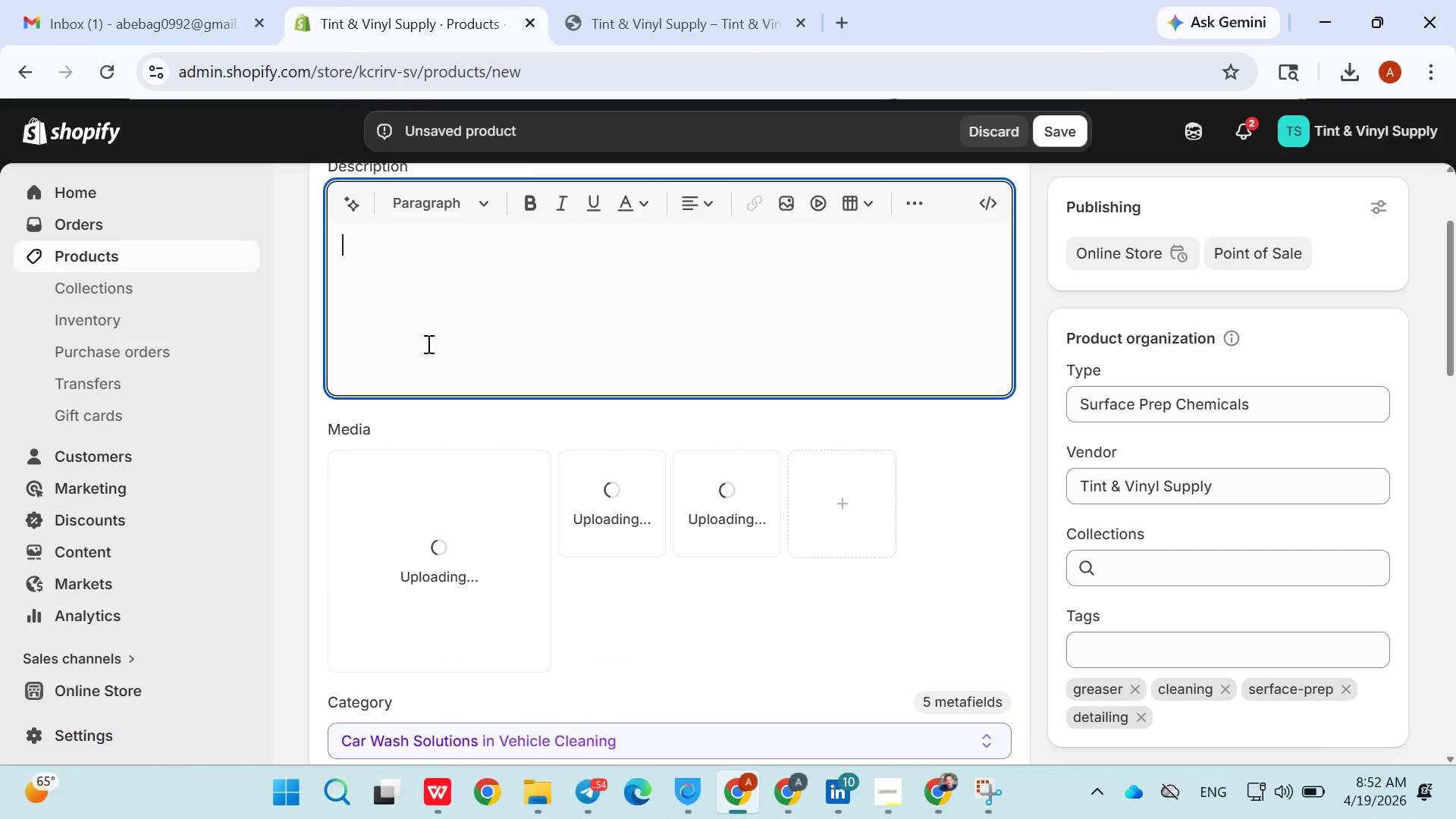 
triple_click([427, 344])
 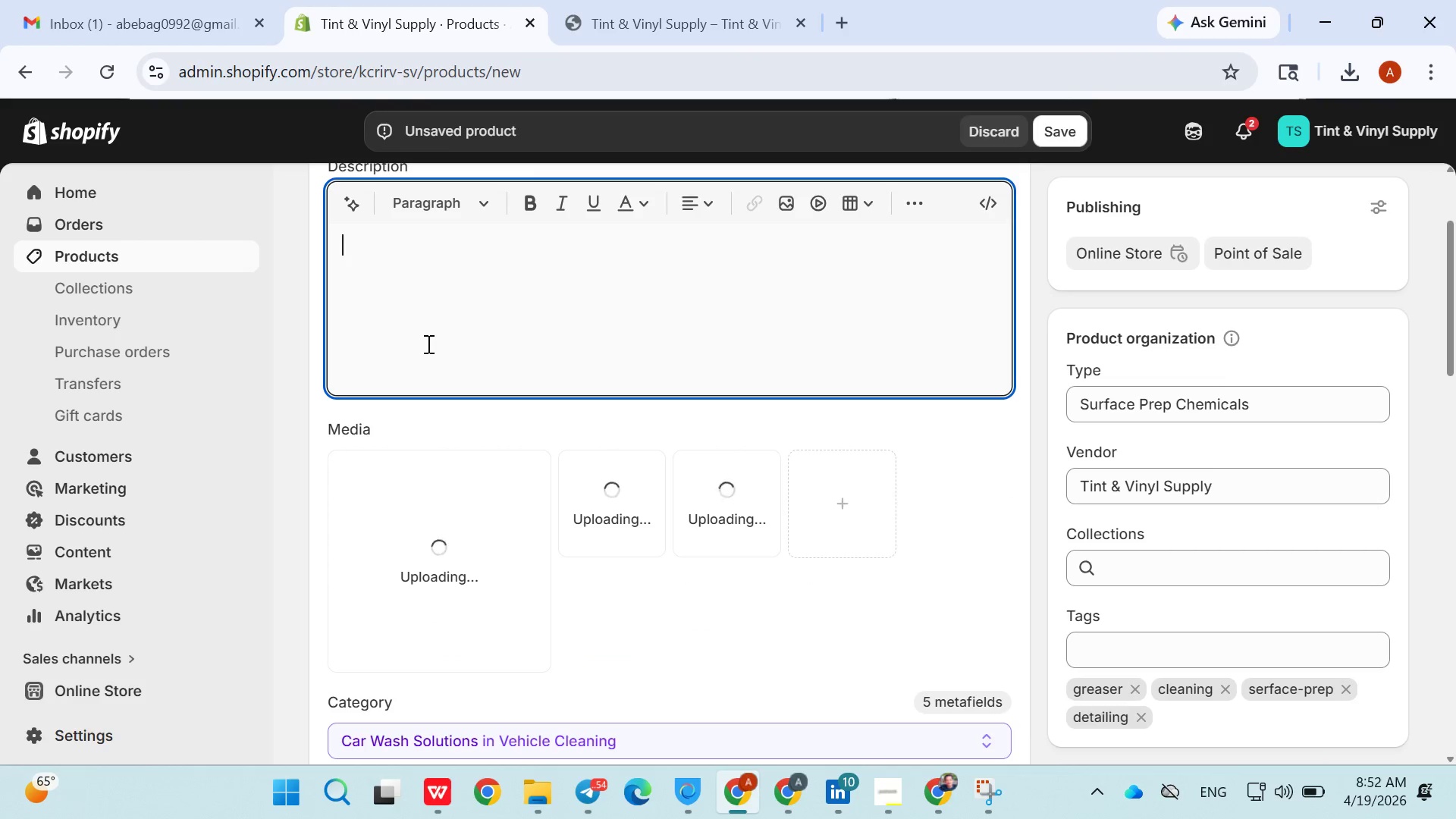 
triple_click([427, 344])
 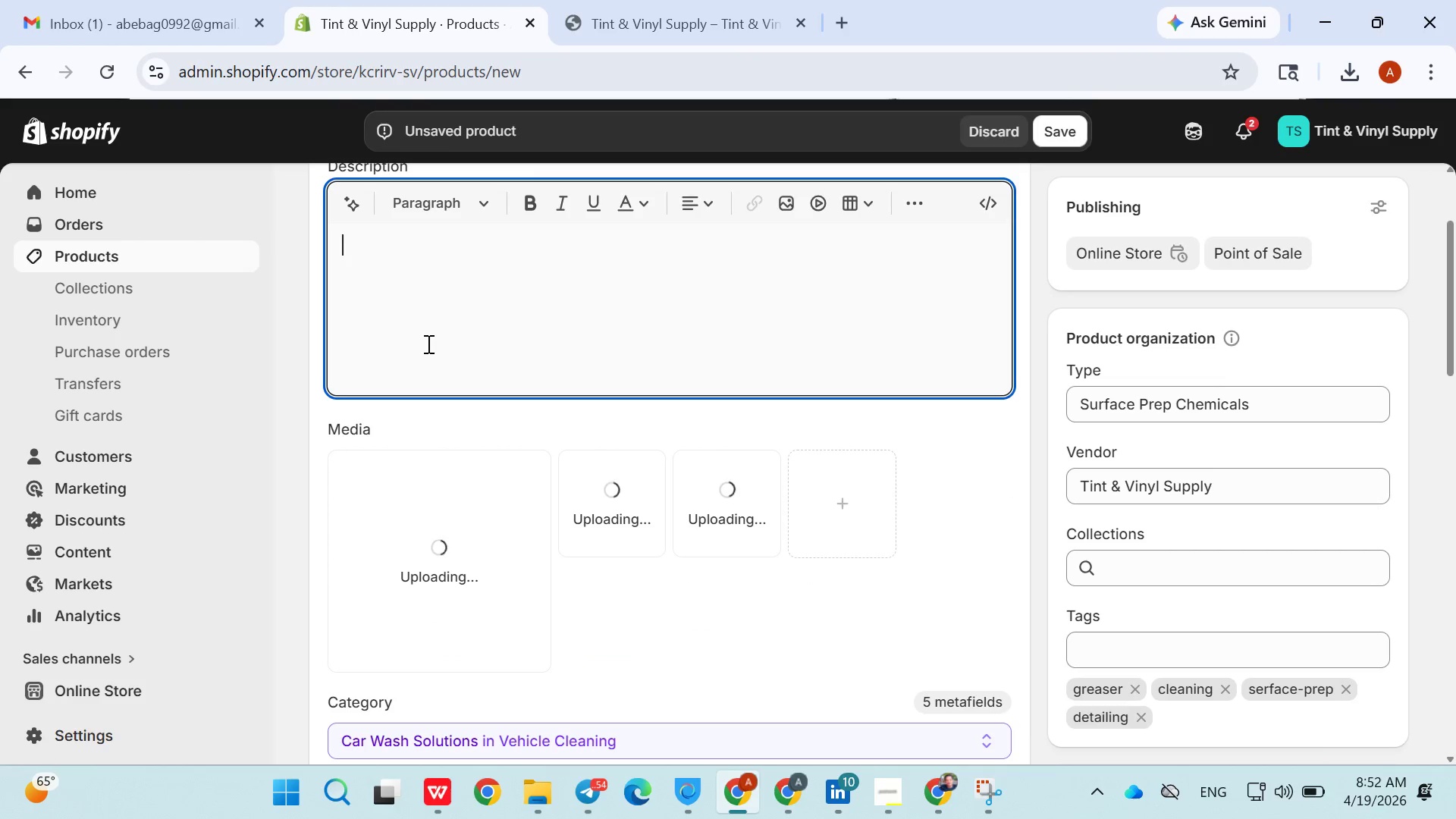 
left_click_drag(start_coordinate=[427, 344], to_coordinate=[447, 343])
 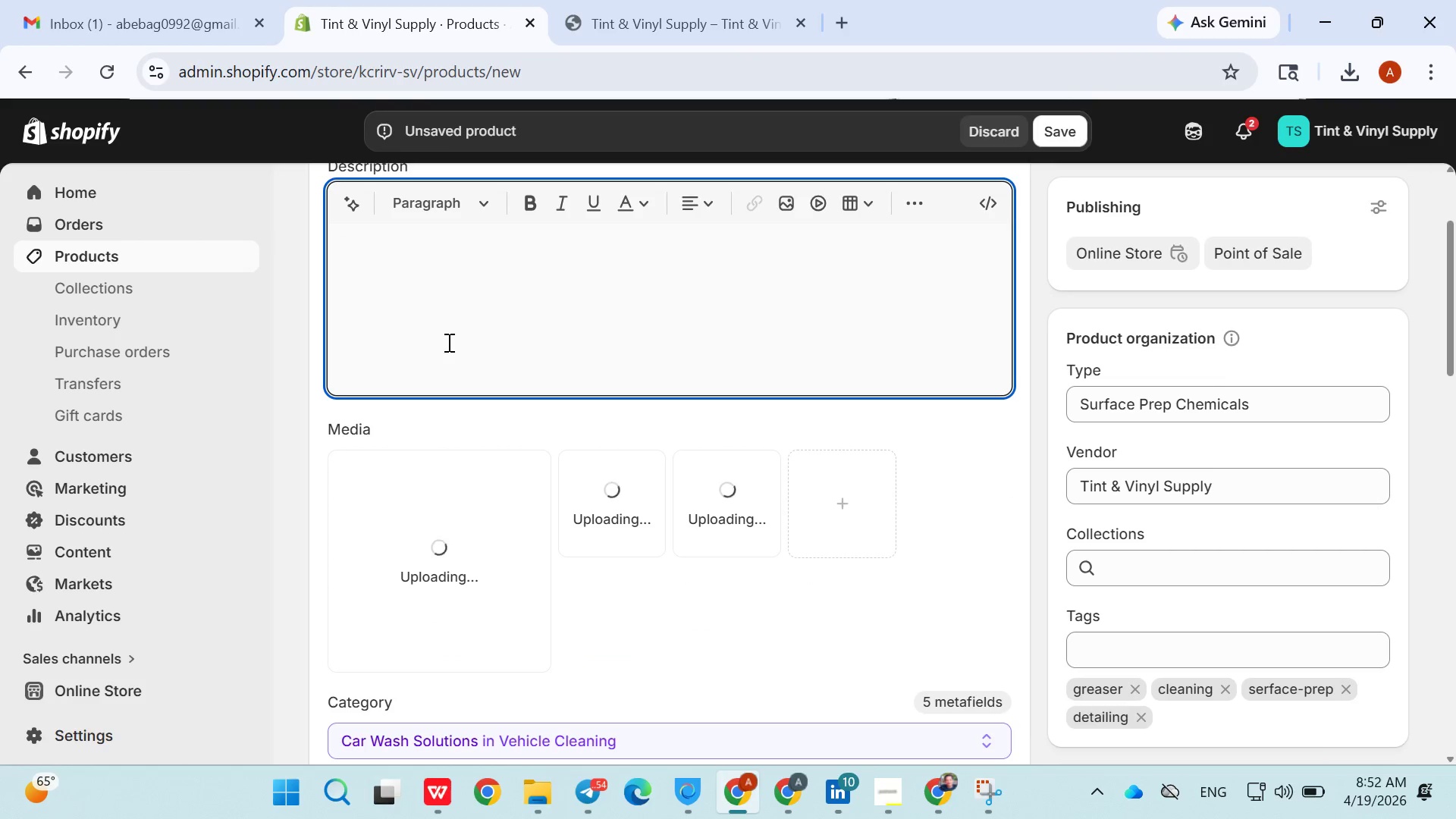 
triple_click([447, 342])
 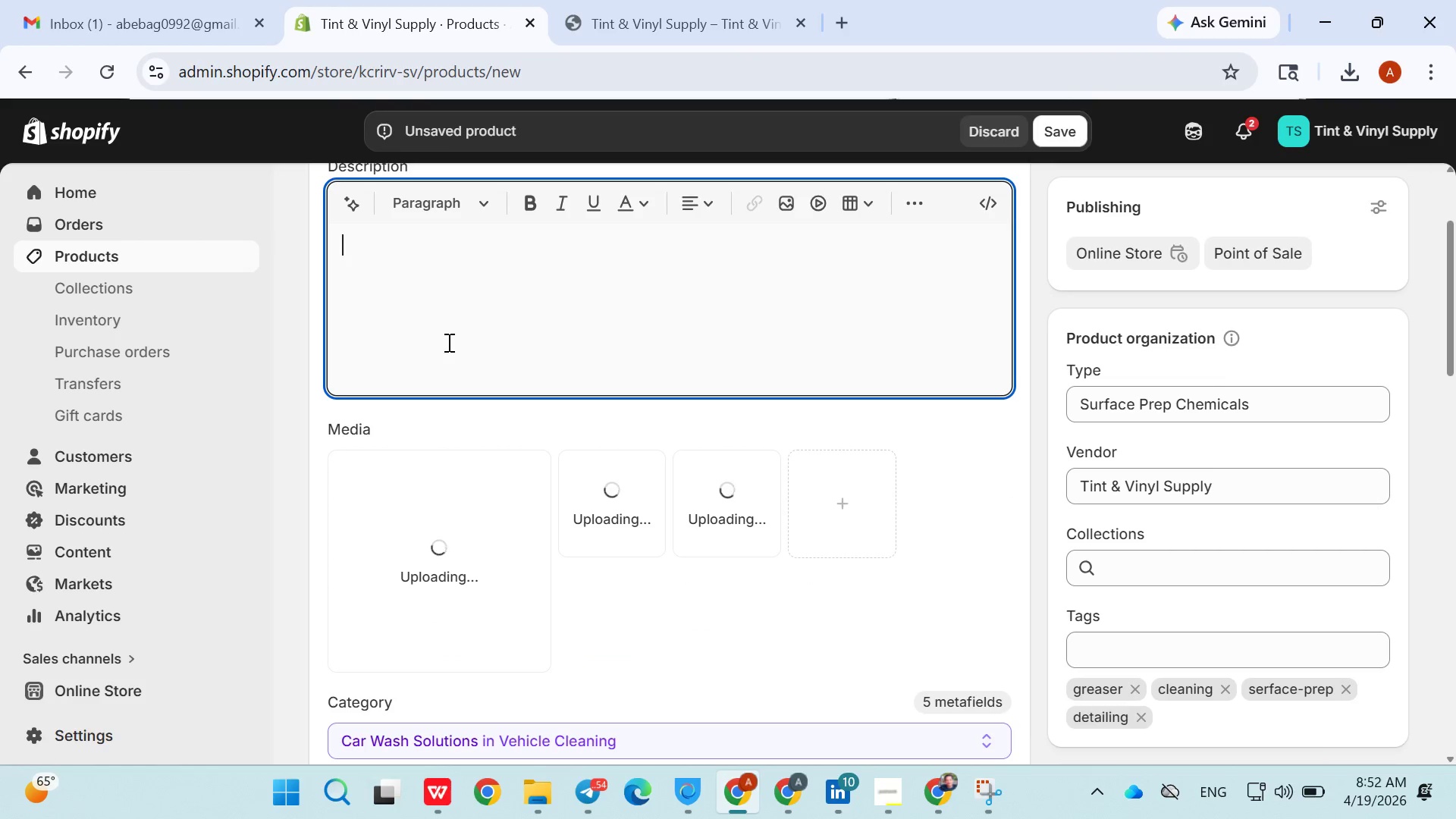 
triple_click([447, 342])
 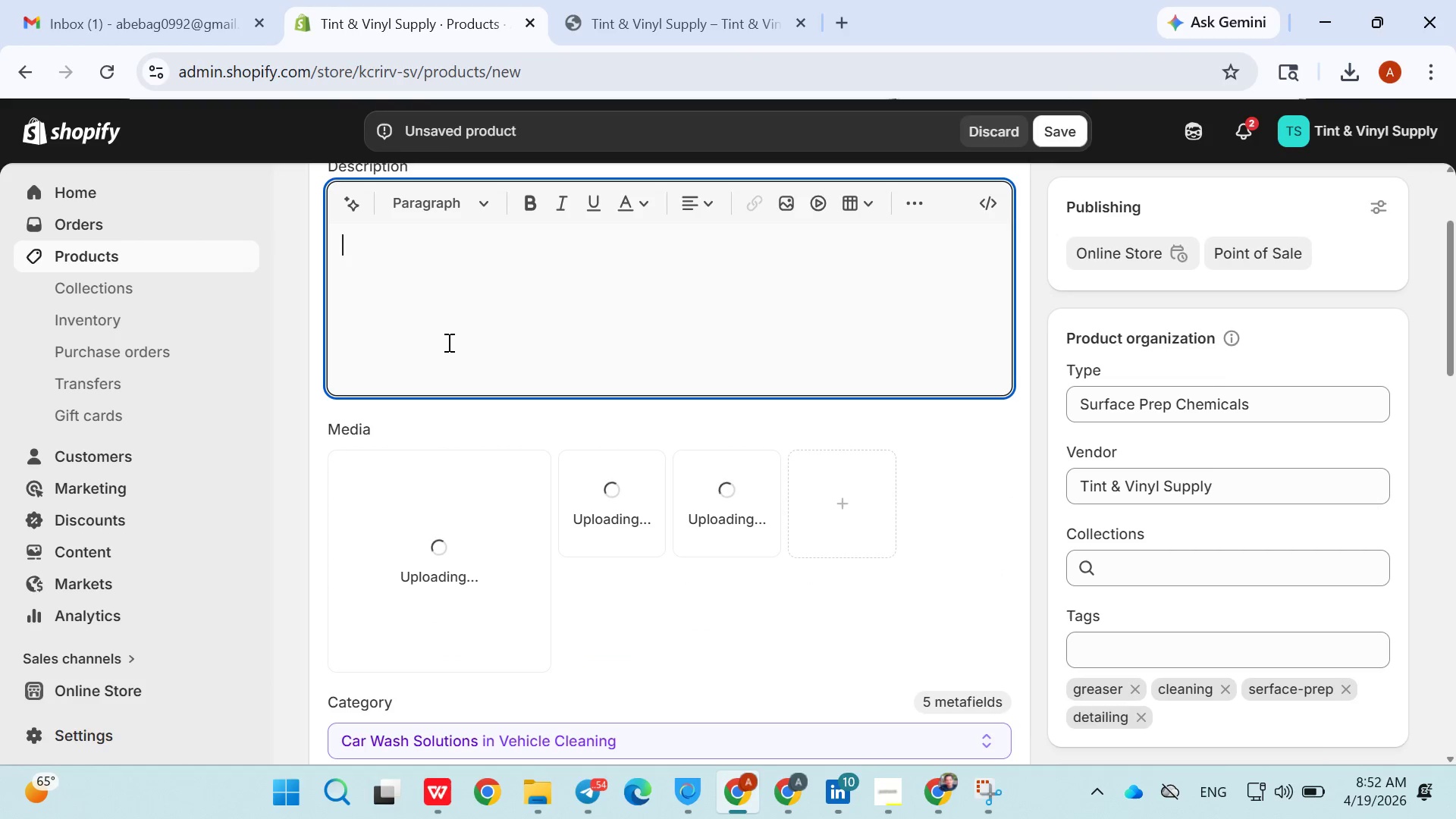 
triple_click([447, 342])
 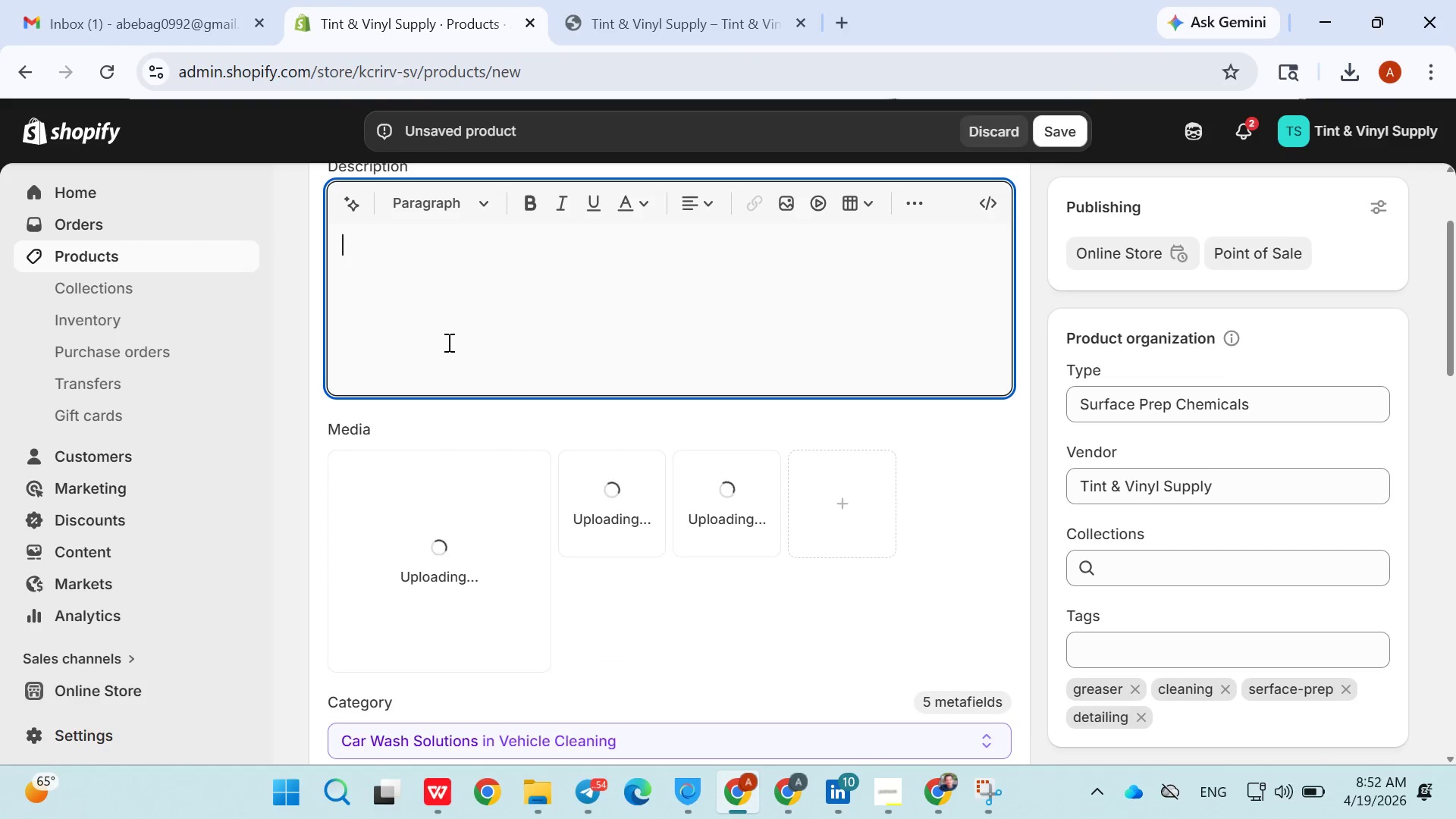 
left_click_drag(start_coordinate=[447, 342], to_coordinate=[469, 350])
 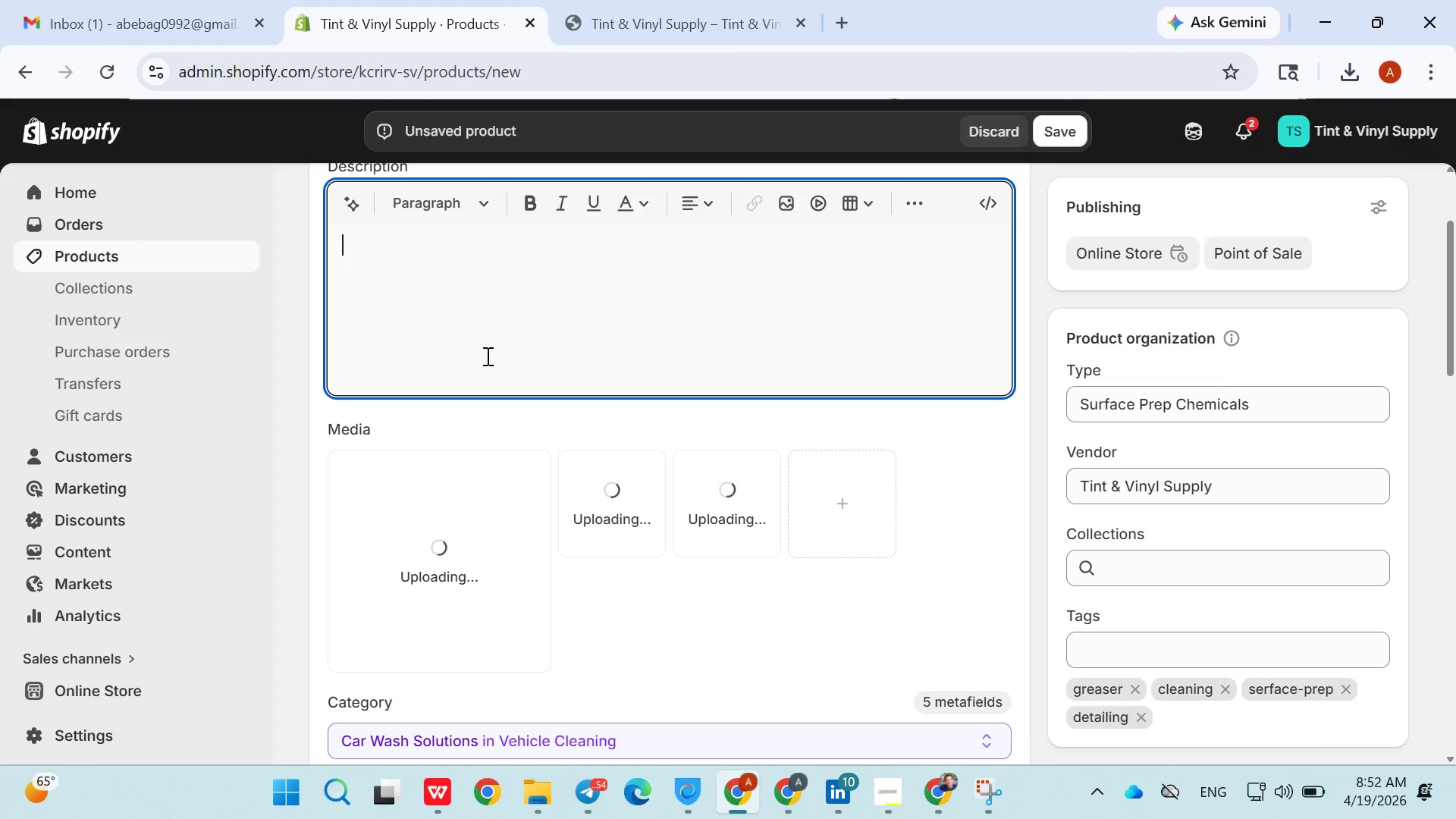 
left_click_drag(start_coordinate=[482, 355], to_coordinate=[486, 356])
 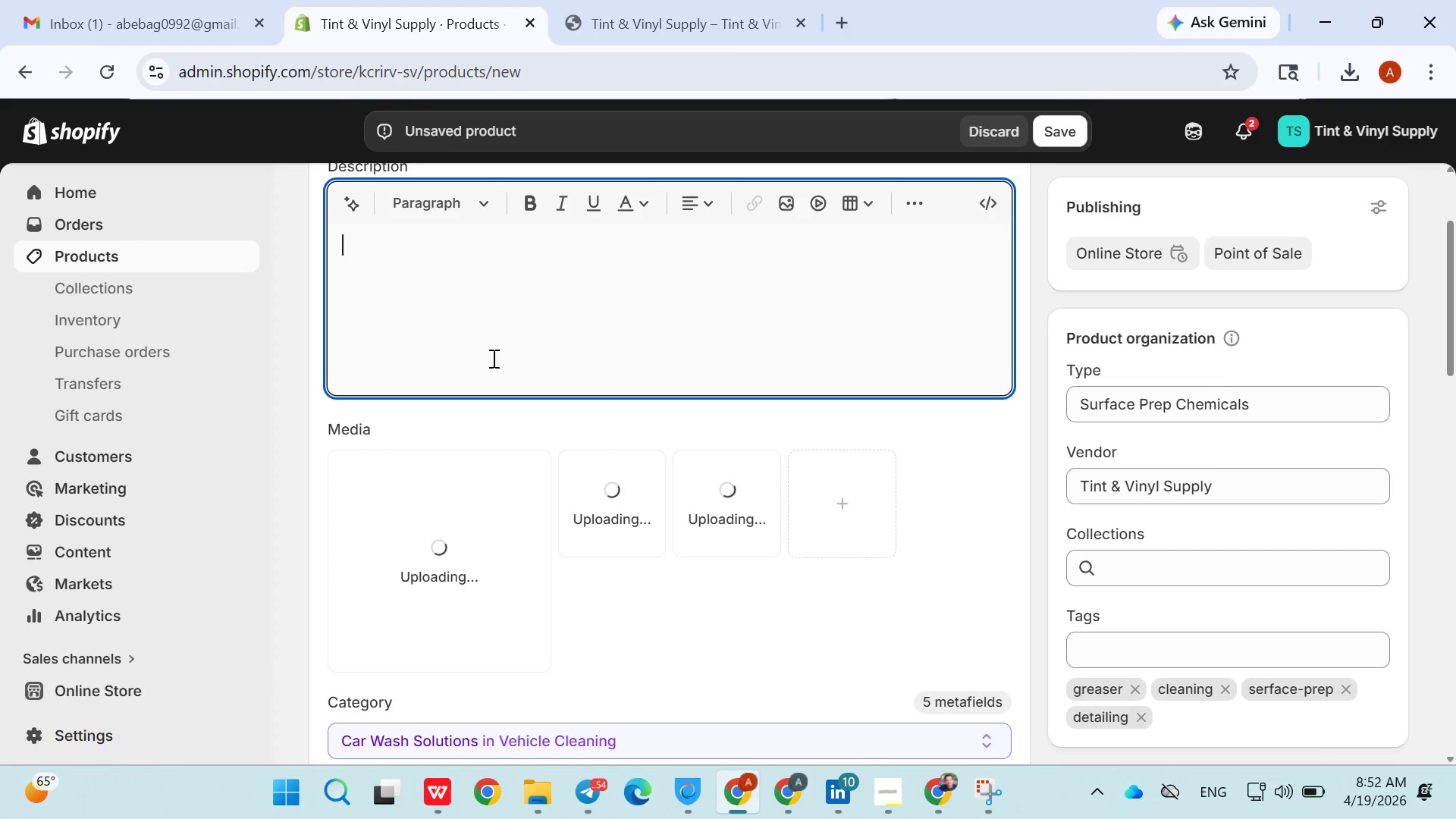 
left_click_drag(start_coordinate=[486, 356], to_coordinate=[490, 358])
 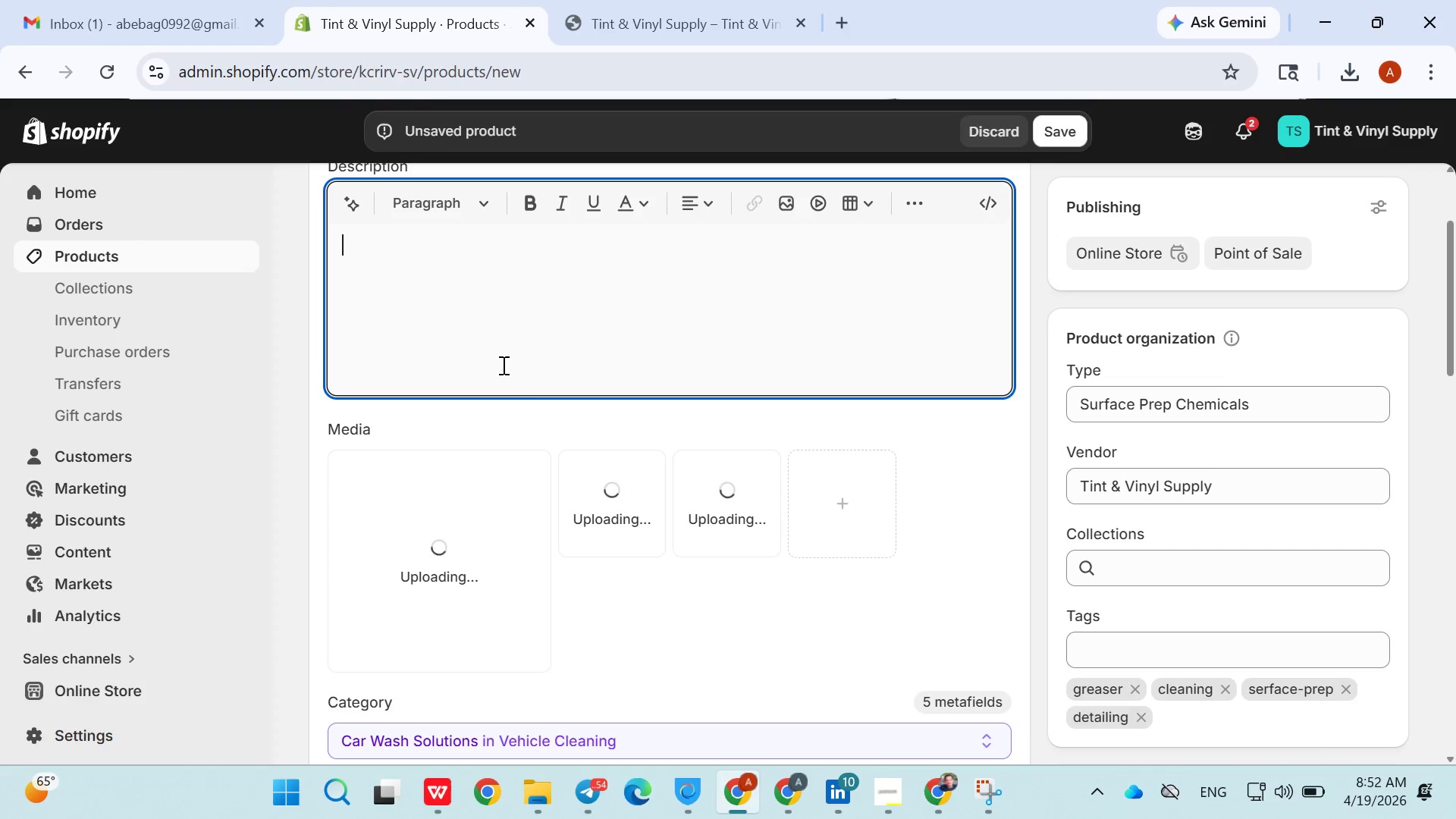 
left_click_drag(start_coordinate=[491, 358], to_coordinate=[701, 708])
 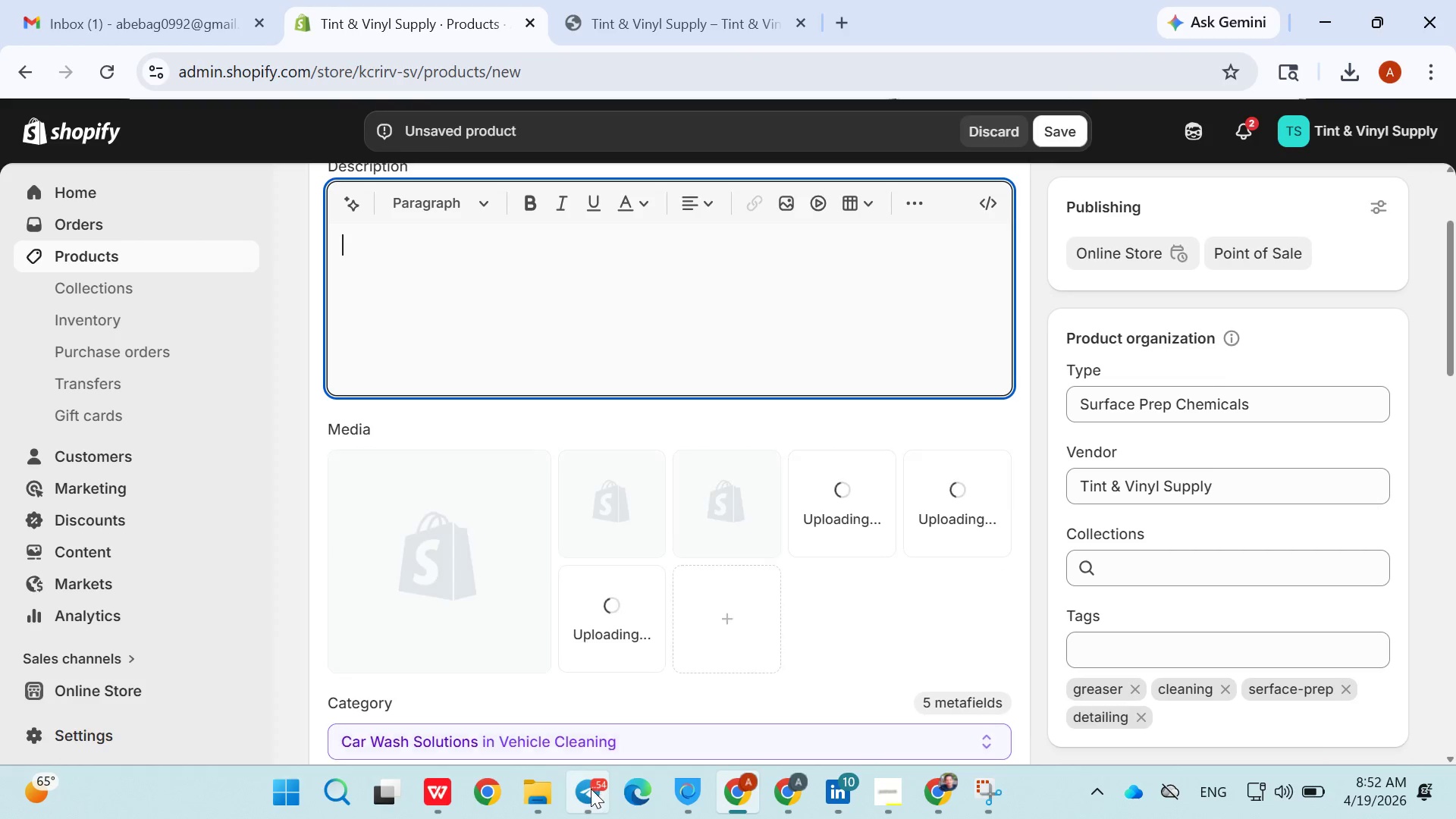 
left_click([590, 789])
 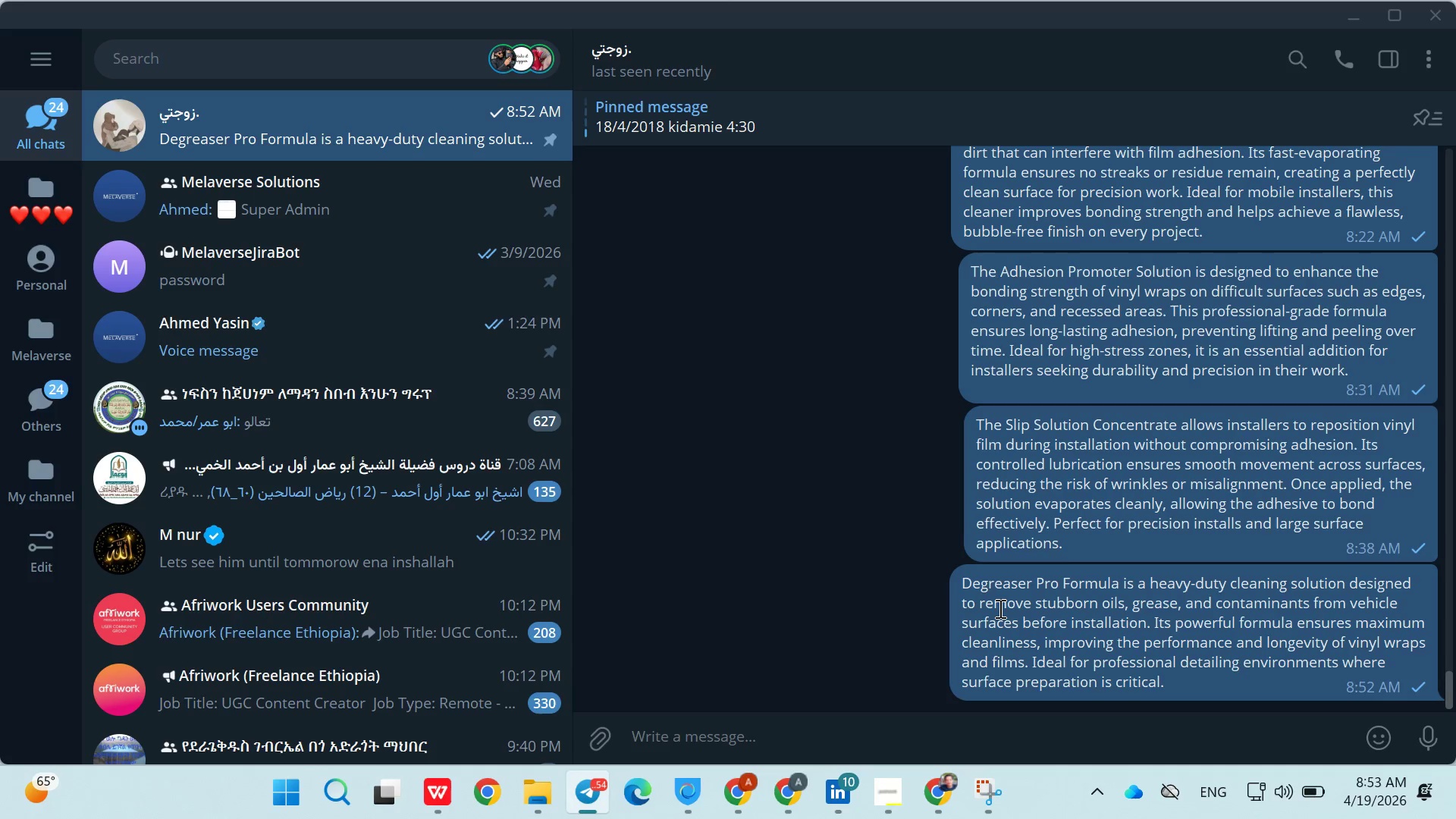 
double_click([999, 608])
 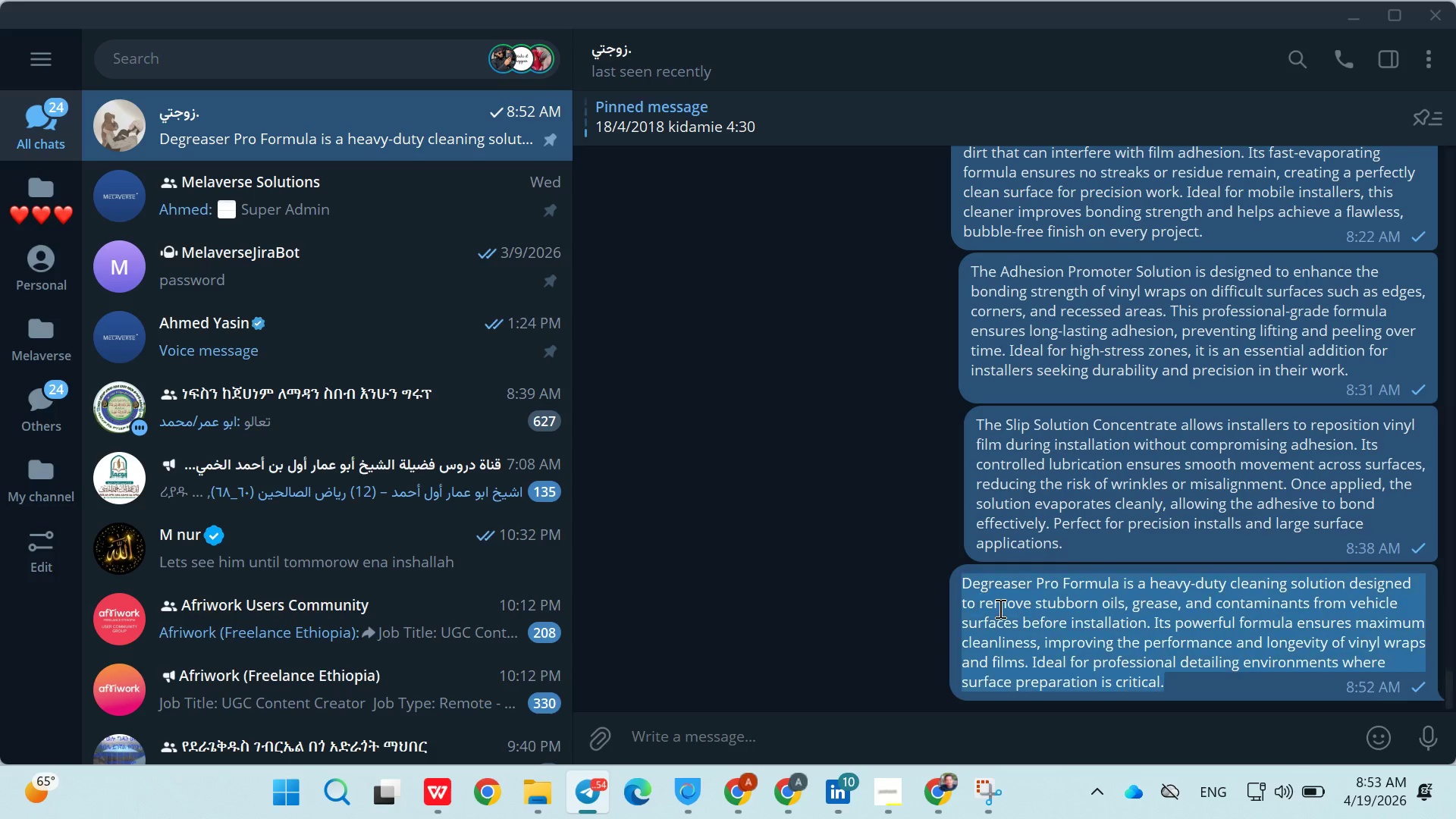 
triple_click([999, 608])
 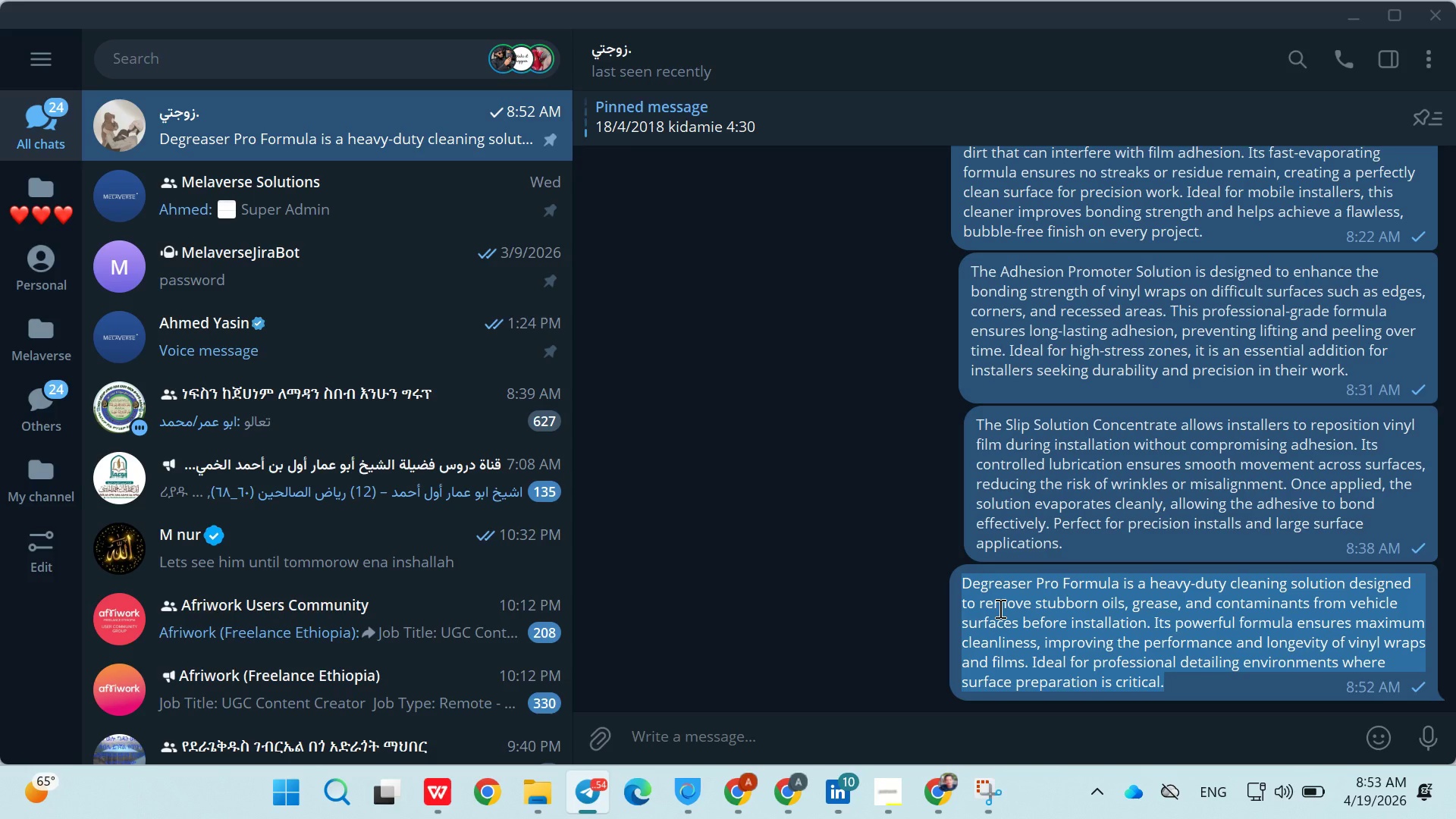 
left_click([999, 608])
 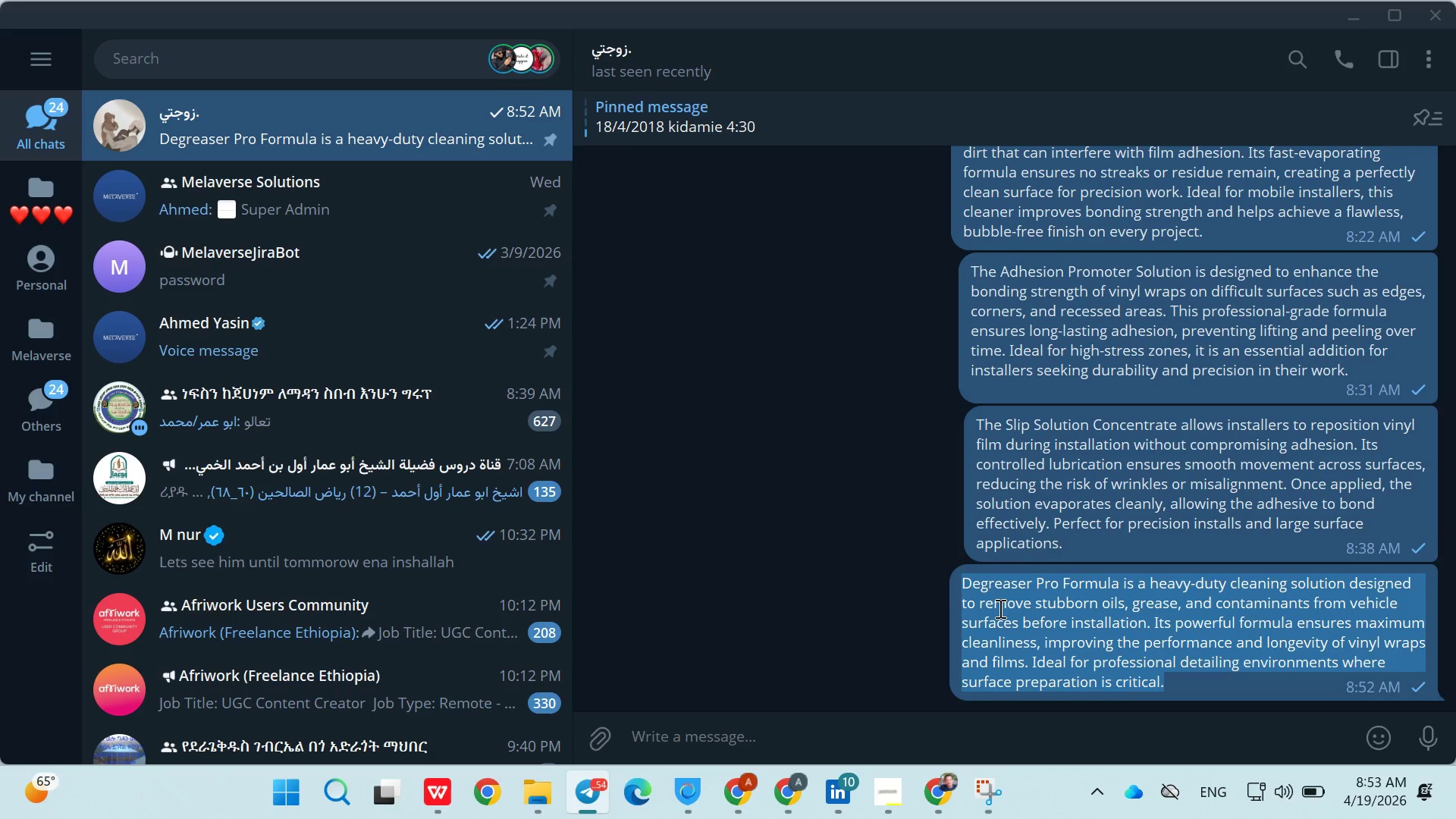 
key(Control+C)
 